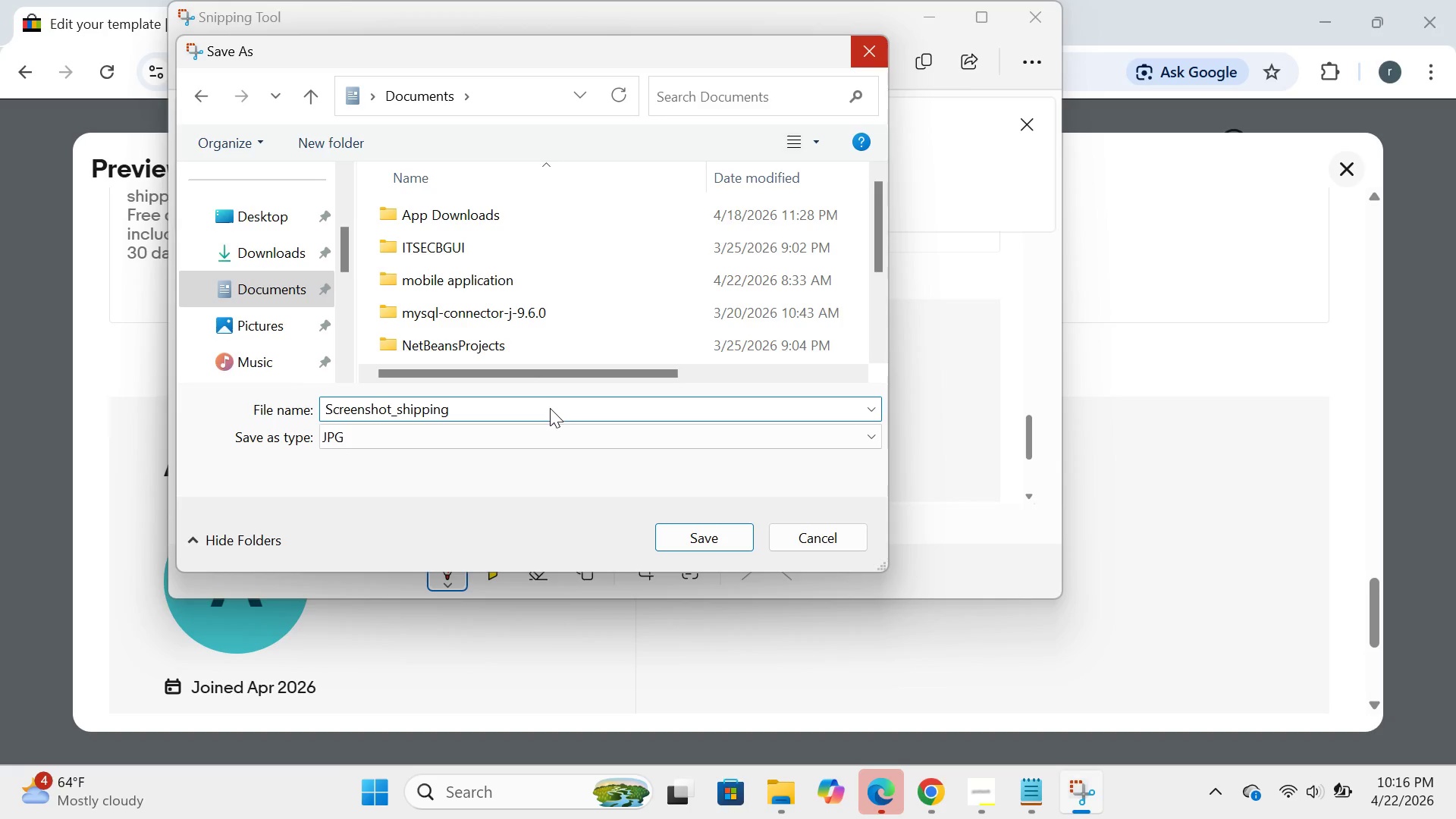 
left_click([711, 541])
 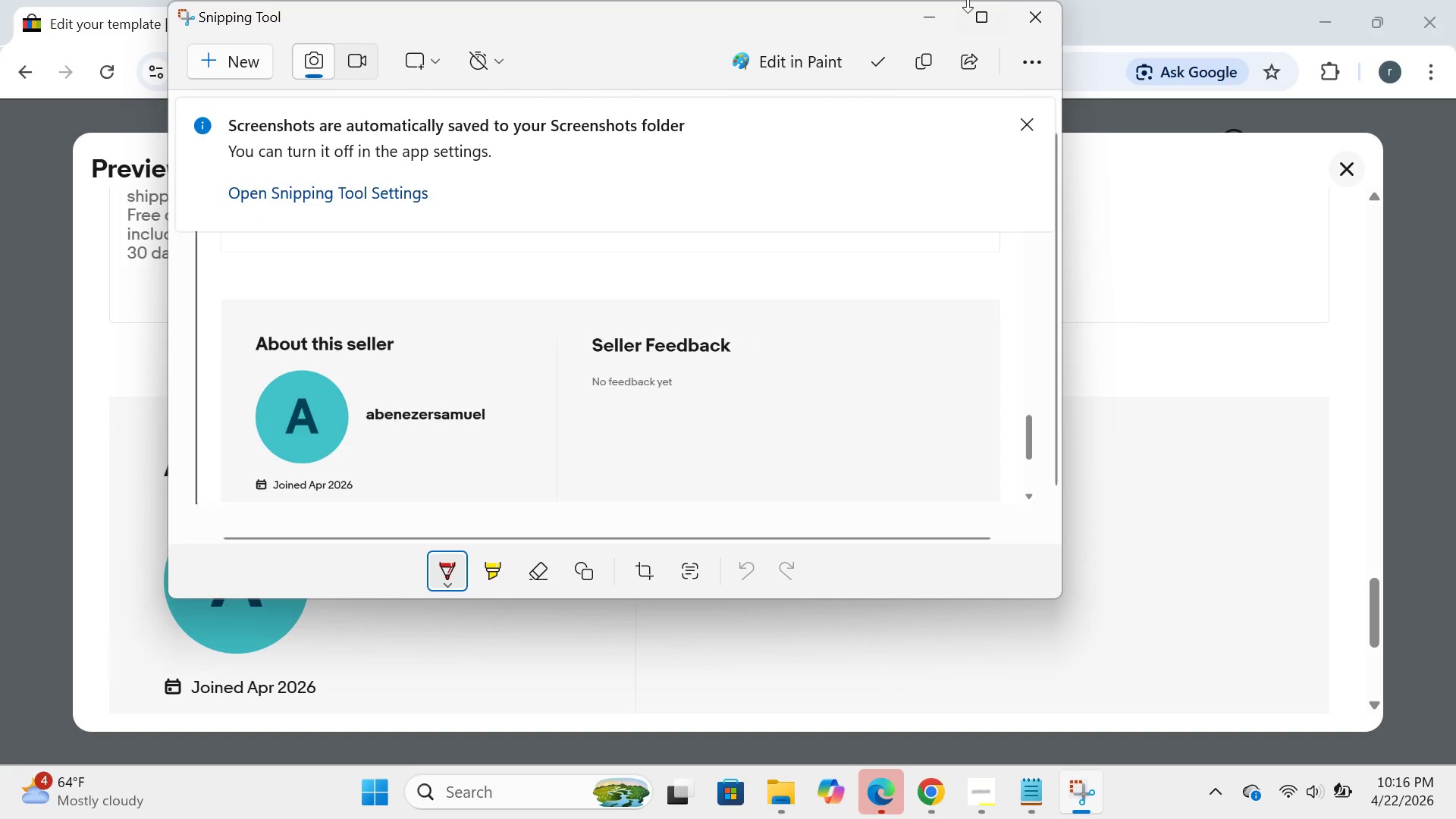 
left_click([929, 14])
 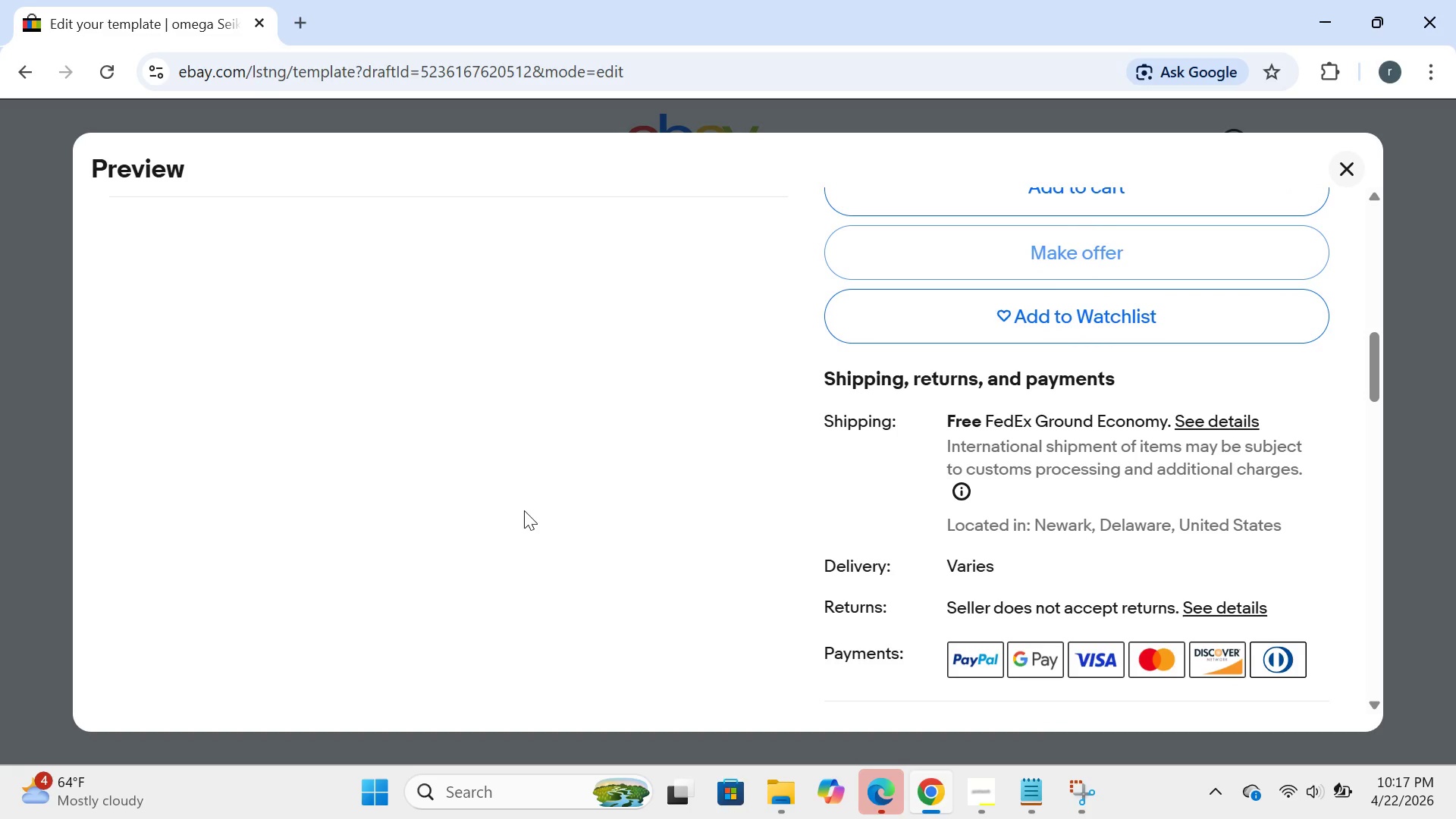 
wait(20.97)
 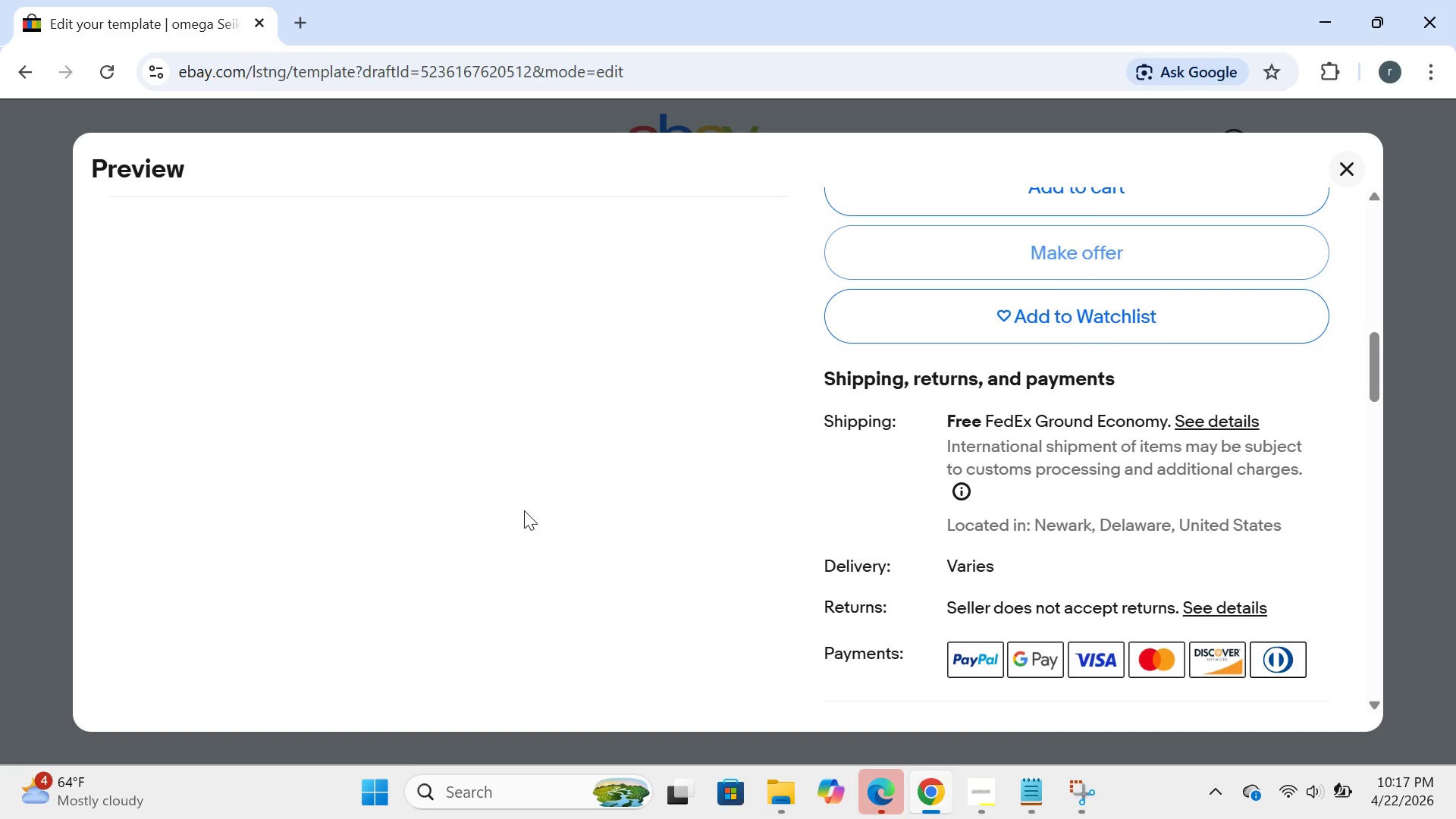 
left_click([376, 795])
 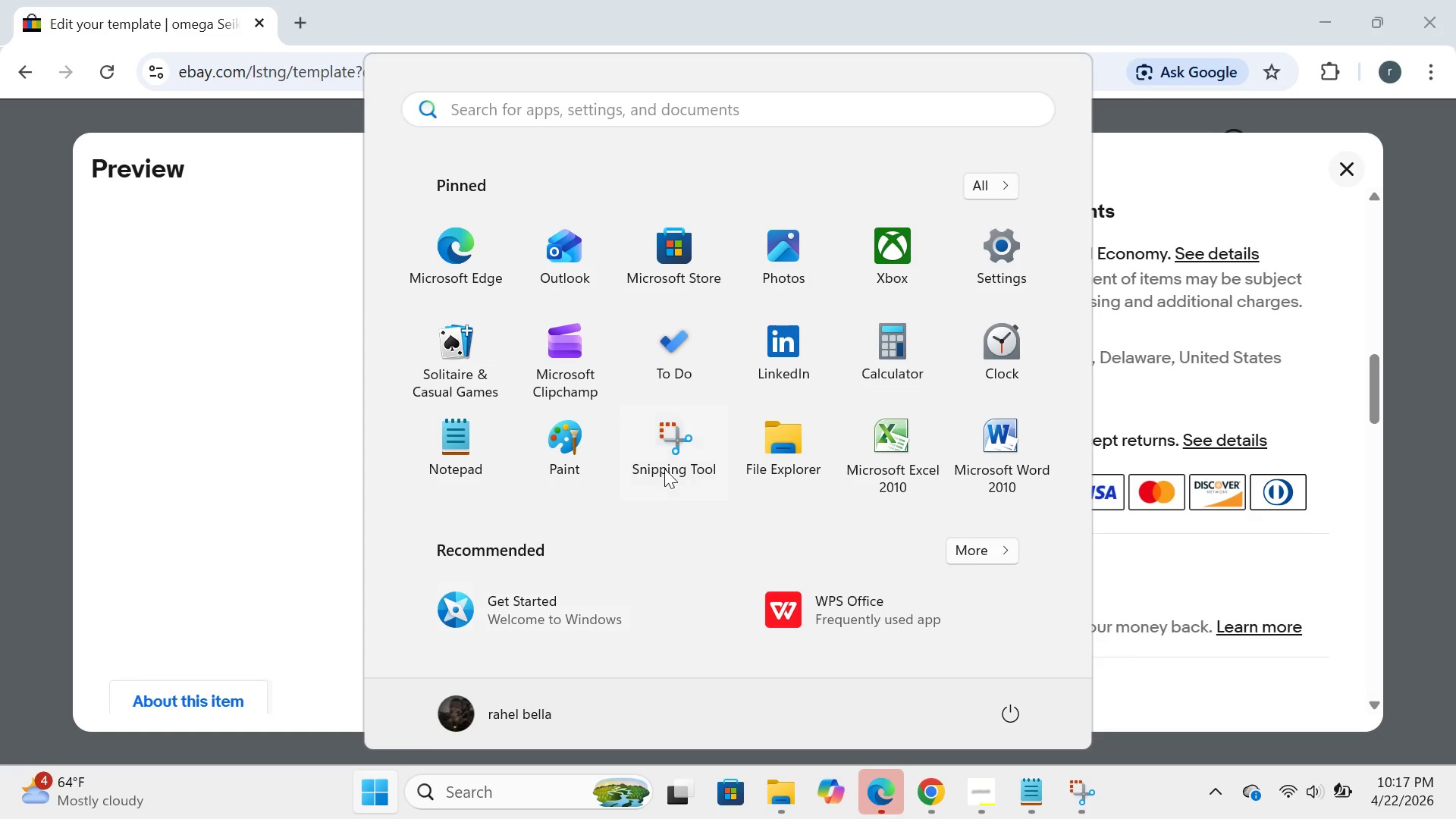 
left_click([667, 465])
 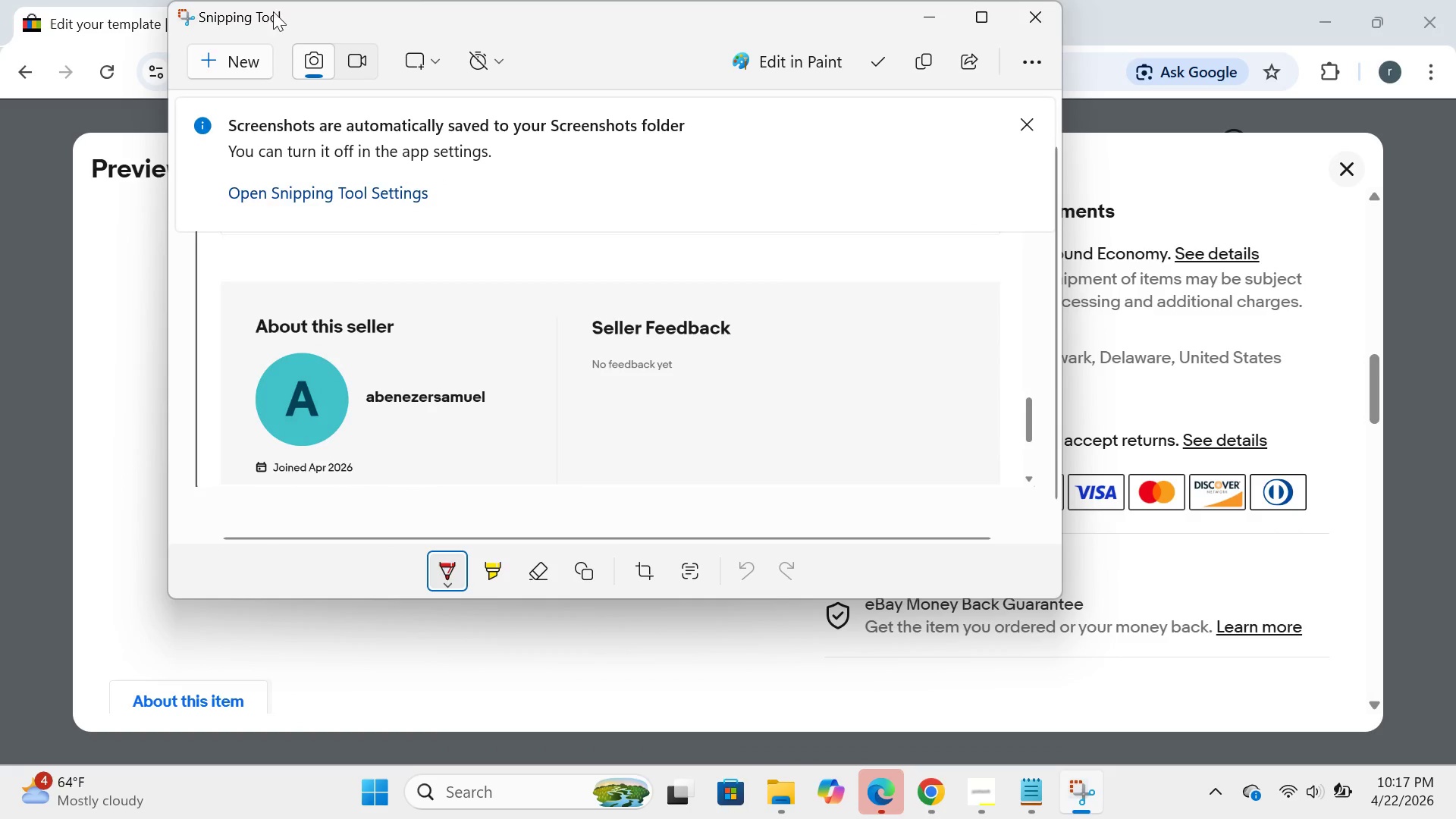 
left_click([224, 67])
 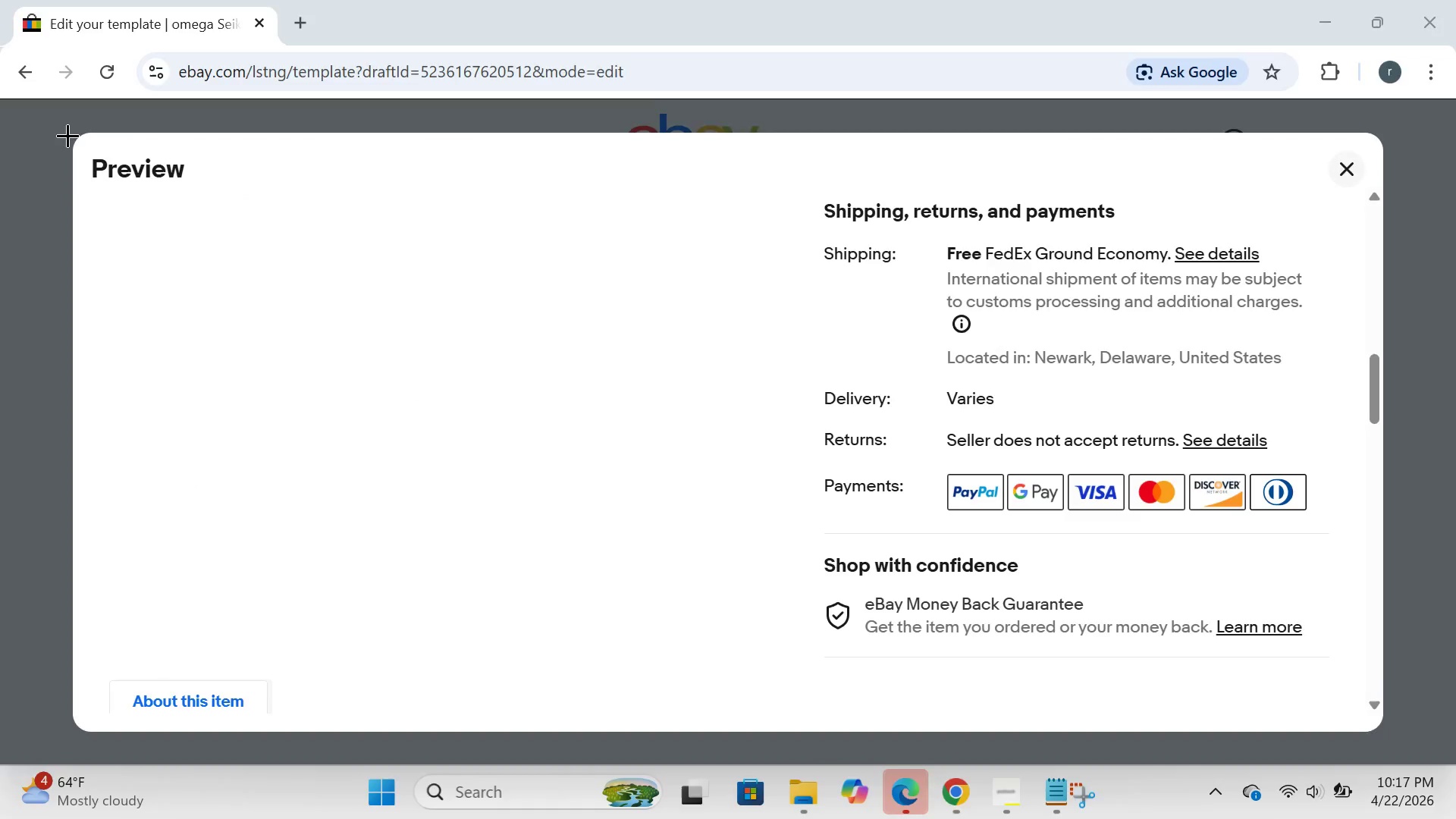 
left_click_drag(start_coordinate=[75, 127], to_coordinate=[1374, 755])
 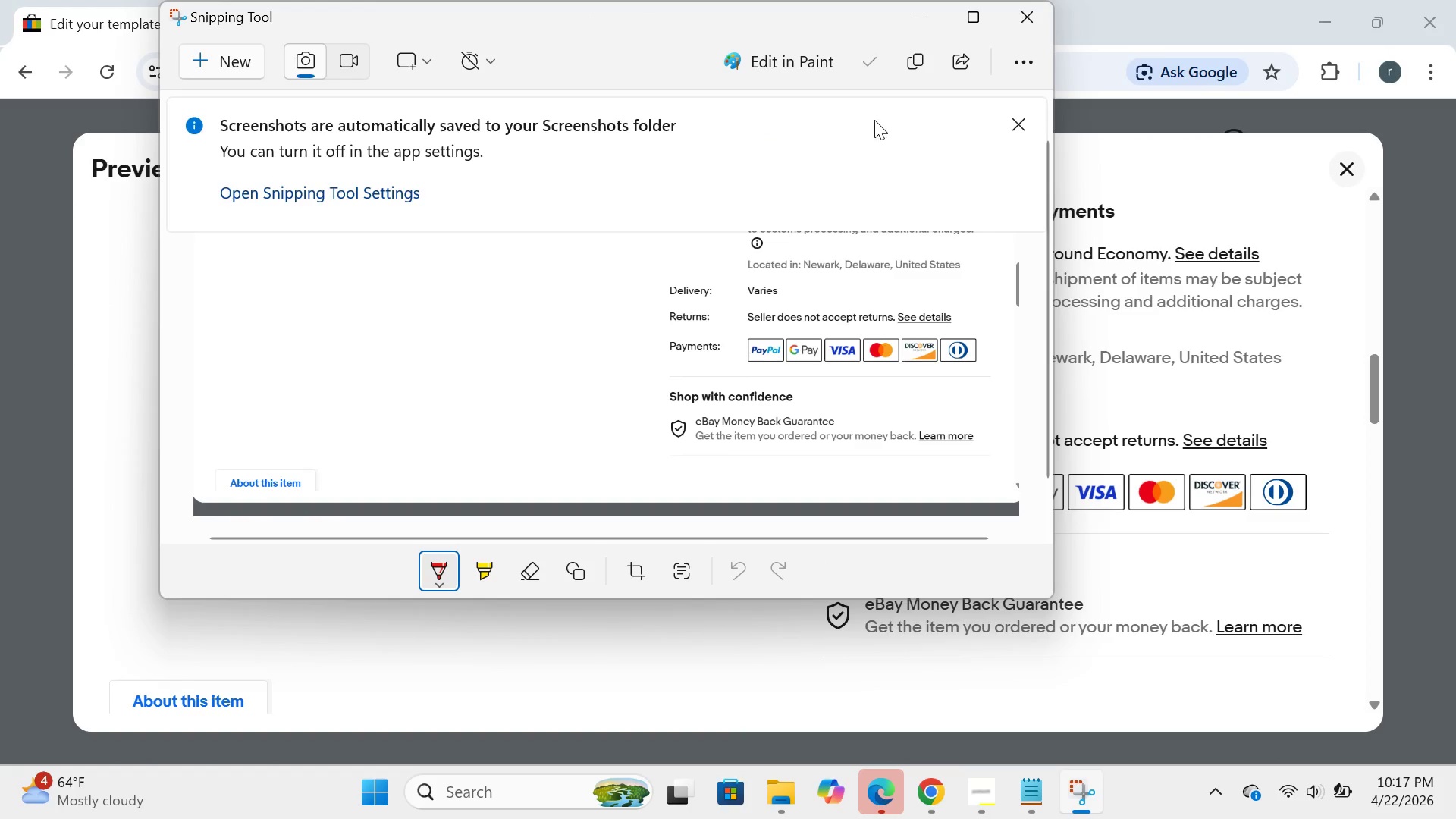 
left_click([873, 64])
 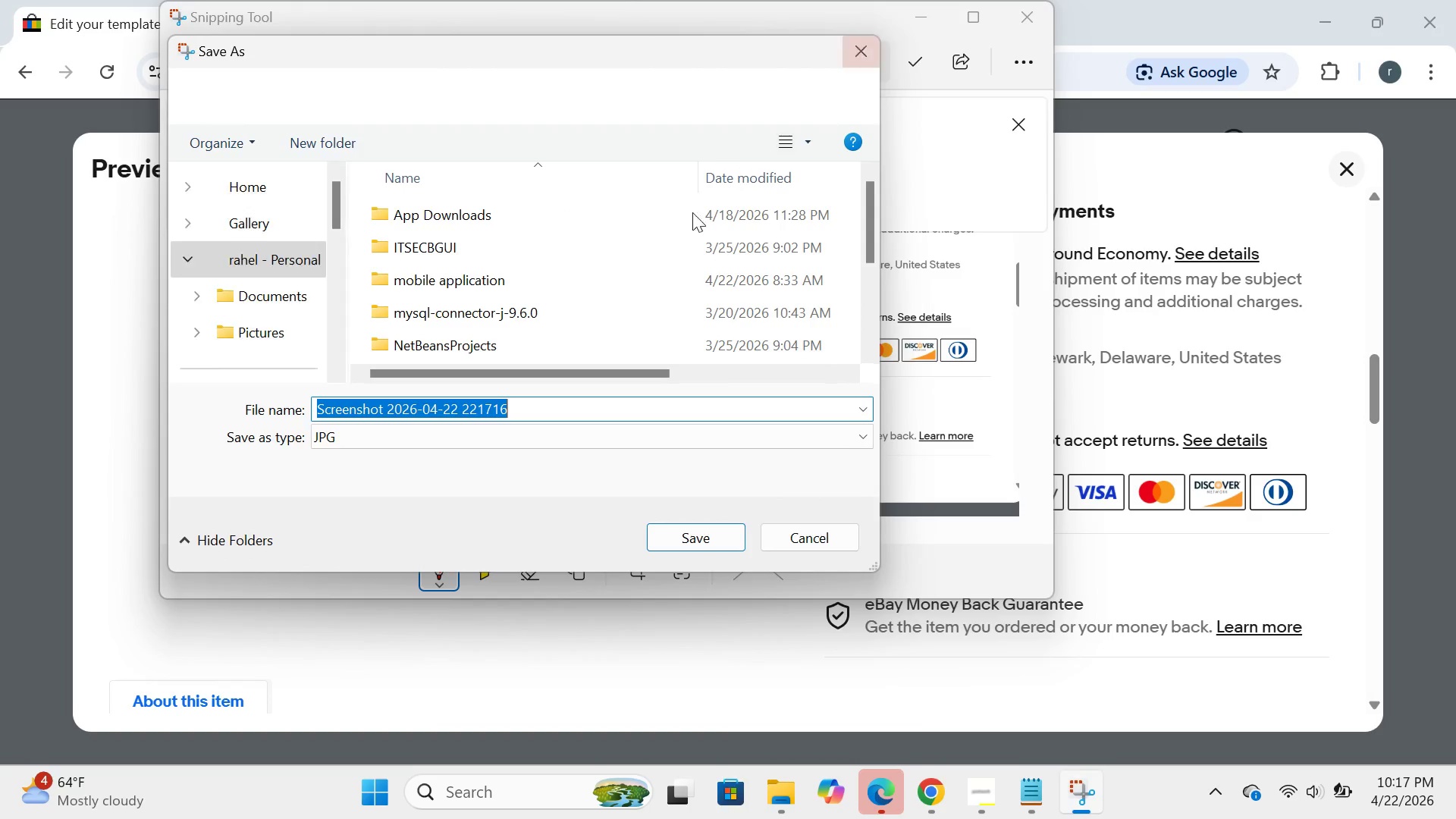 
left_click([661, 389])
 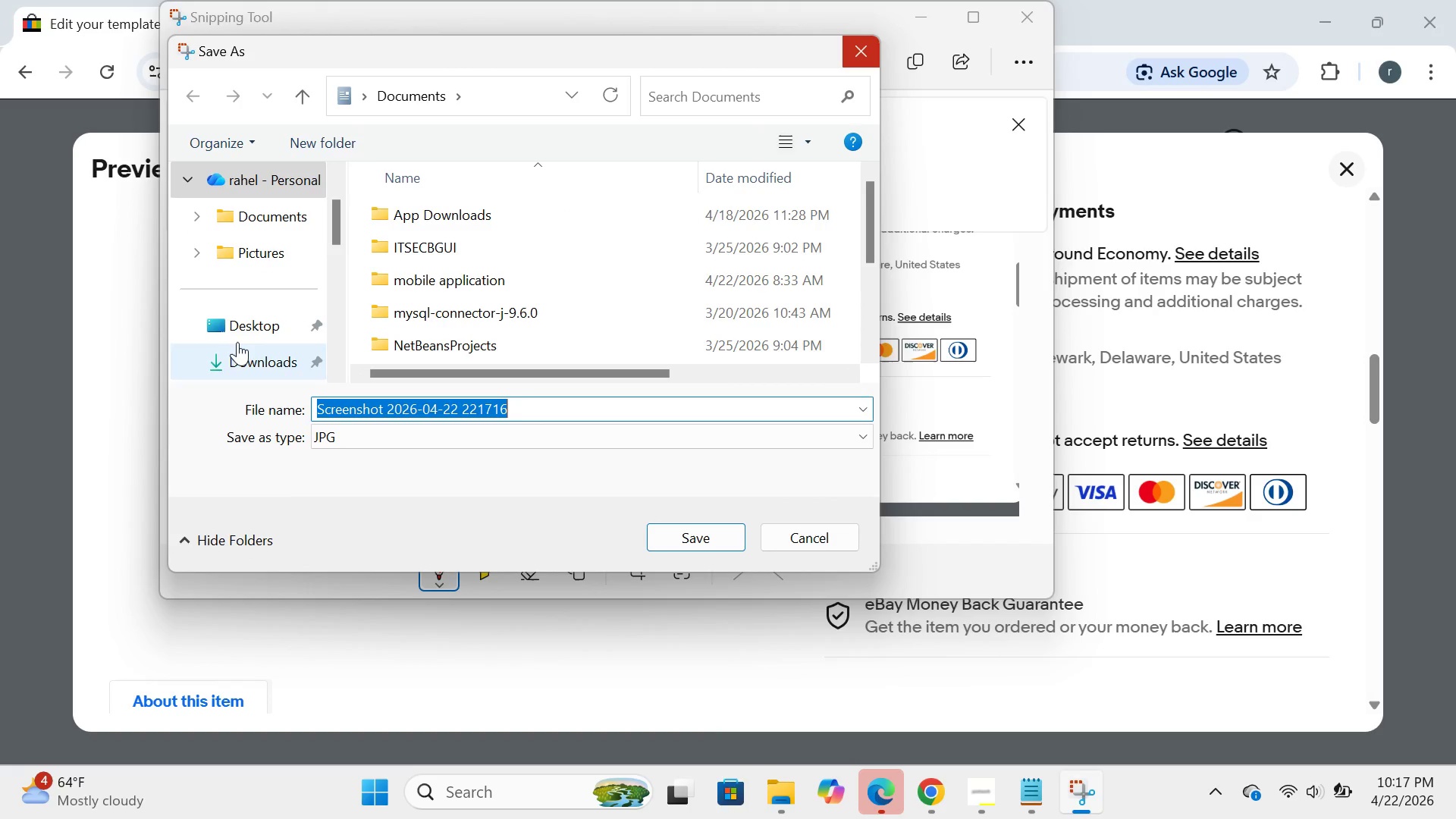 
scroll: coordinate [235, 340], scroll_direction: down, amount: 2.0
 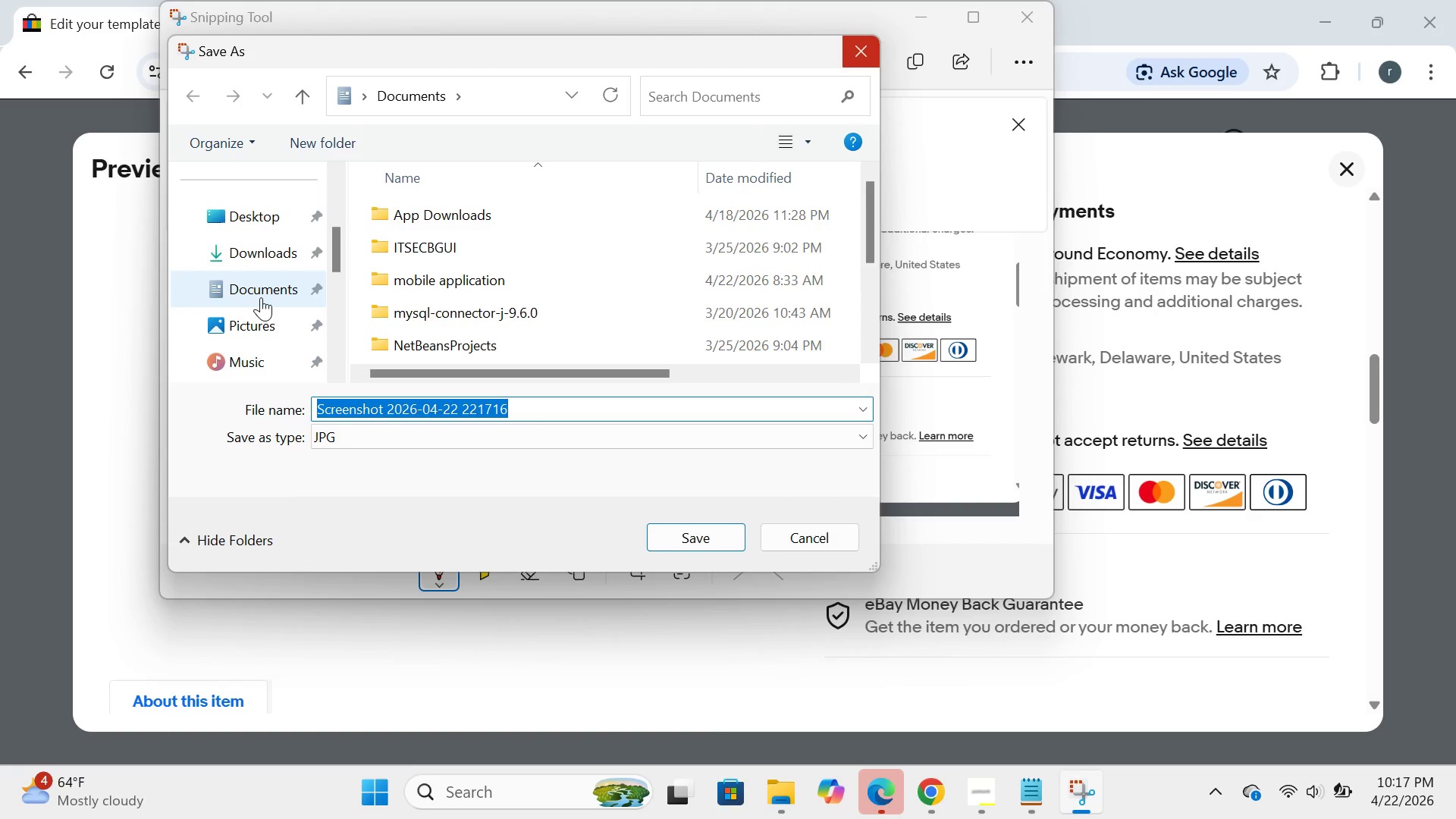 
double_click([261, 297])
 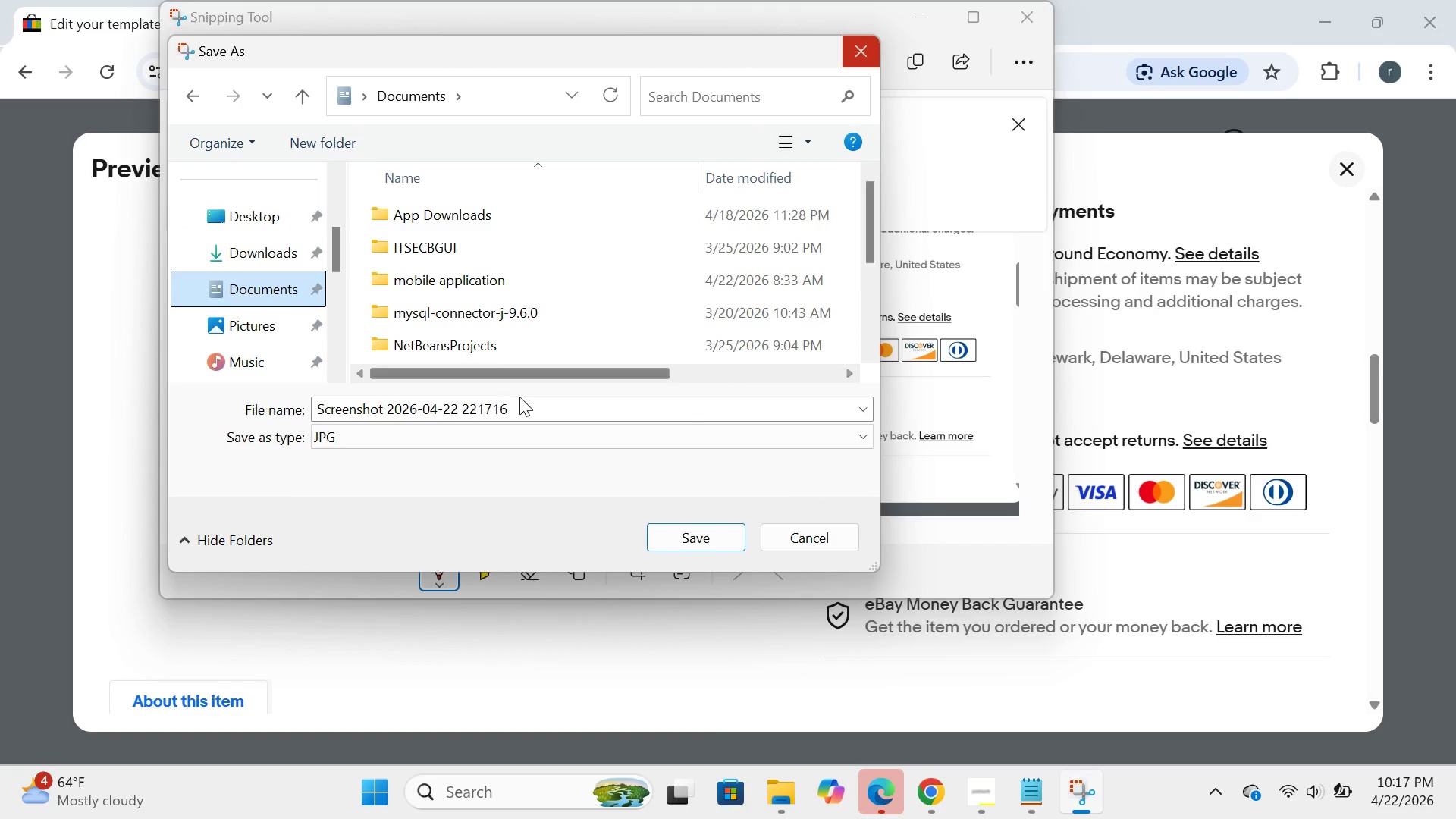 
left_click([520, 404])
 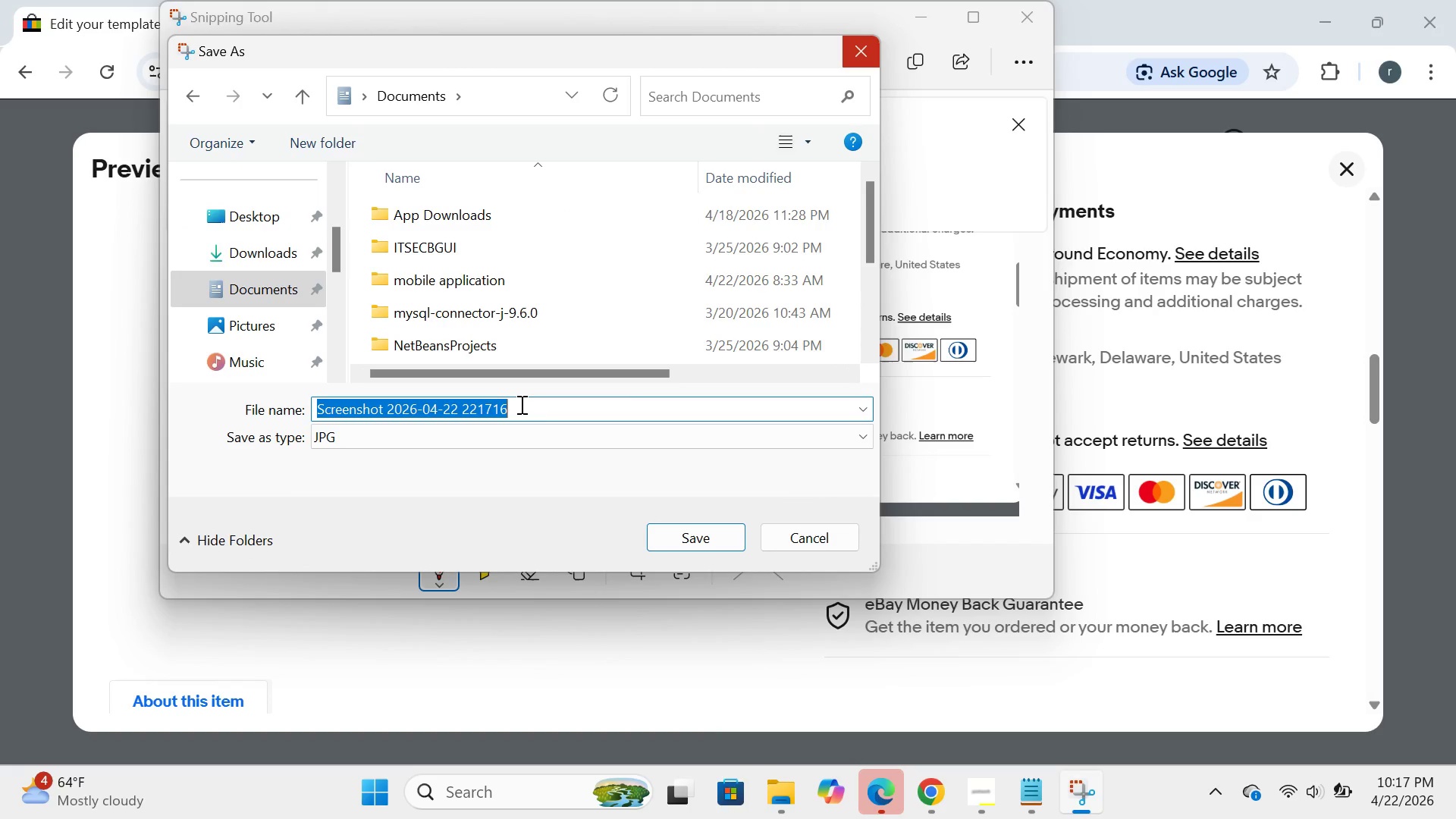 
left_click([520, 404])
 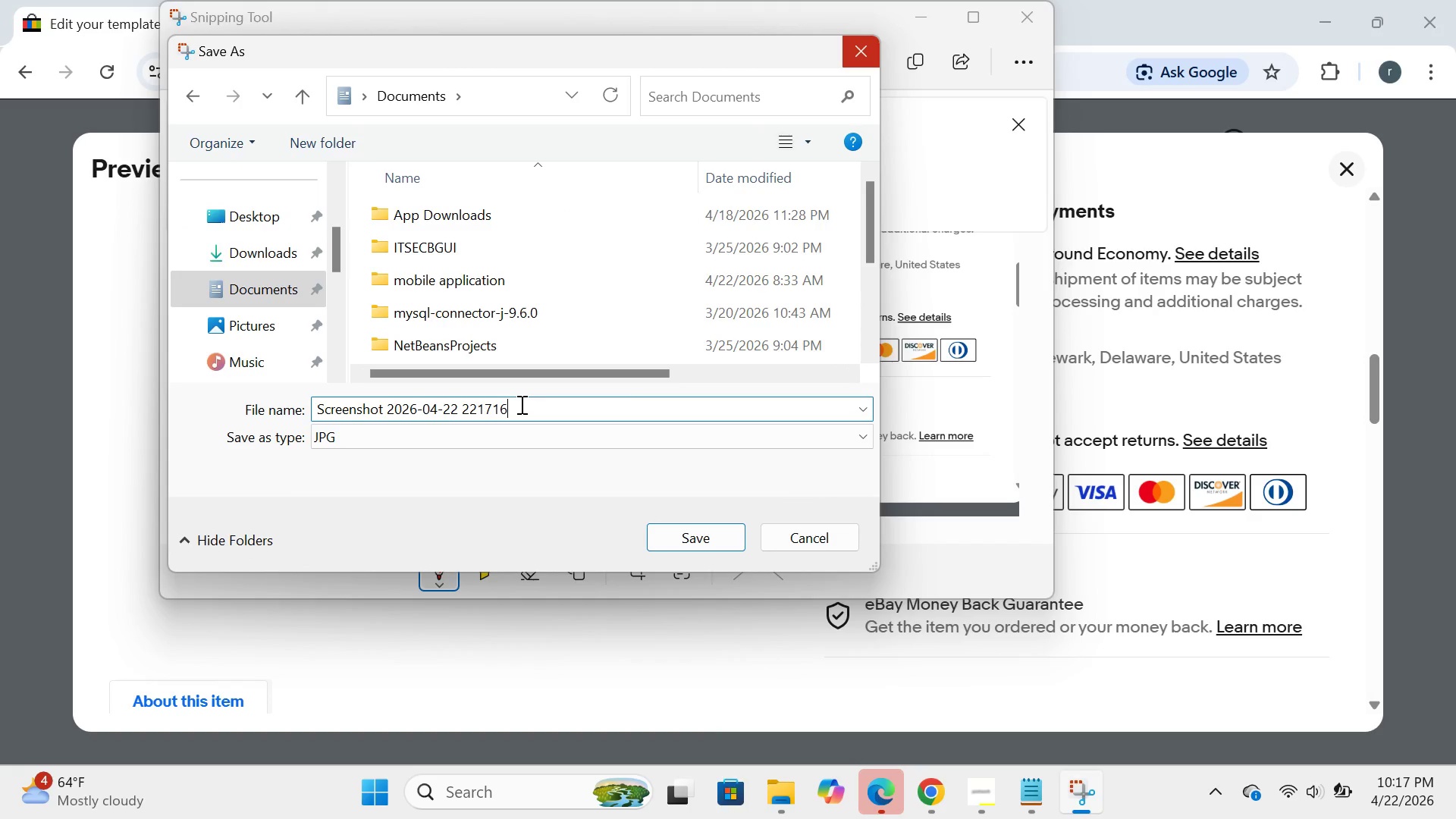 
key(Backspace)
 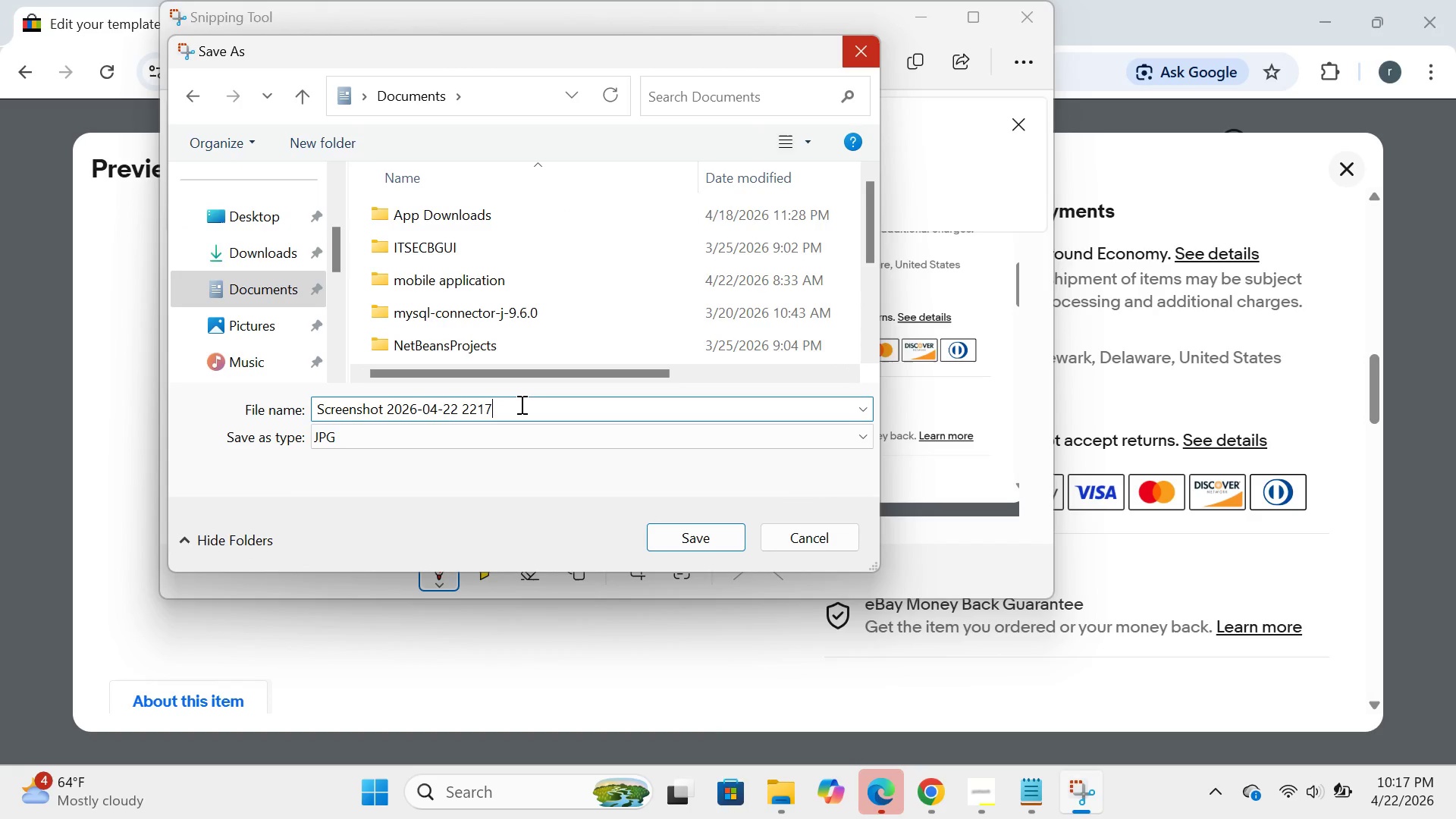 
key(Backspace)
 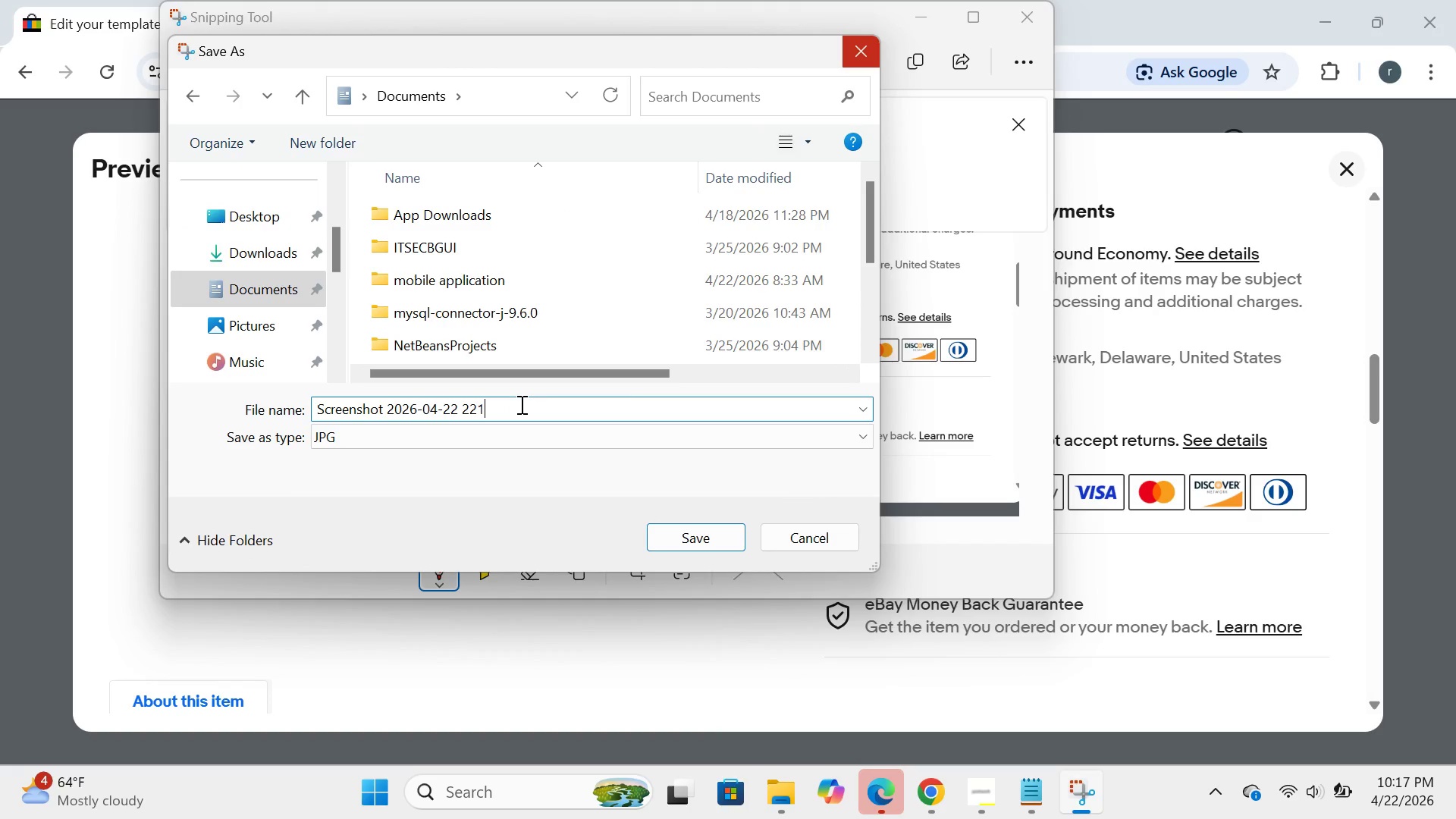 
key(Backspace)
 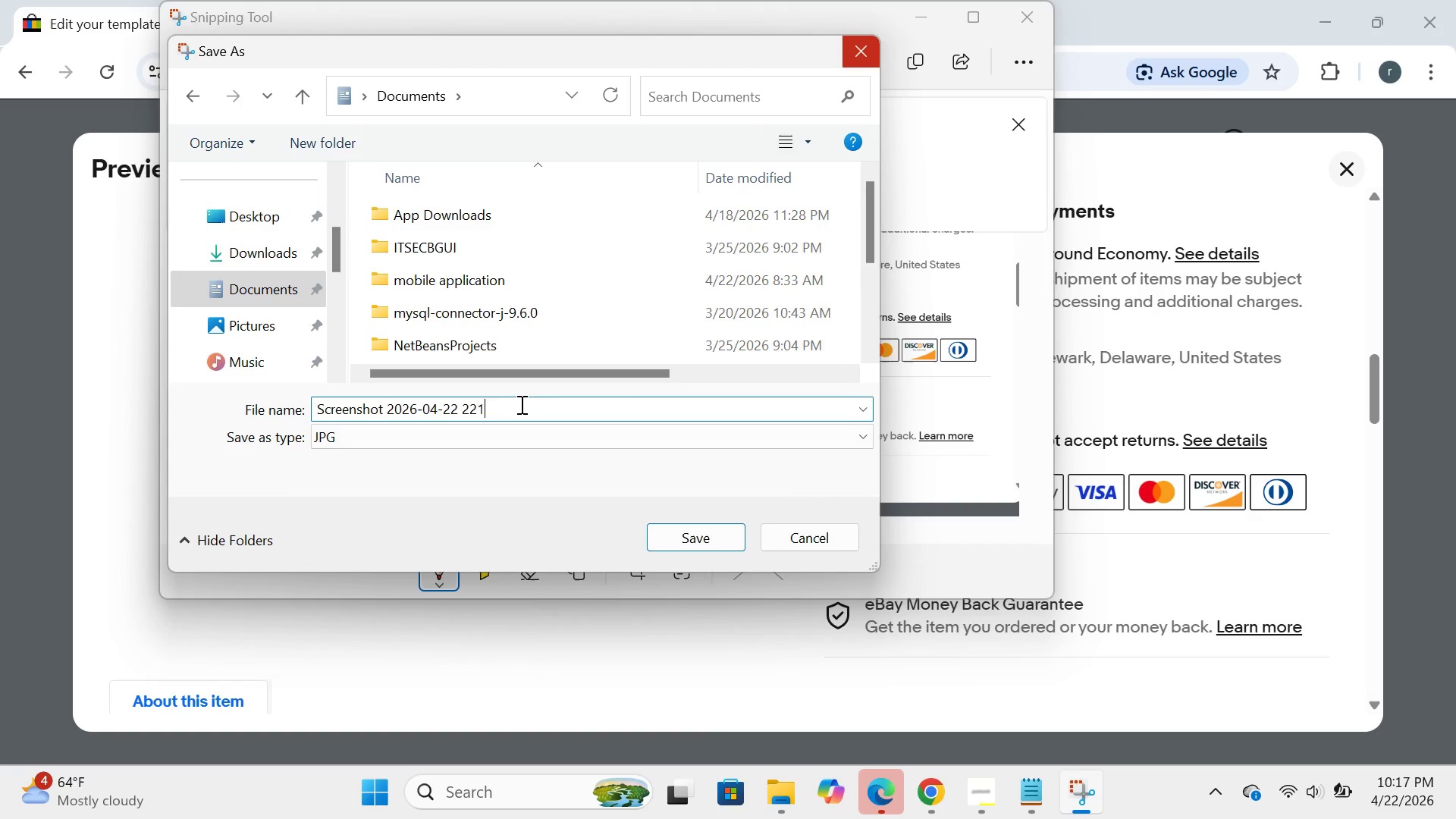 
key(Backspace)
 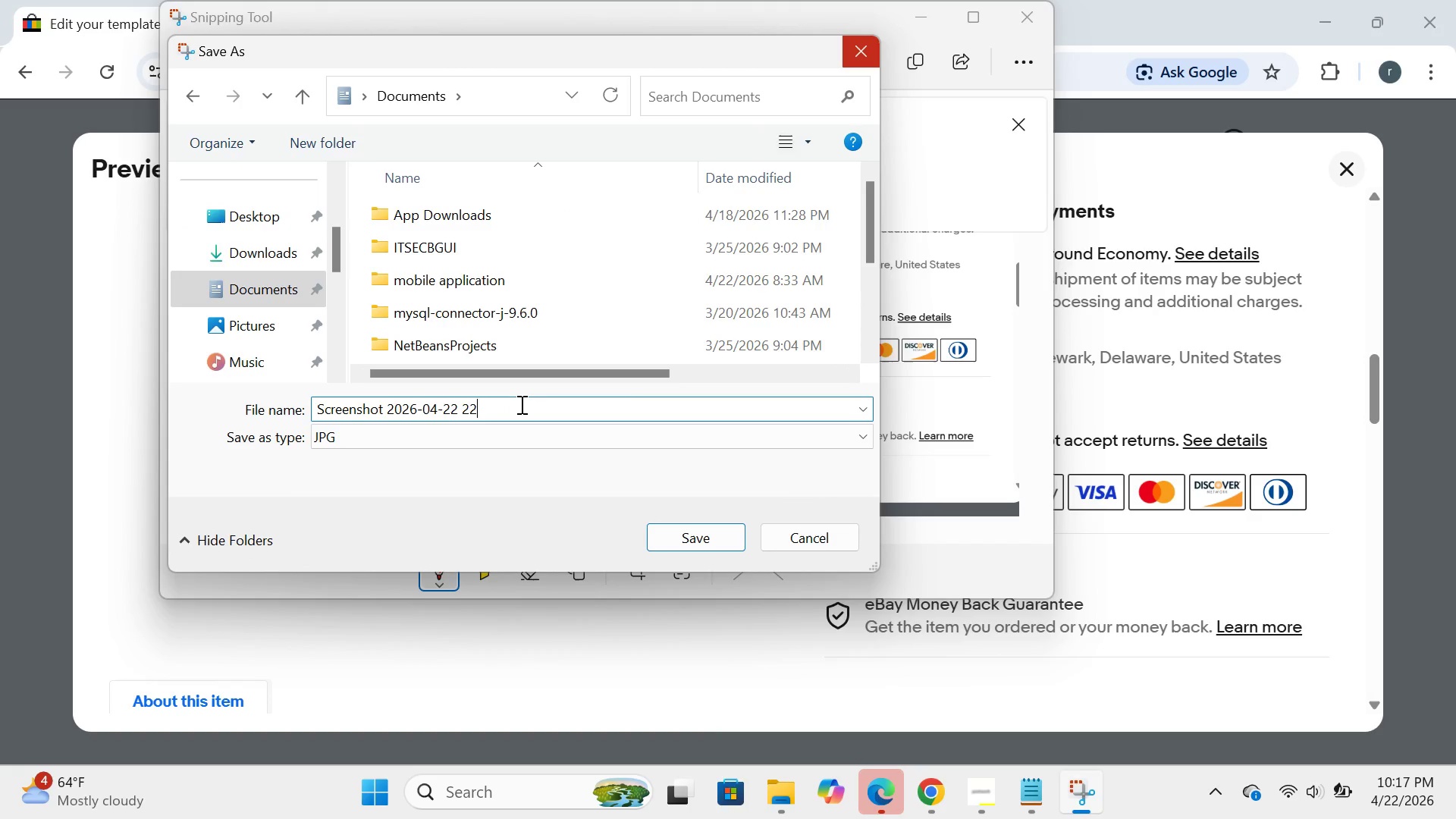 
key(Backspace)
 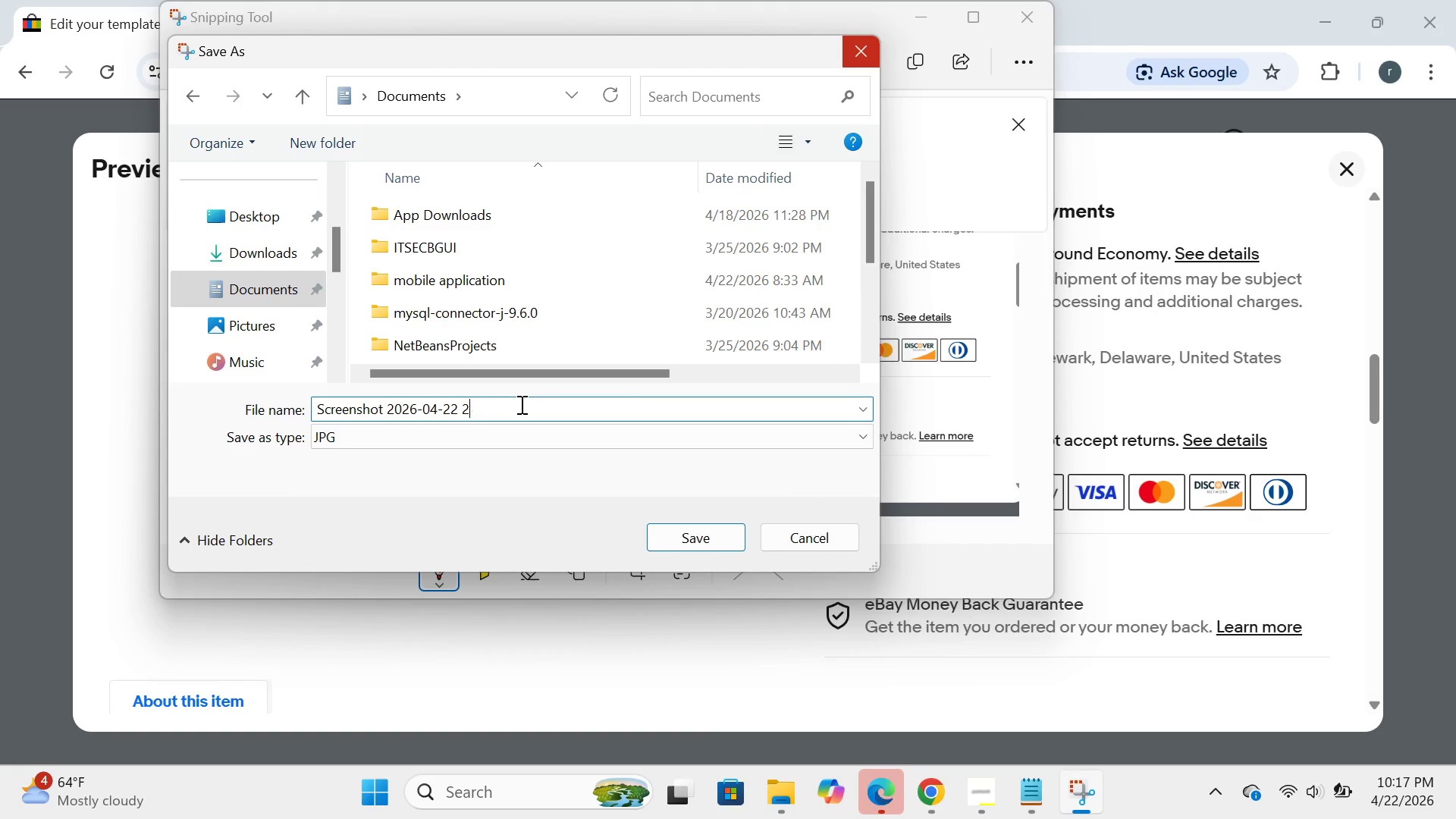 
key(Backspace)
 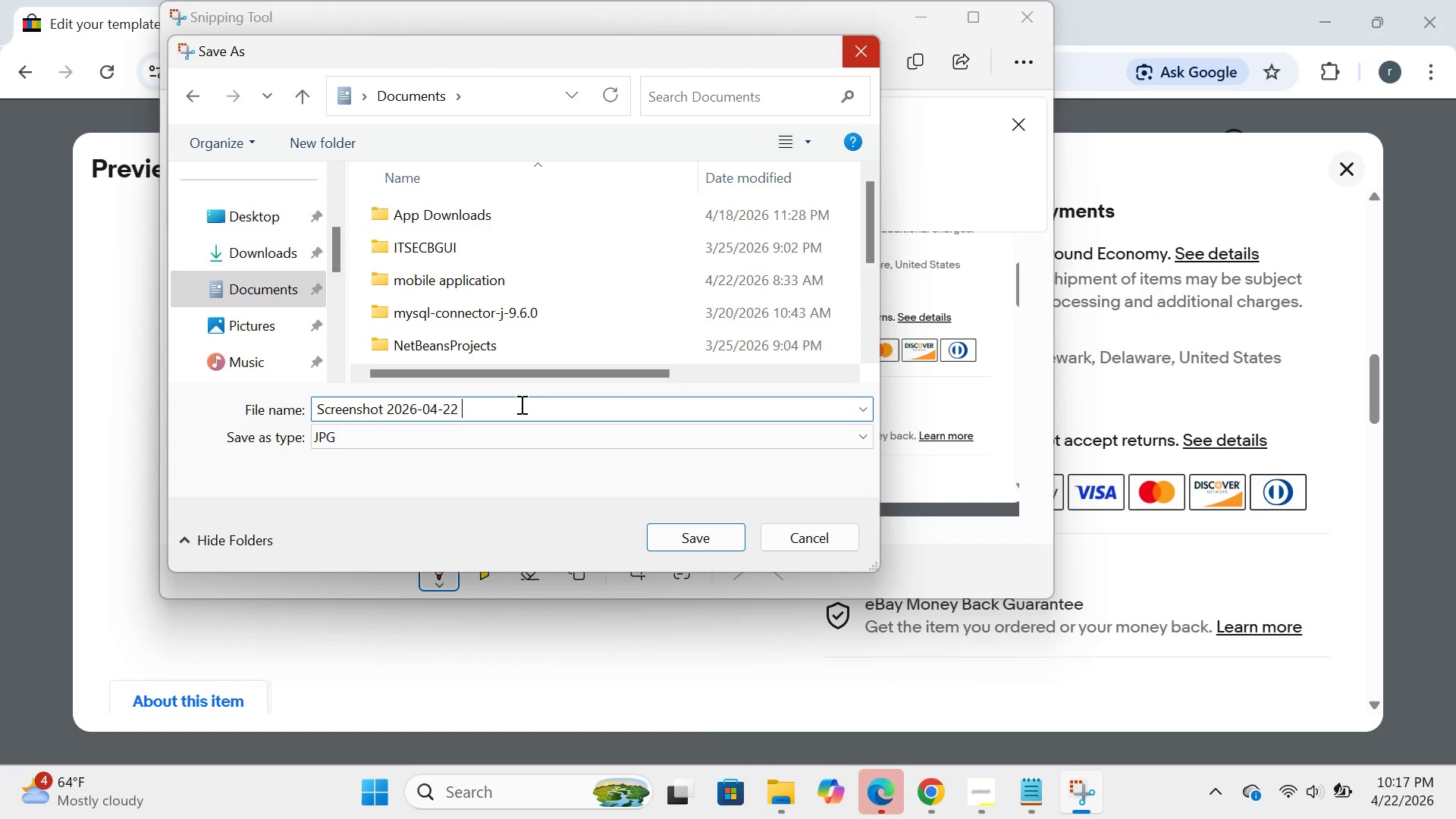 
key(Backspace)
 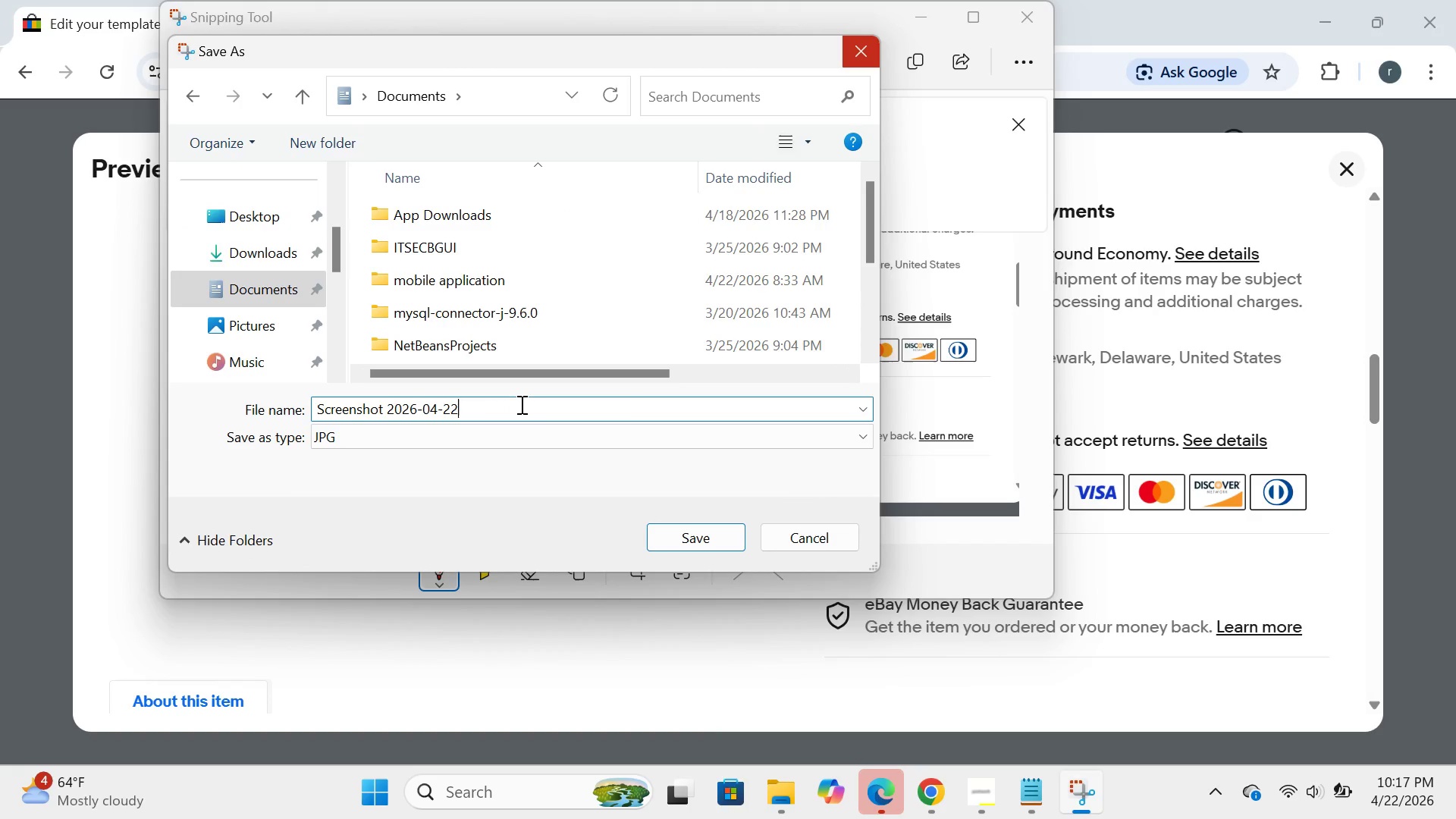 
key(Backspace)
 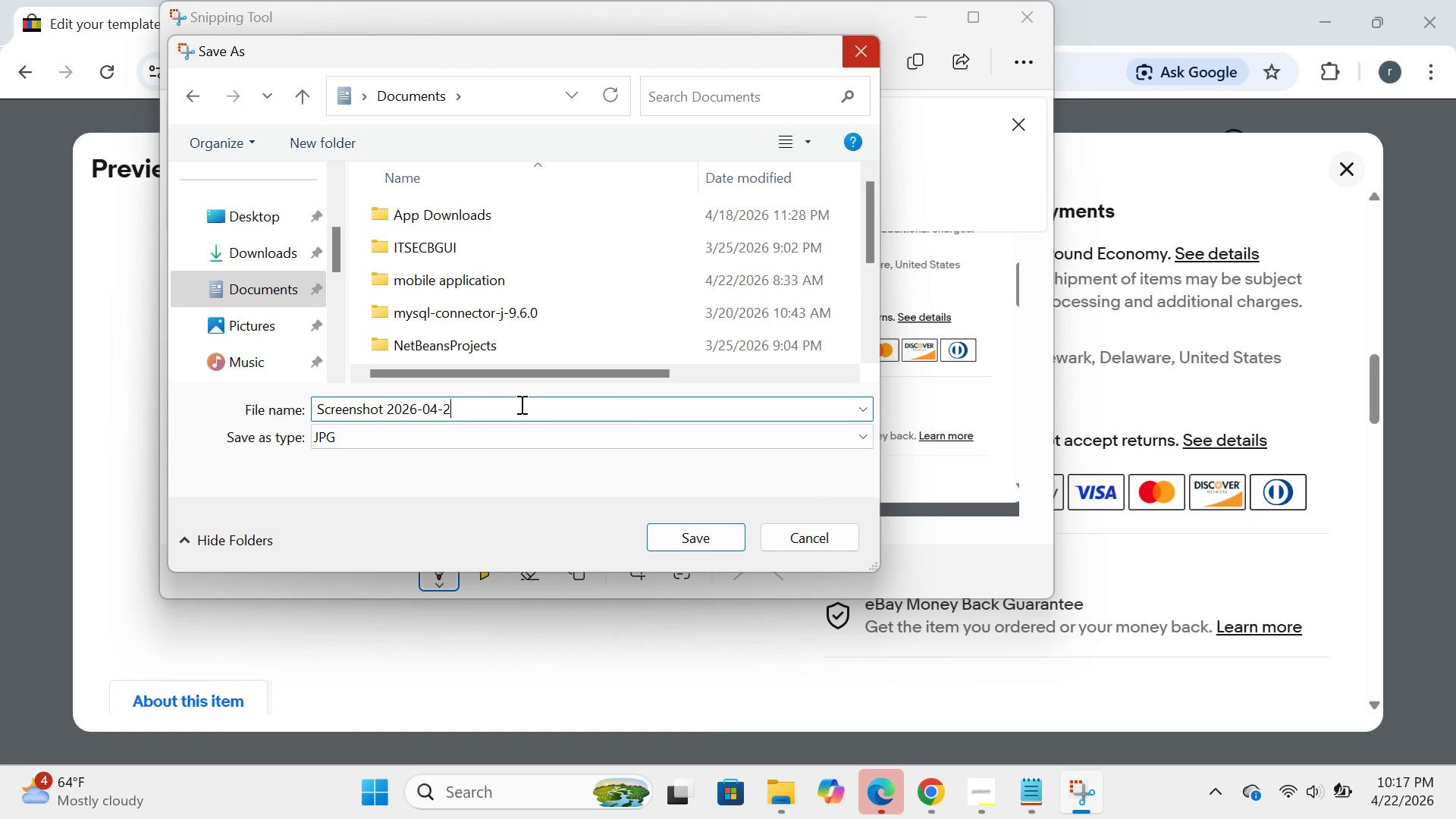 
key(Backspace)
 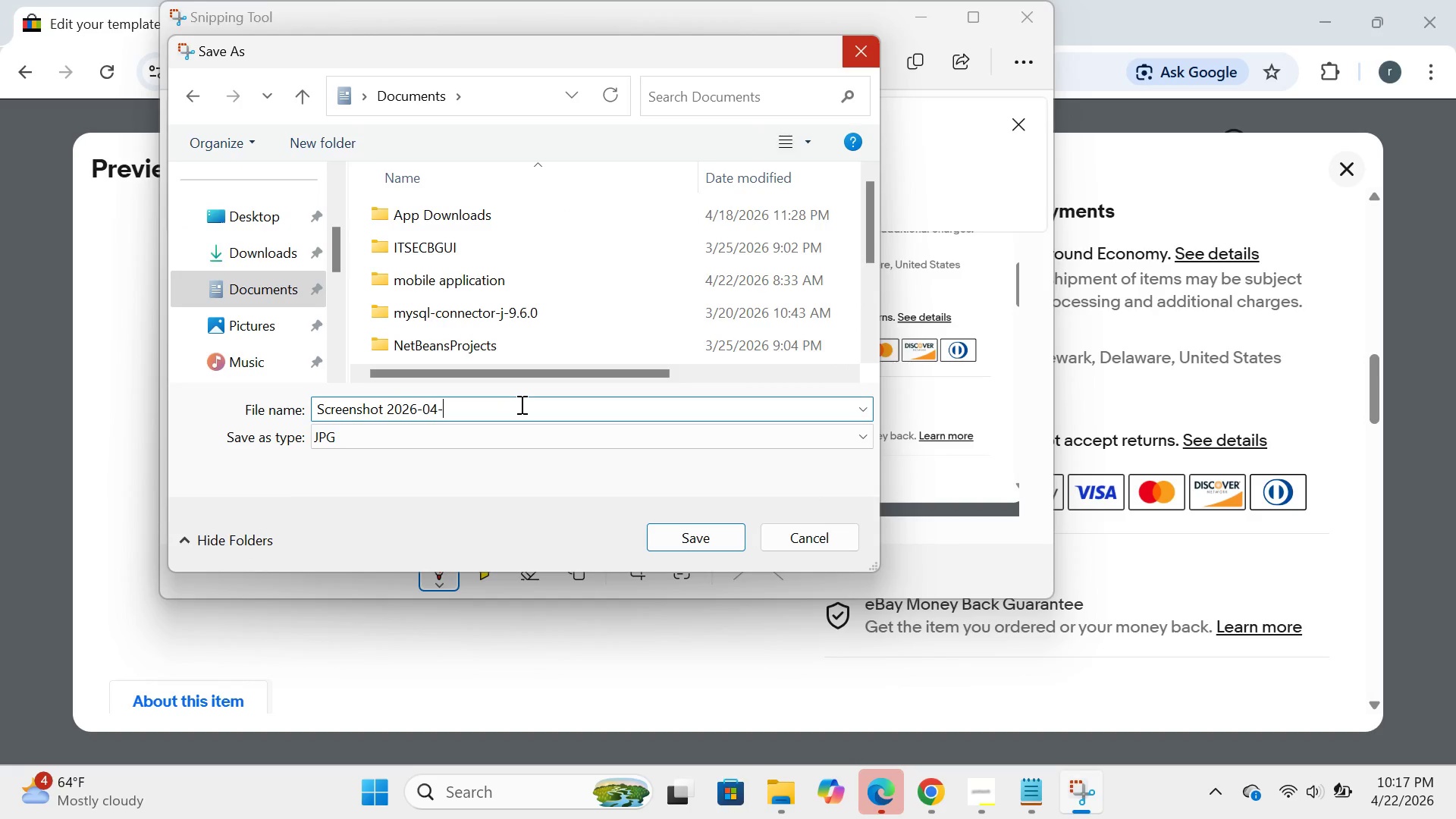 
key(Backspace)
 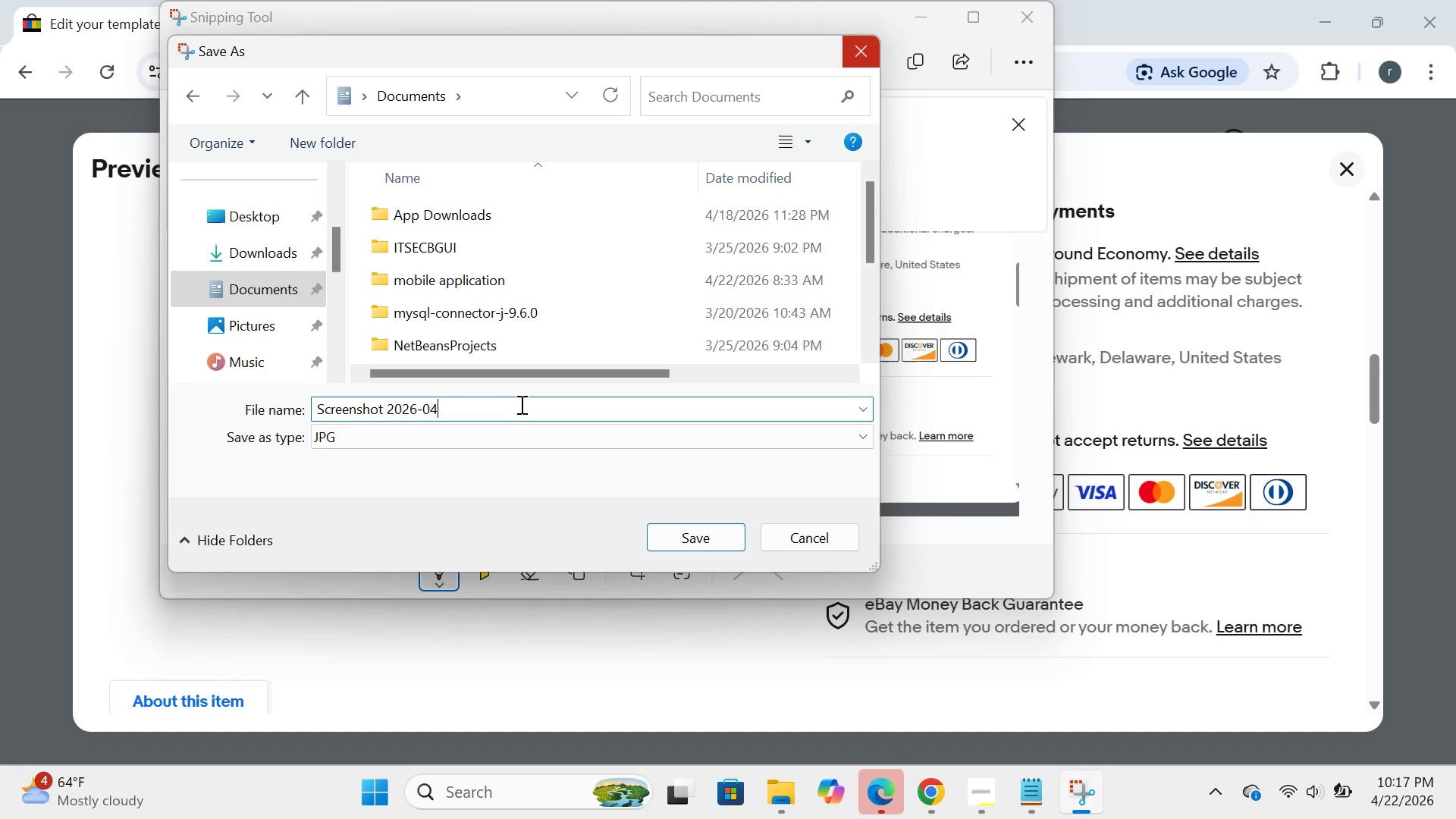 
key(Backspace)
 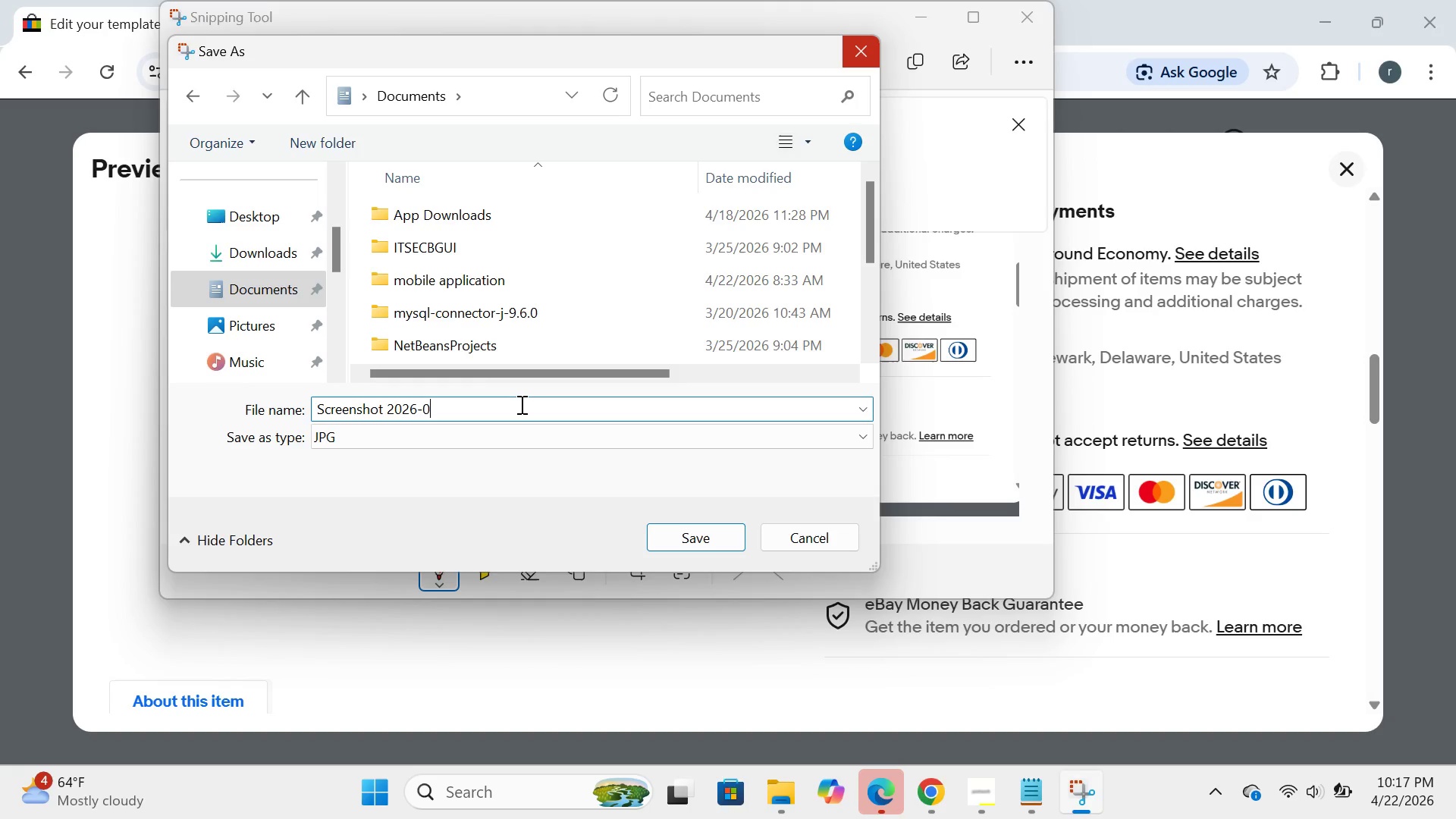 
key(Backspace)
 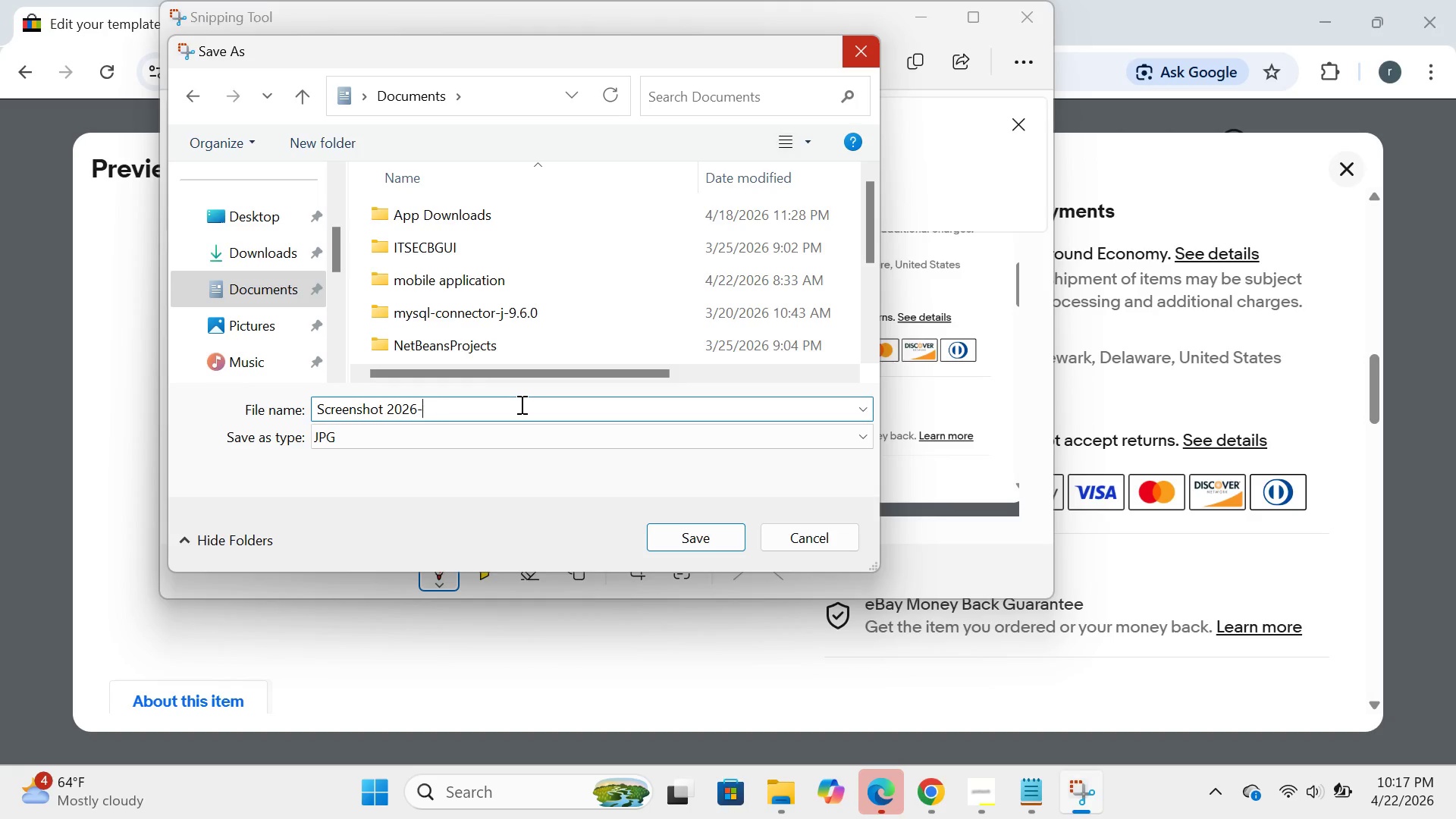 
key(Backspace)
 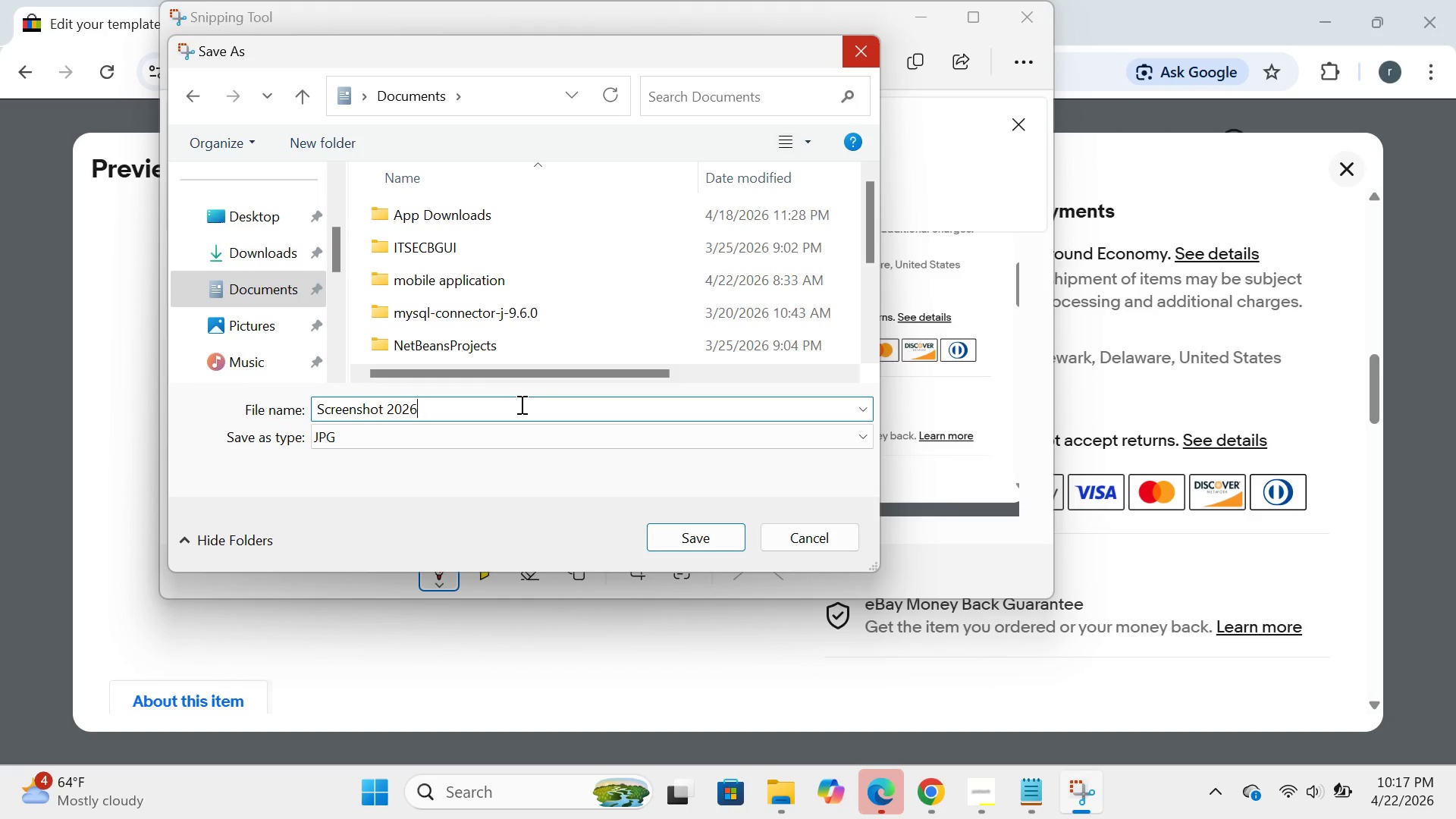 
key(Backspace)
 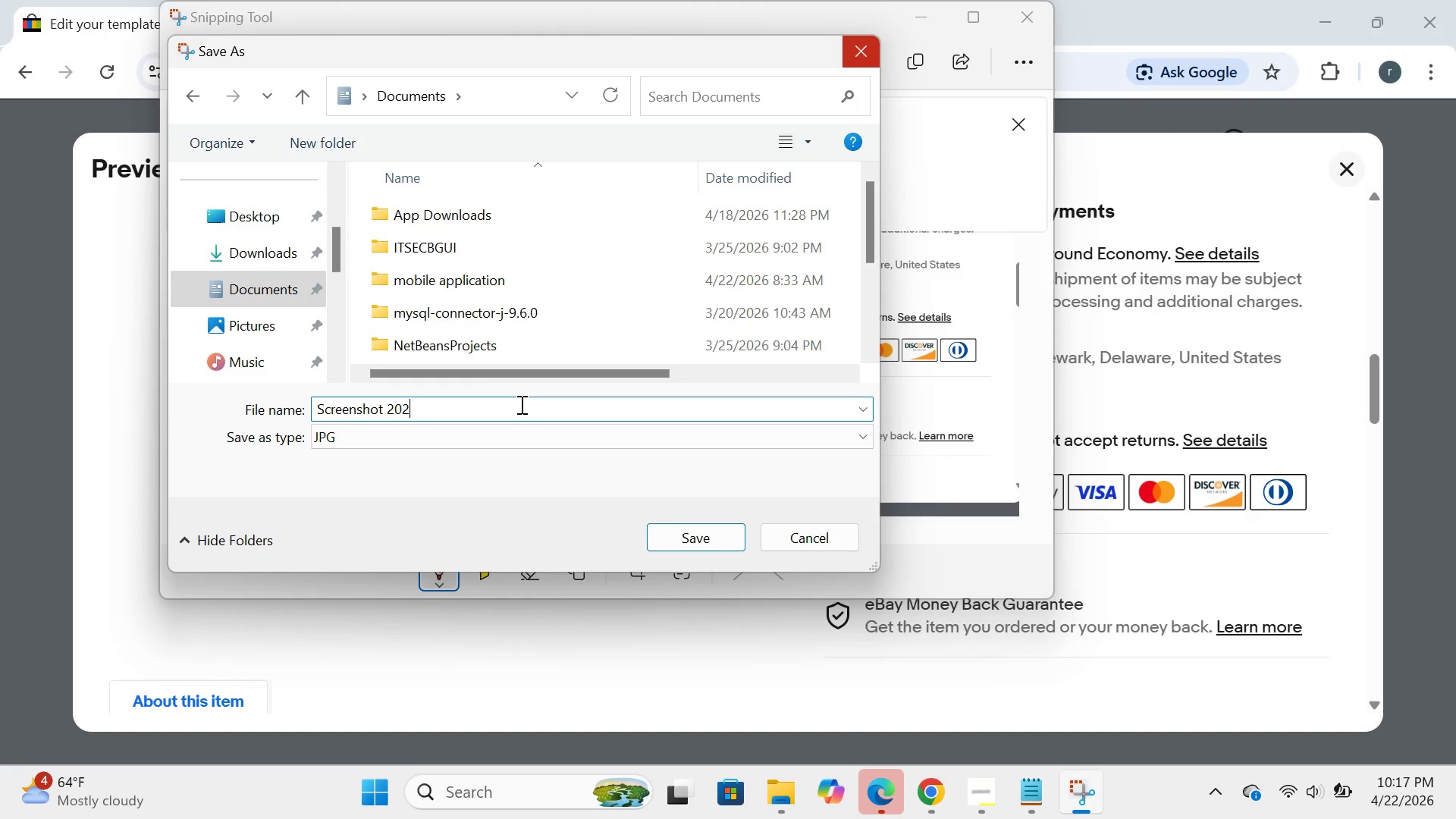 
key(Backspace)
 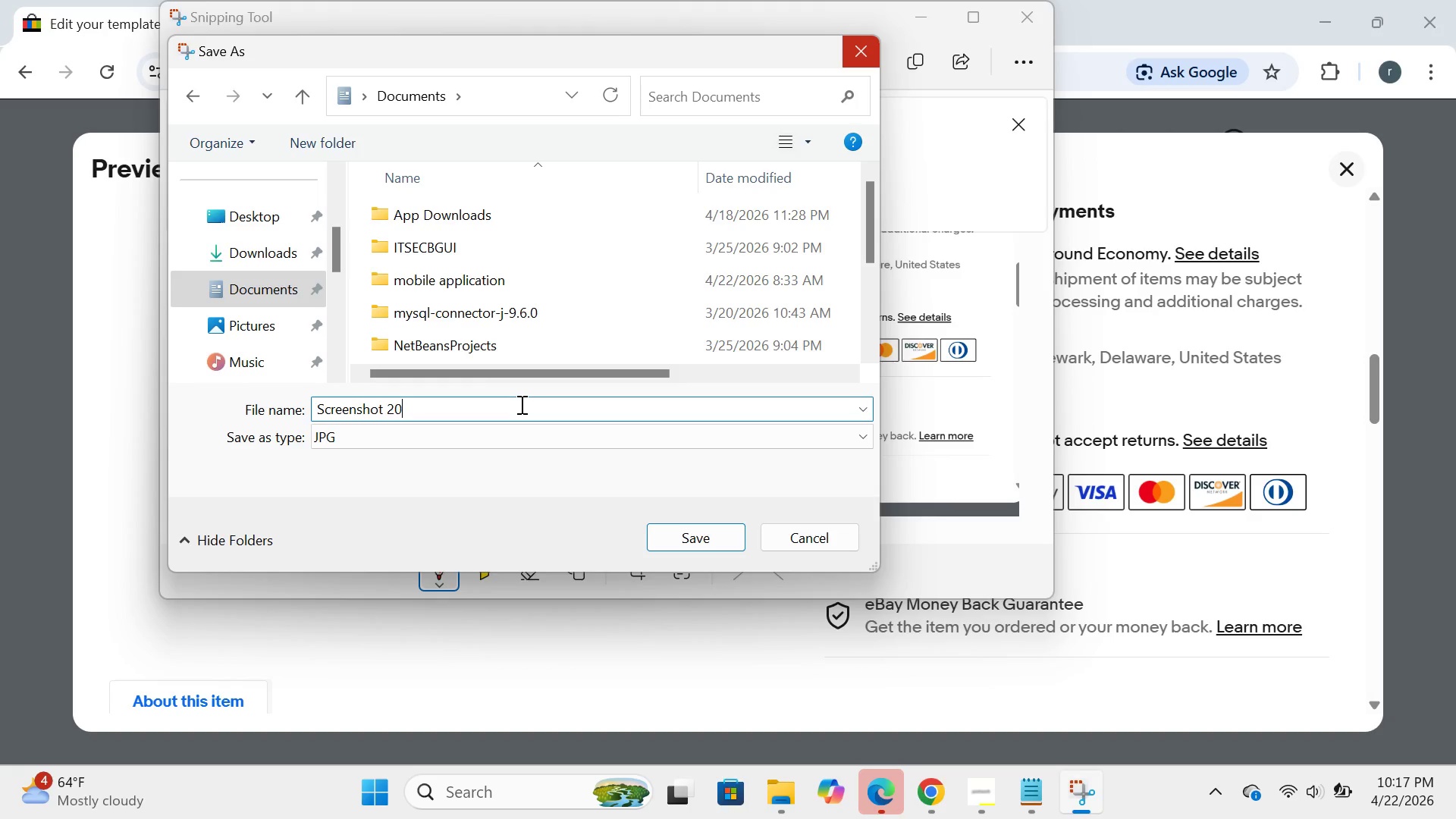 
key(Backspace)
 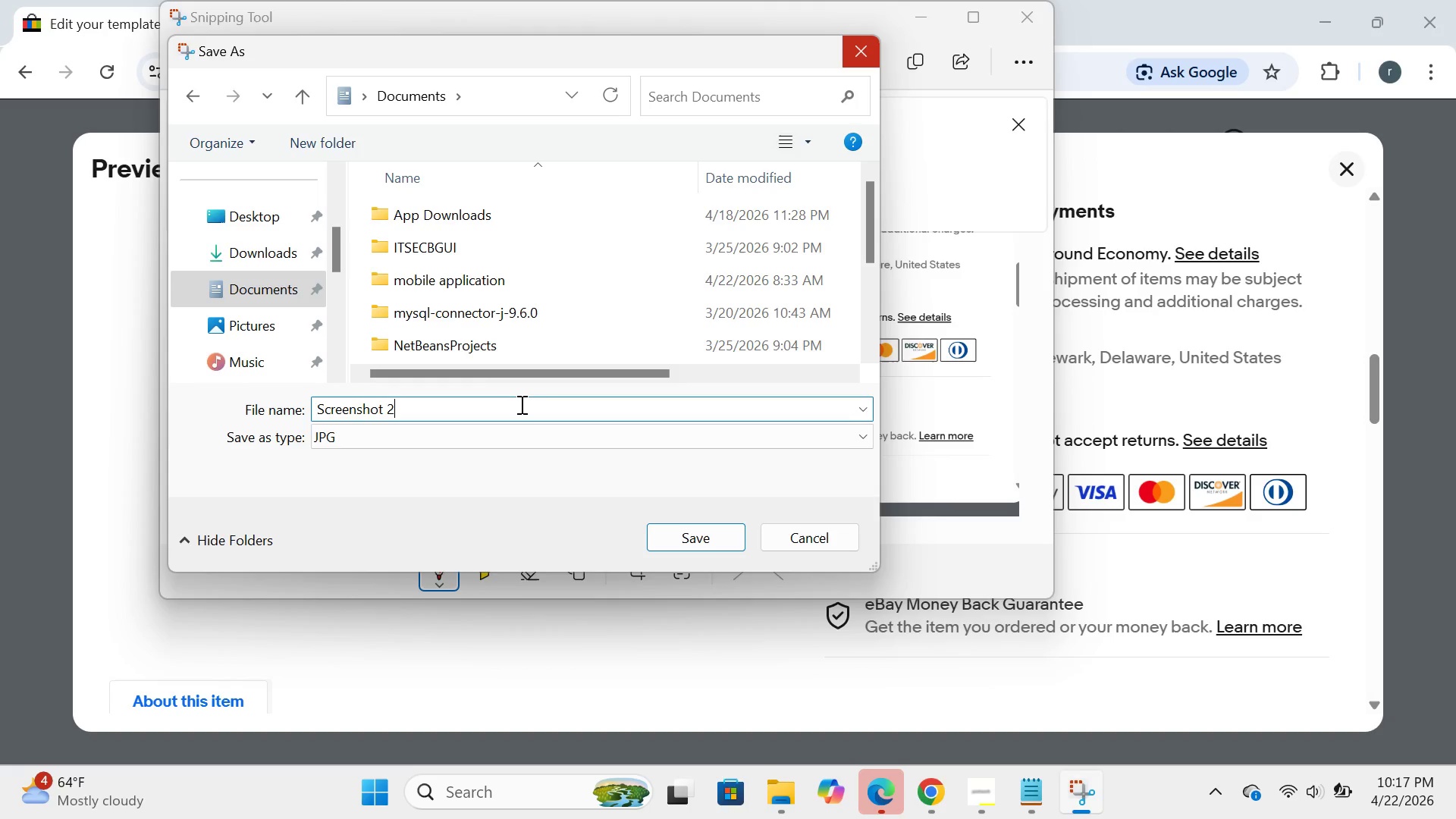 
key(Backspace)
 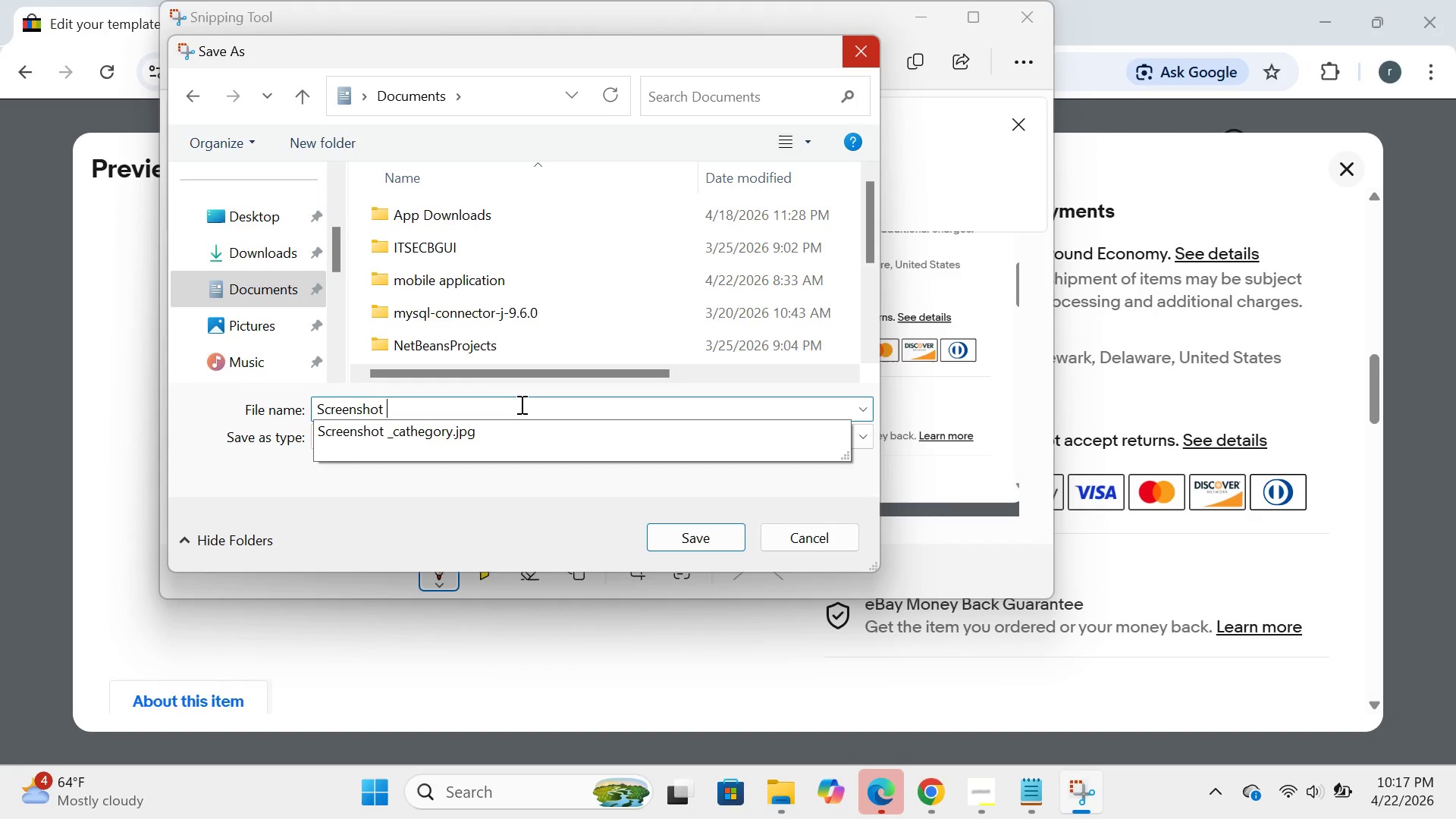 
key(Backspace)
 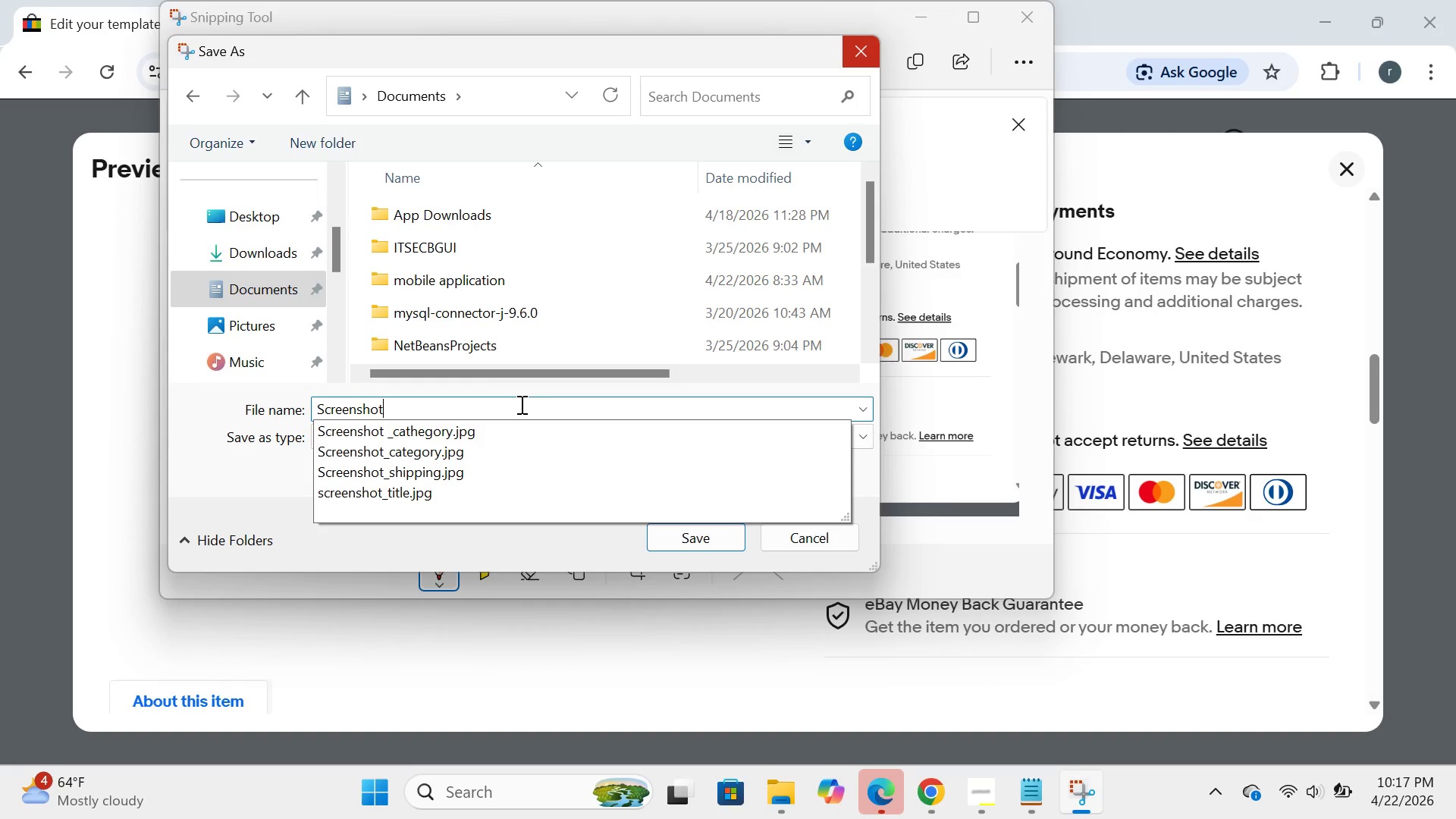 
wait(25.41)
 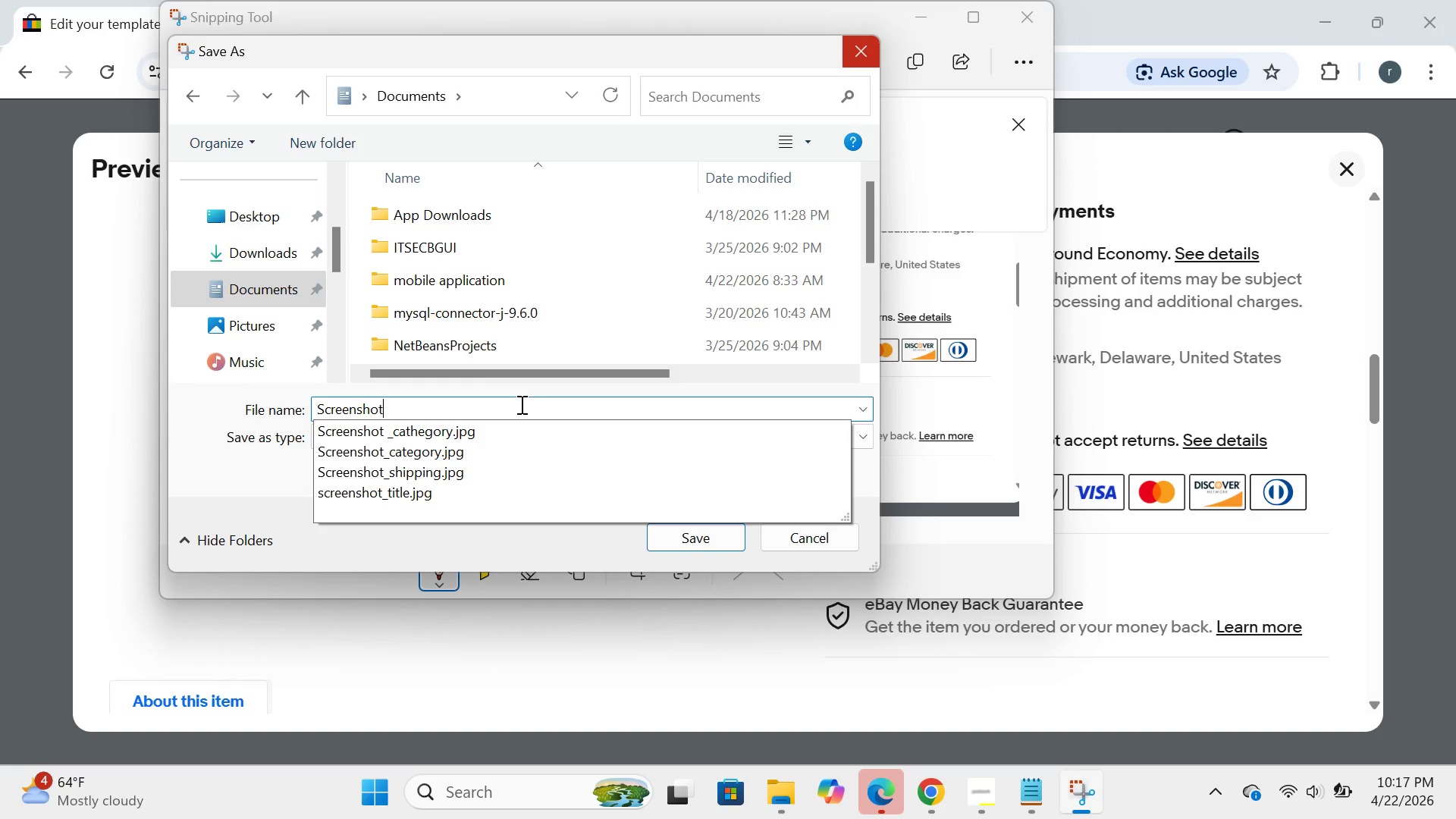 
key(Shift+Minus)
 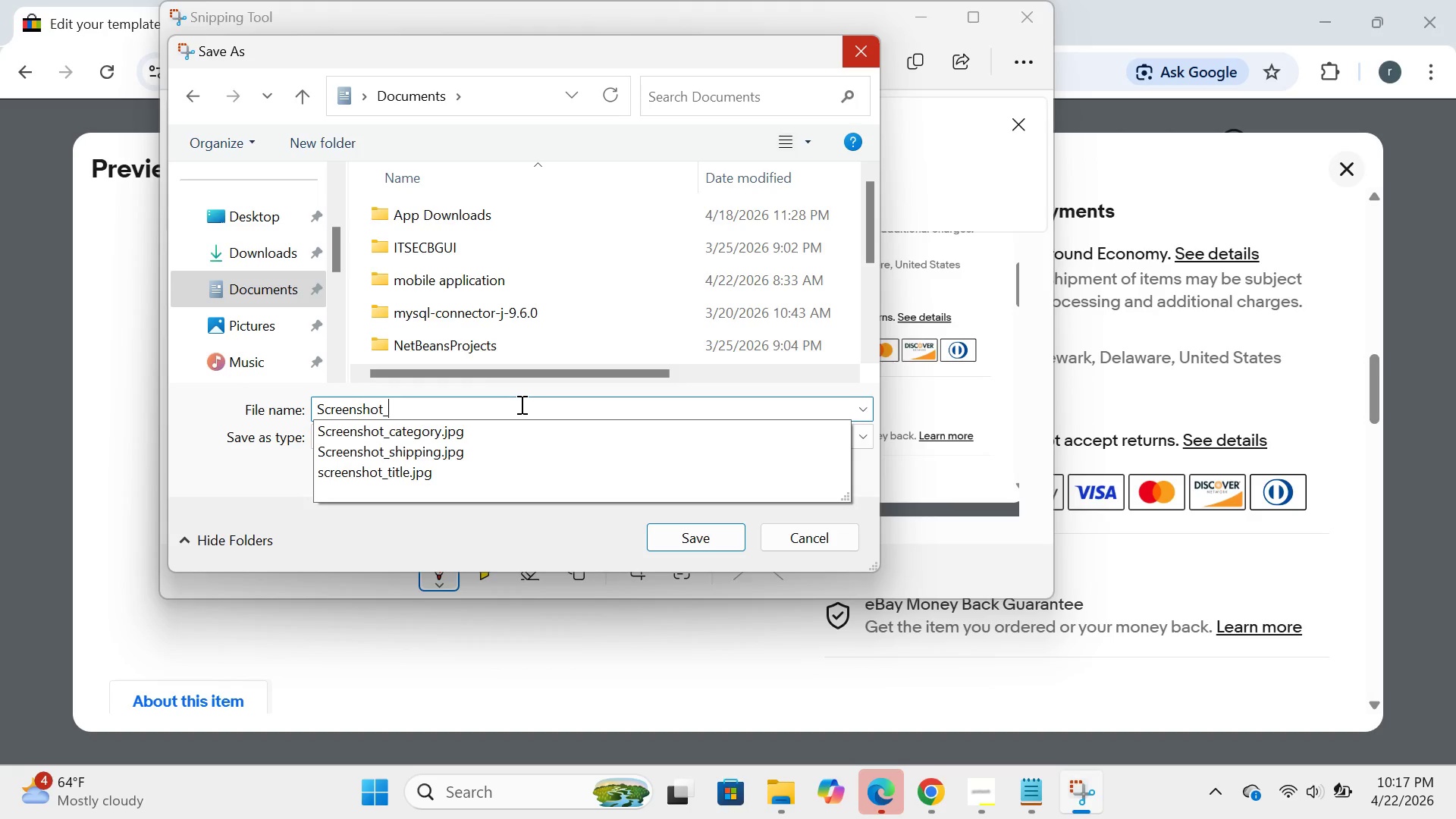 
wait(6.11)
 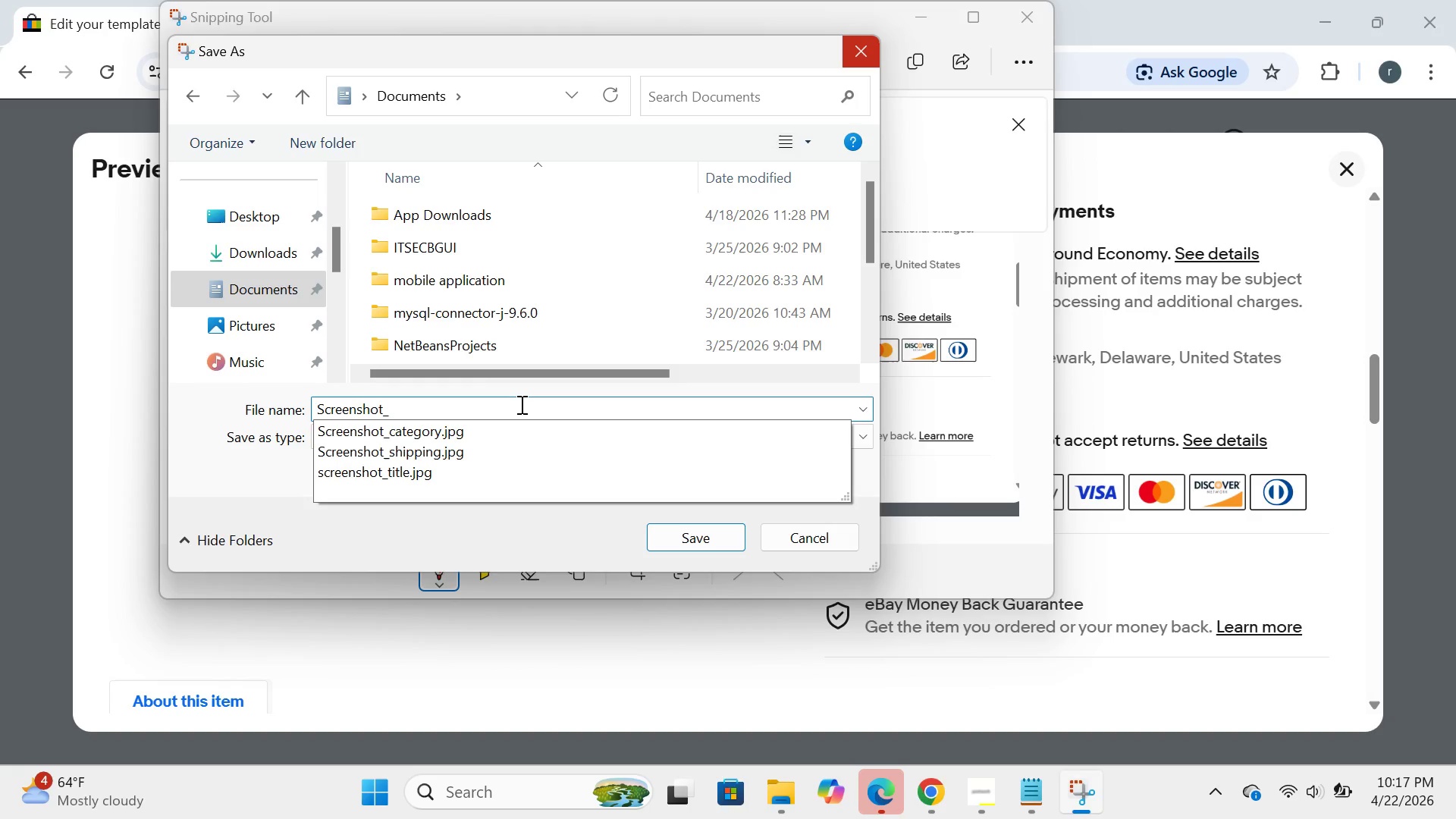 
type(shipping1)
 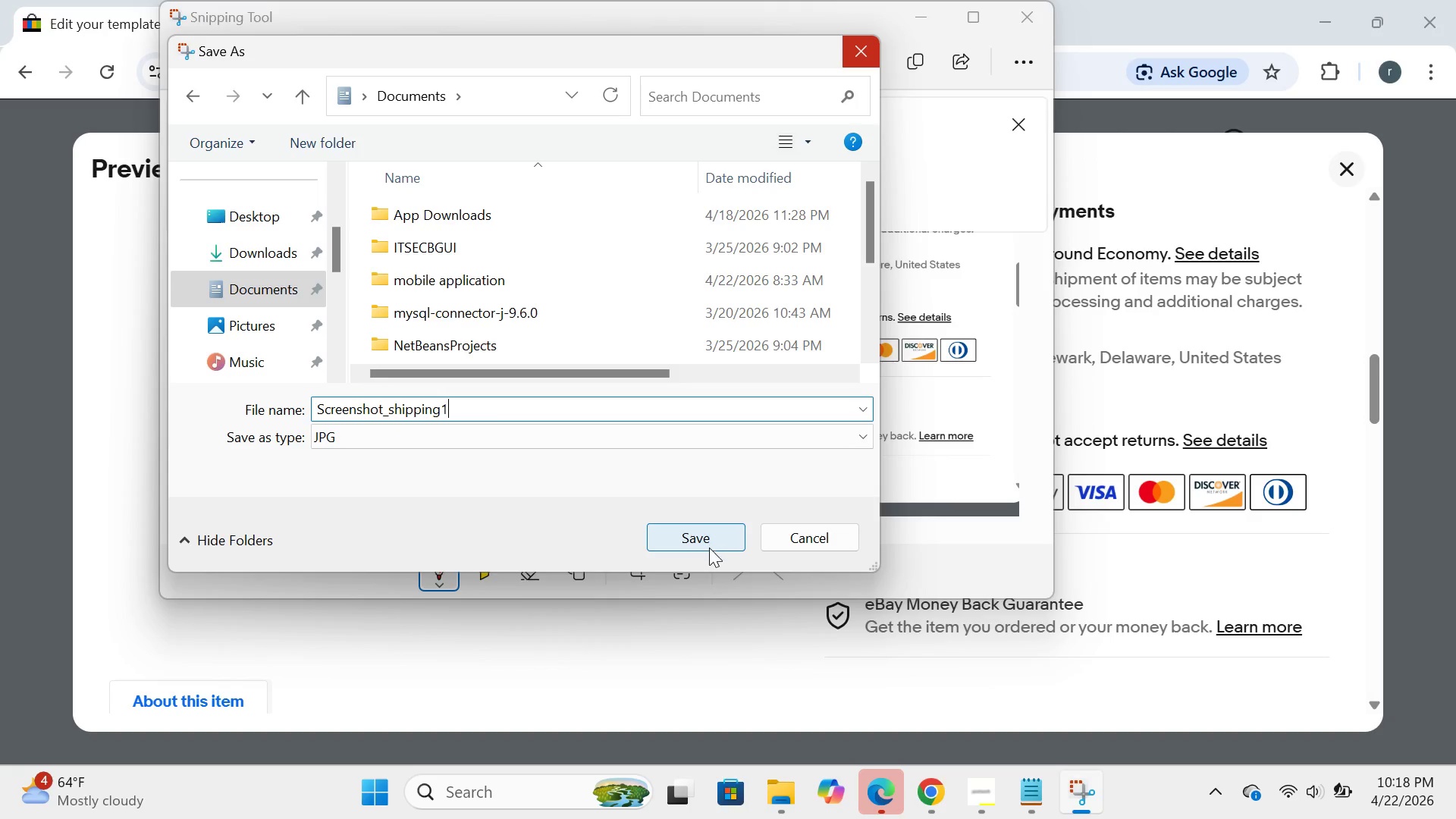 
left_click([709, 533])
 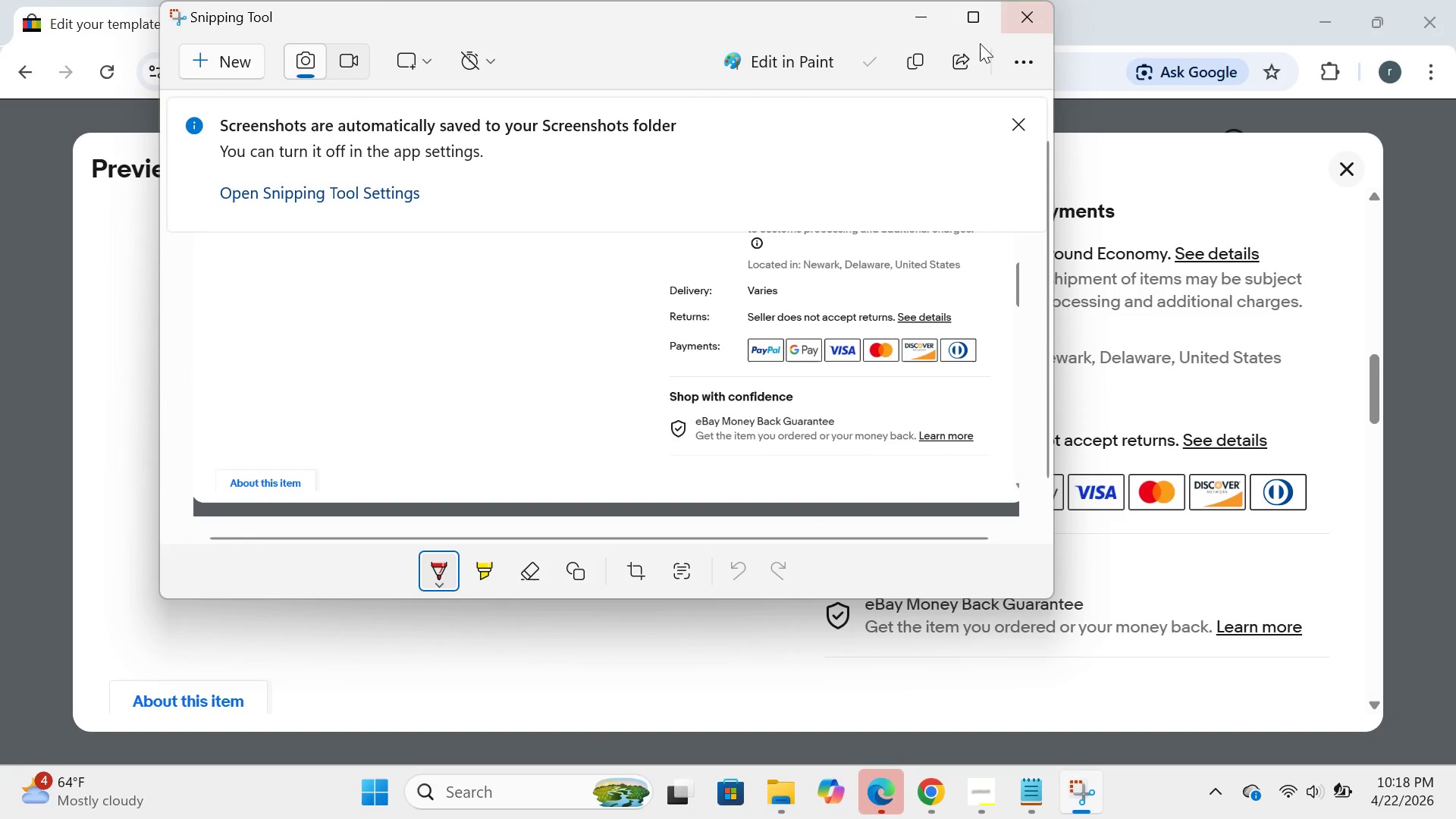 
left_click([921, 17])
 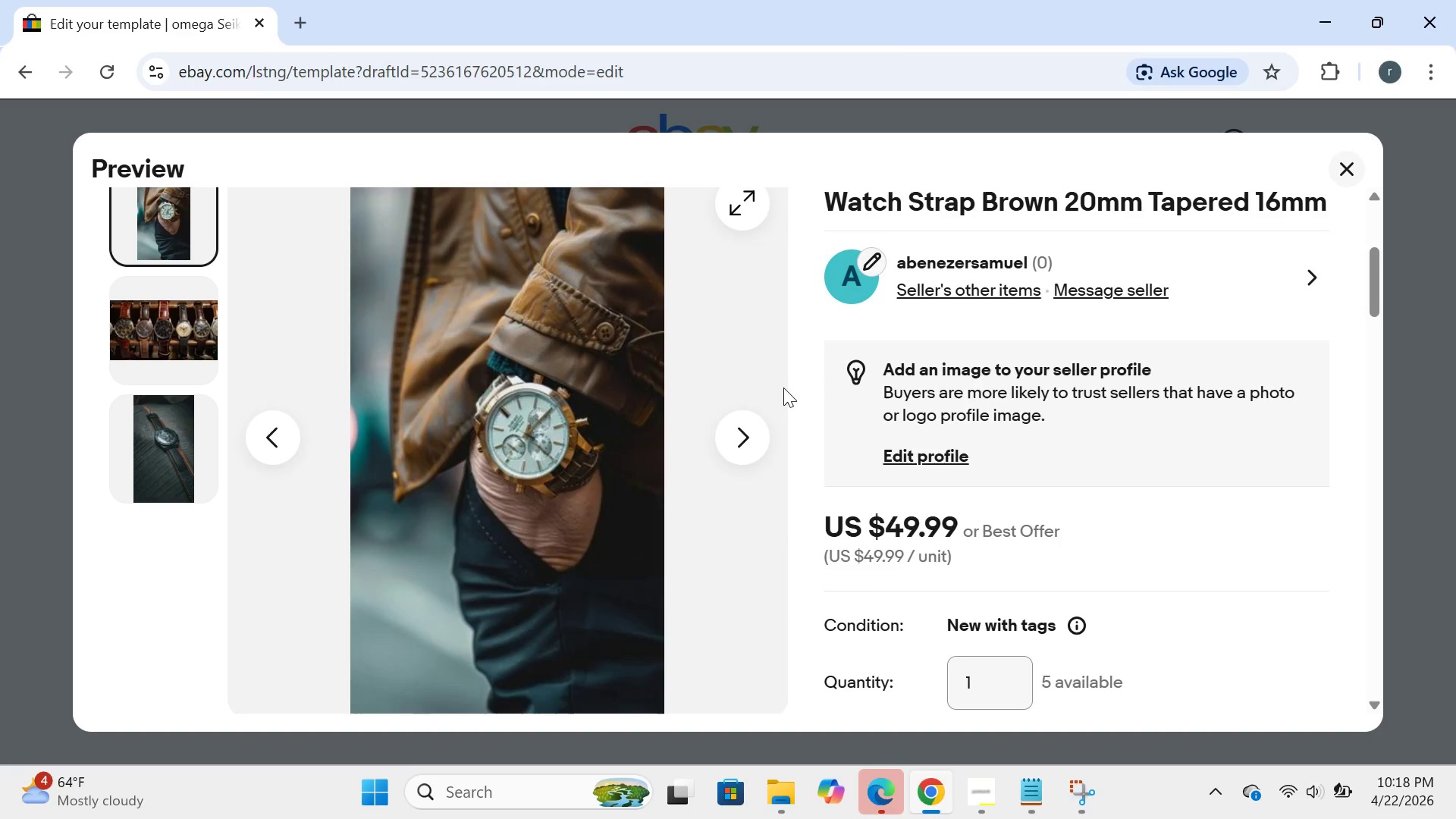 
wait(11.94)
 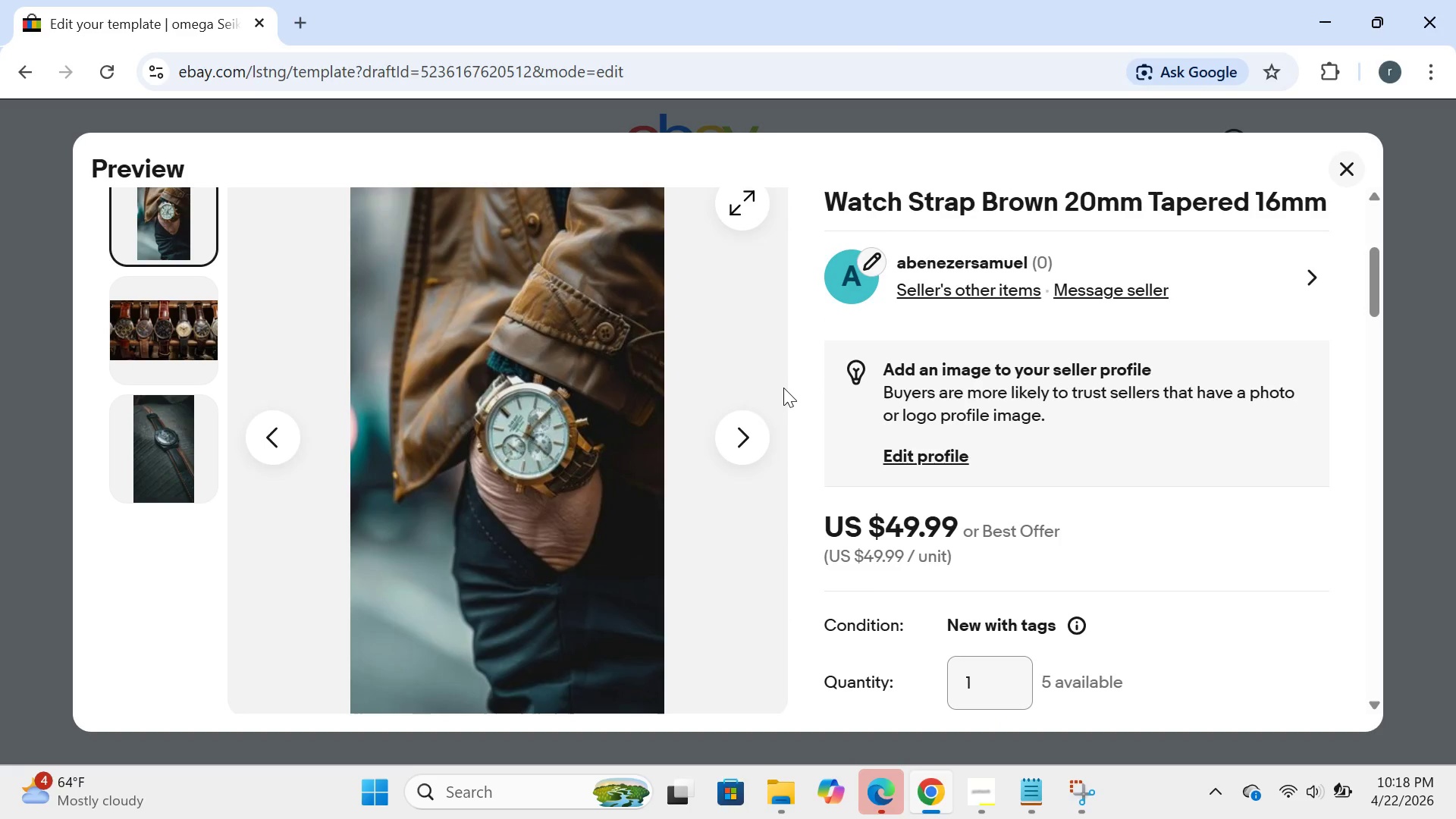 
left_click([739, 422])
 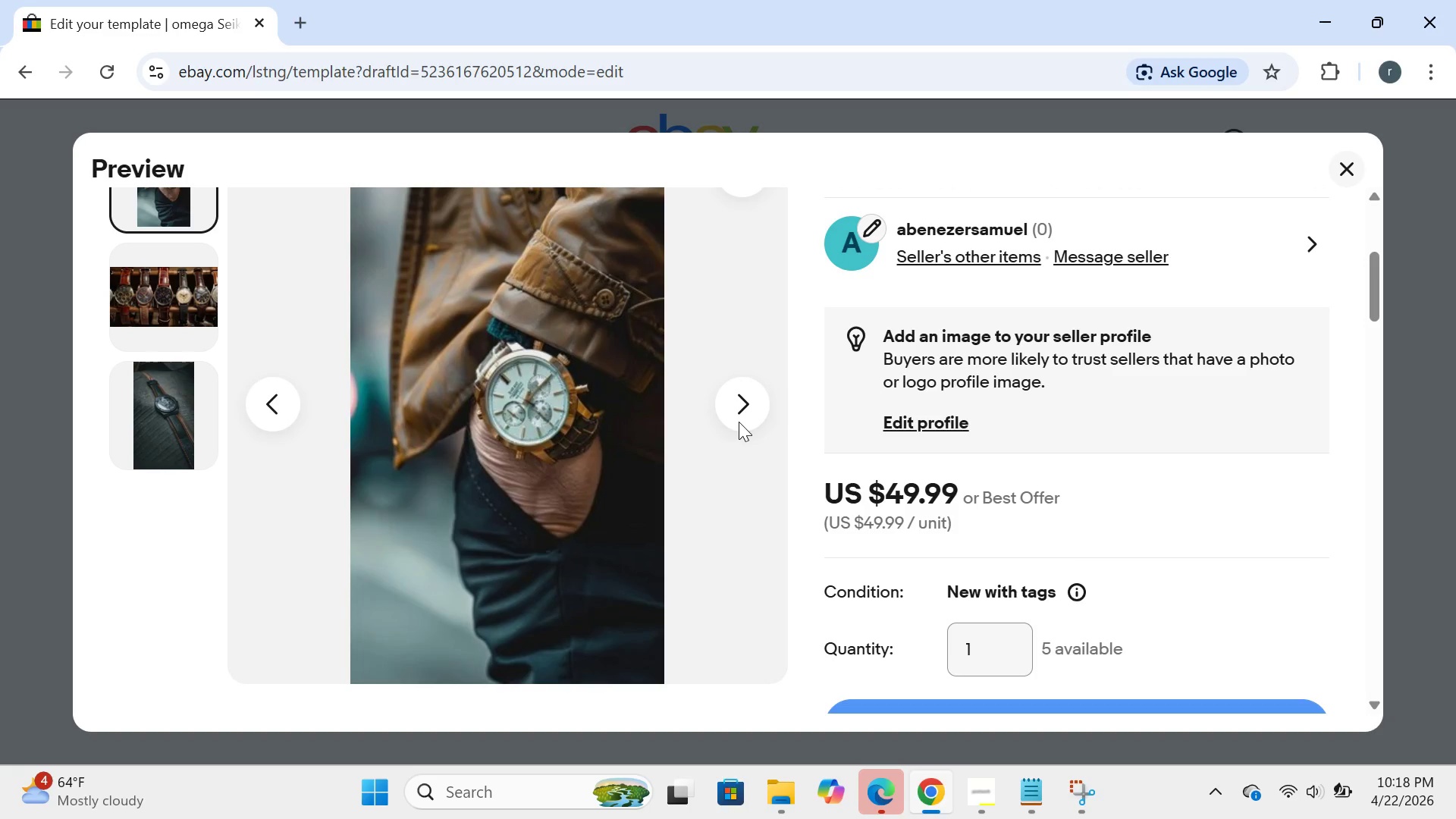 
left_click_drag(start_coordinate=[739, 422], to_coordinate=[740, 404])
 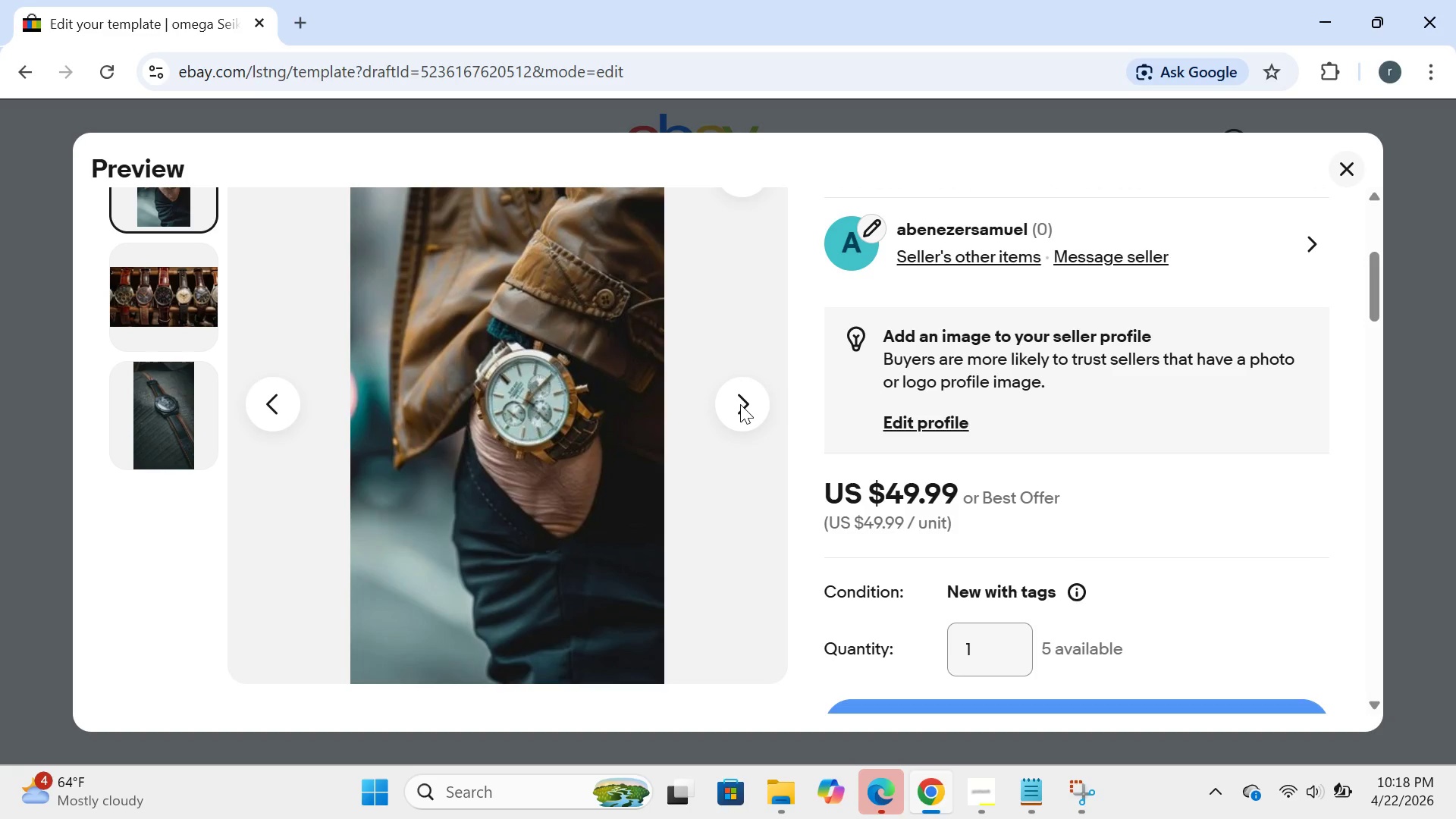 
left_click([740, 404])
 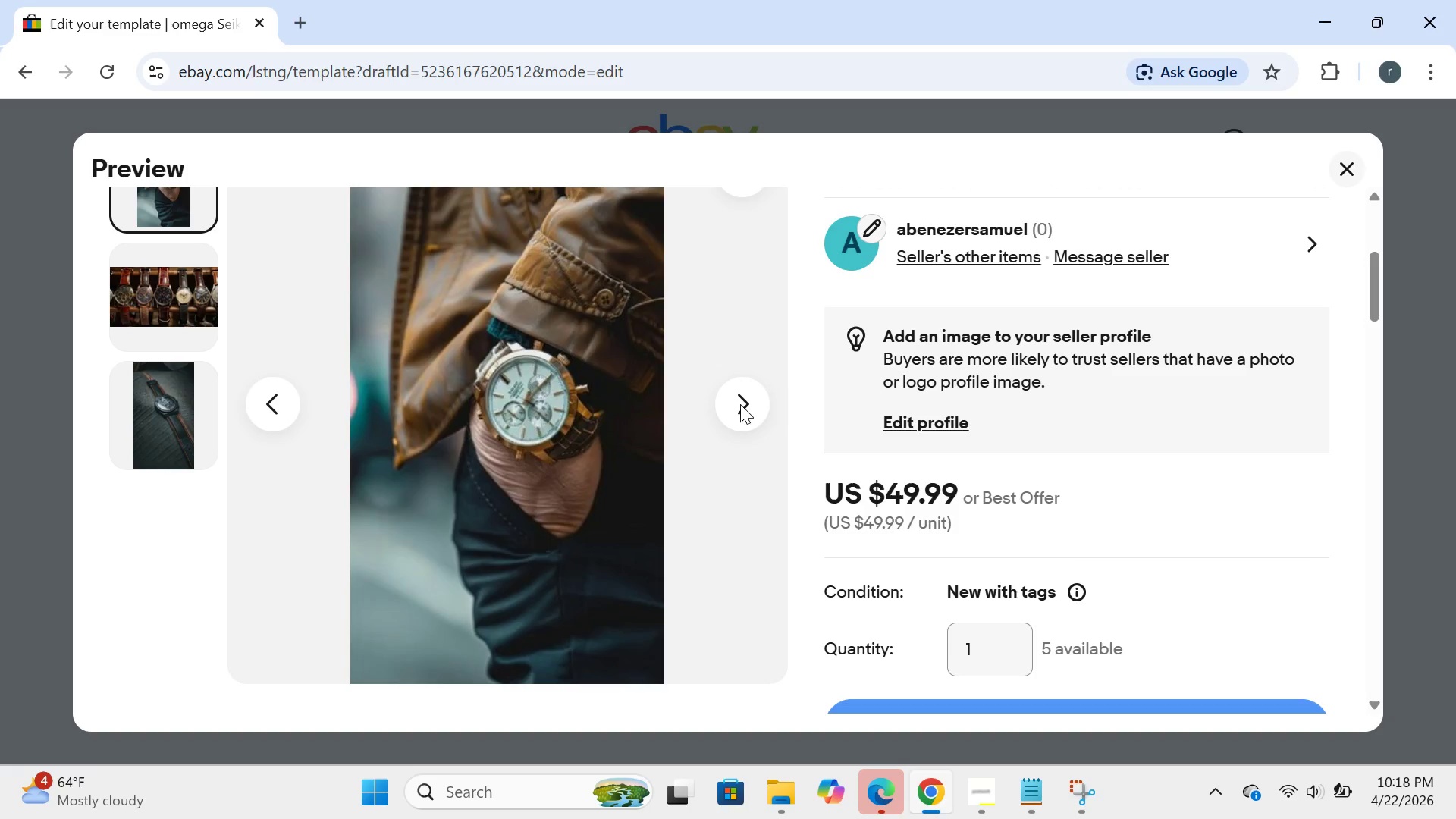 
left_click_drag(start_coordinate=[740, 404], to_coordinate=[282, 415])
 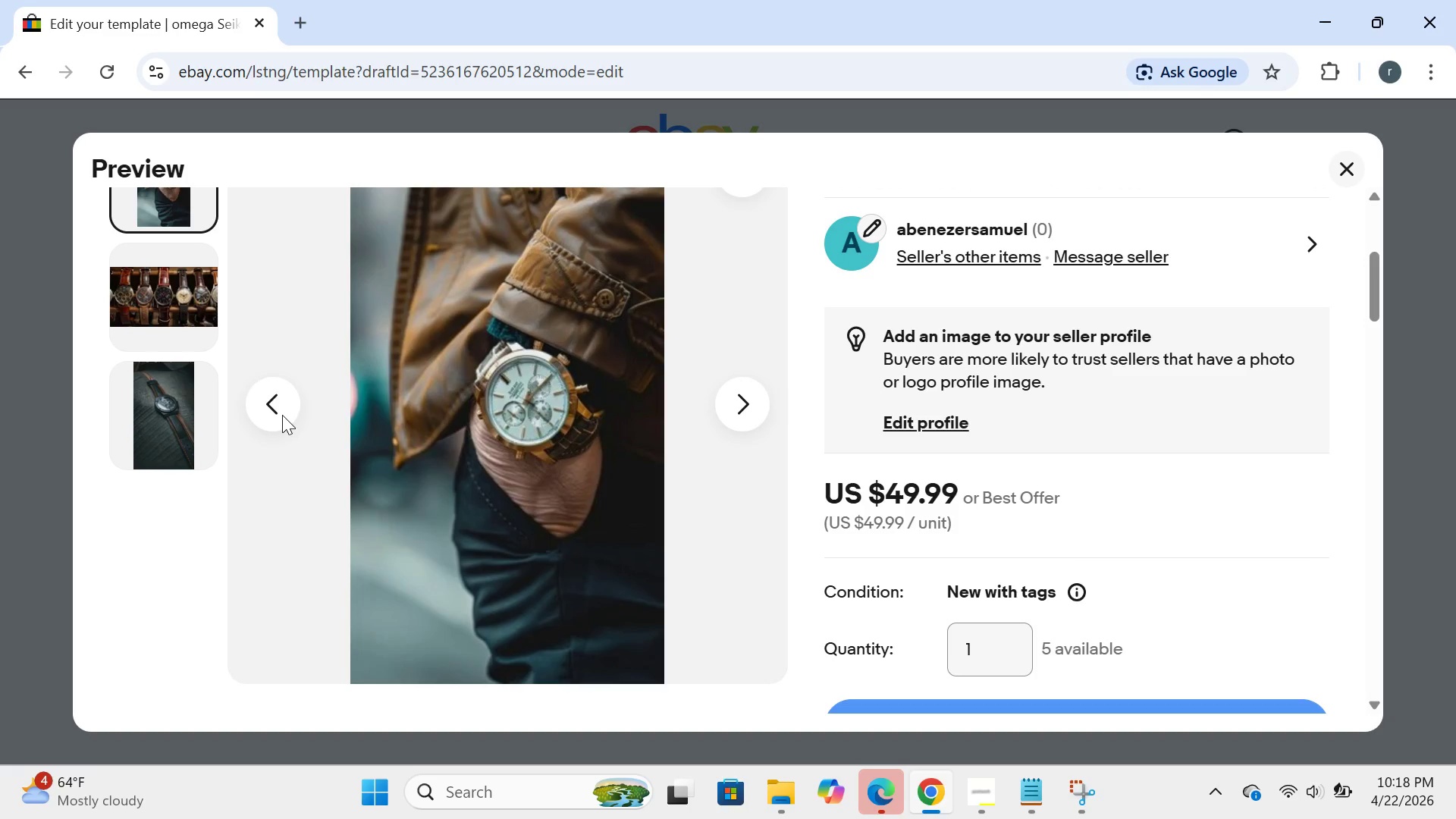 
left_click([282, 415])
 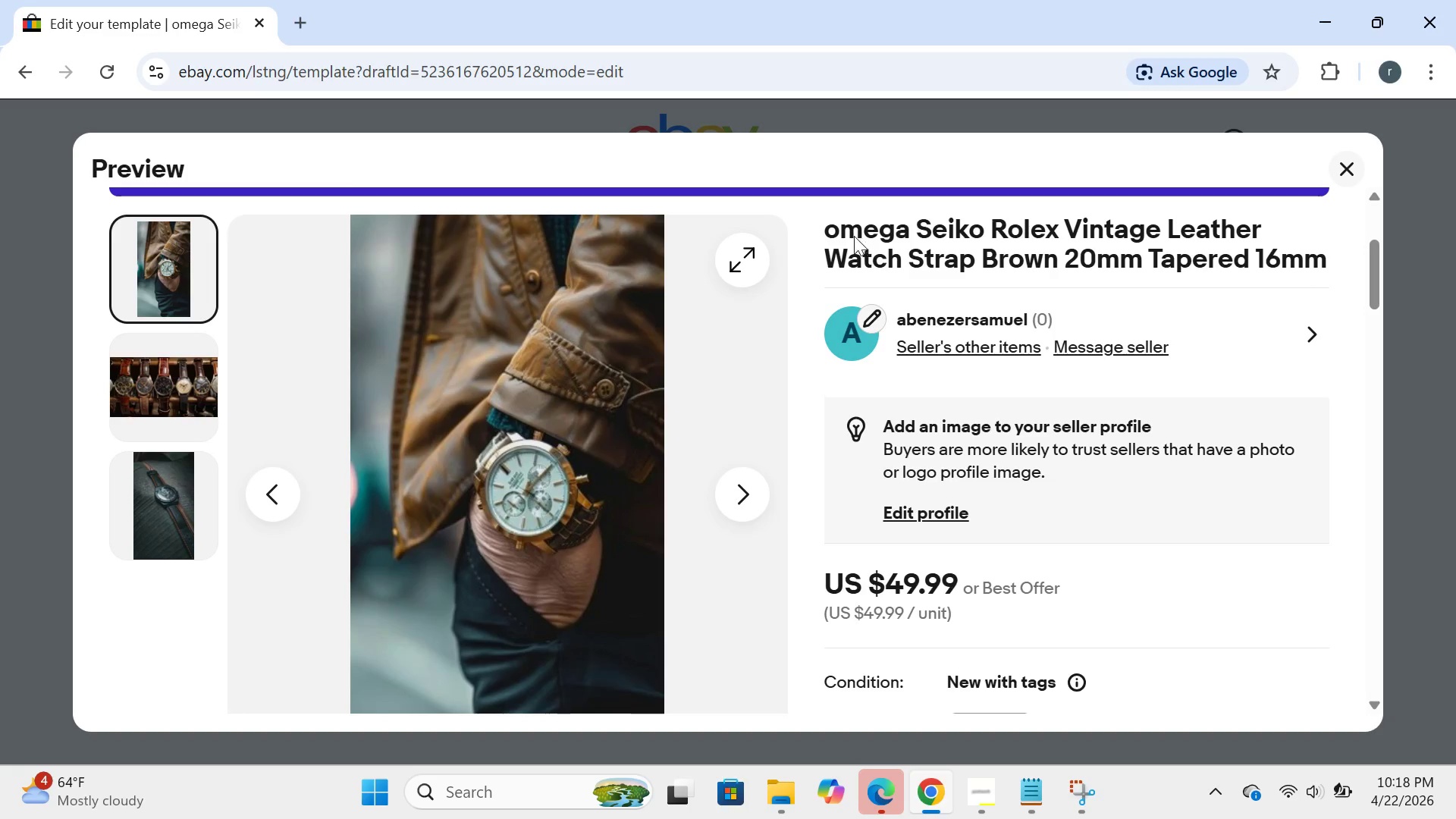 
left_click([711, 271])
 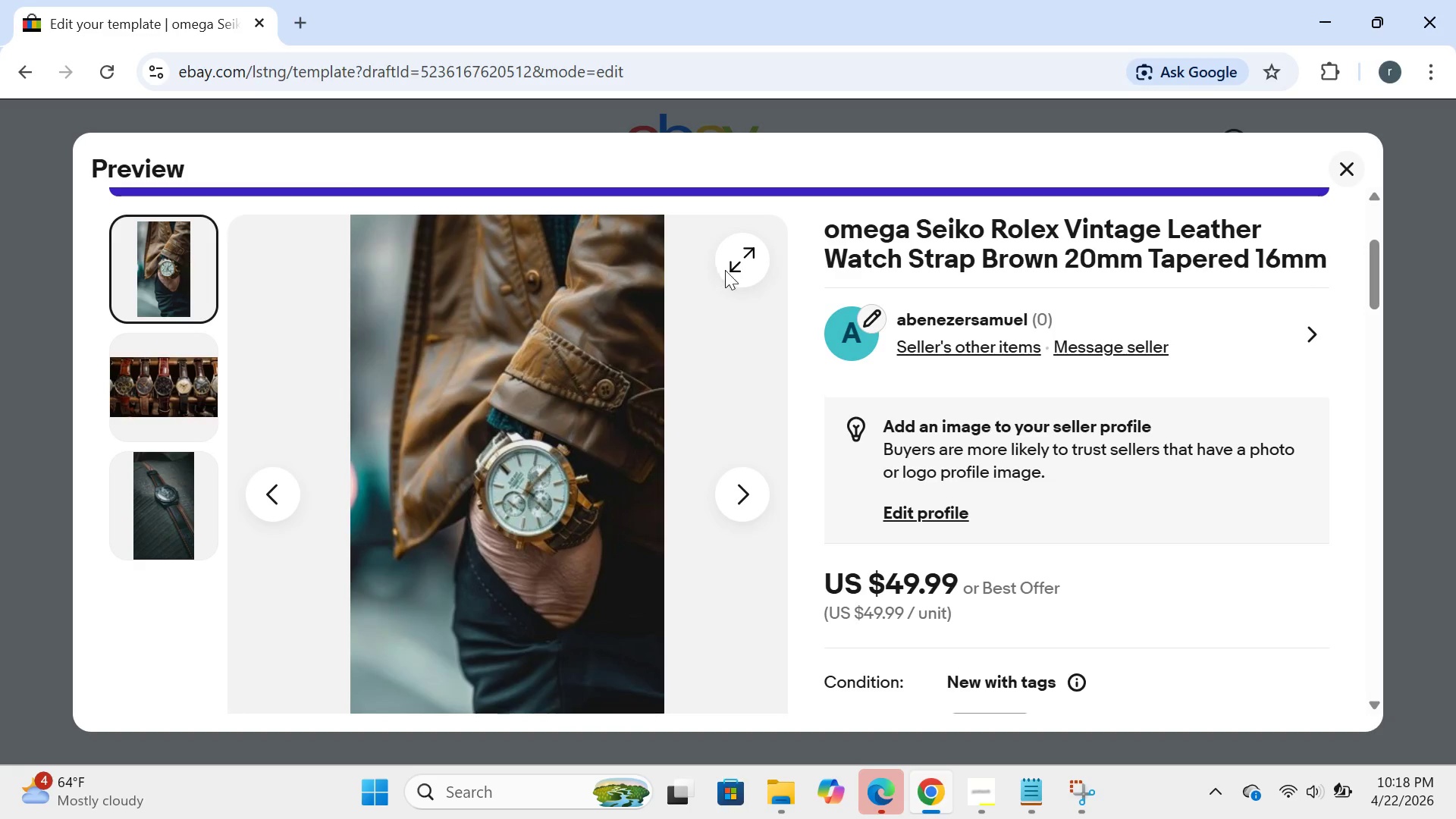 
left_click([725, 270])
 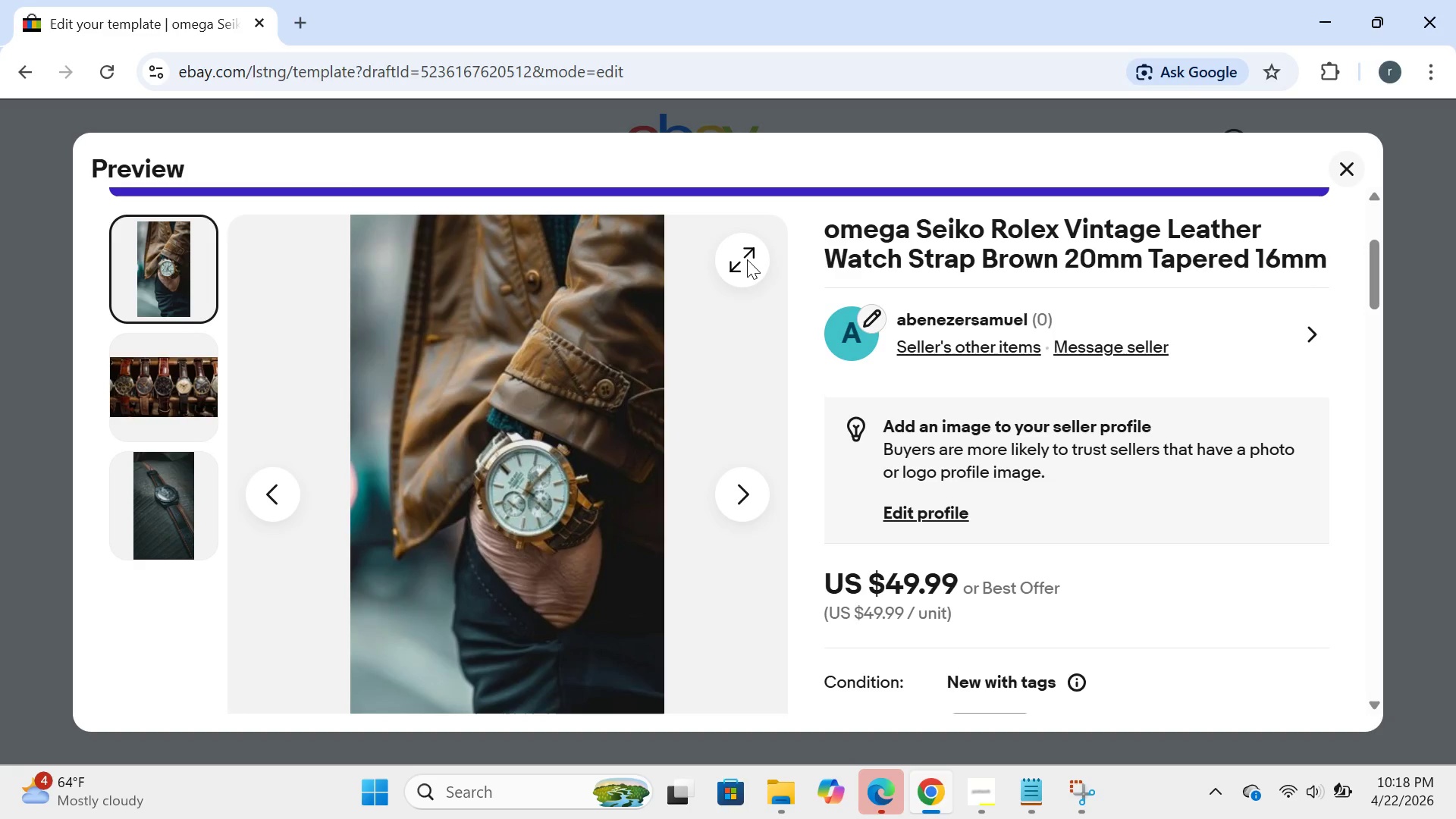 
double_click([747, 259])
 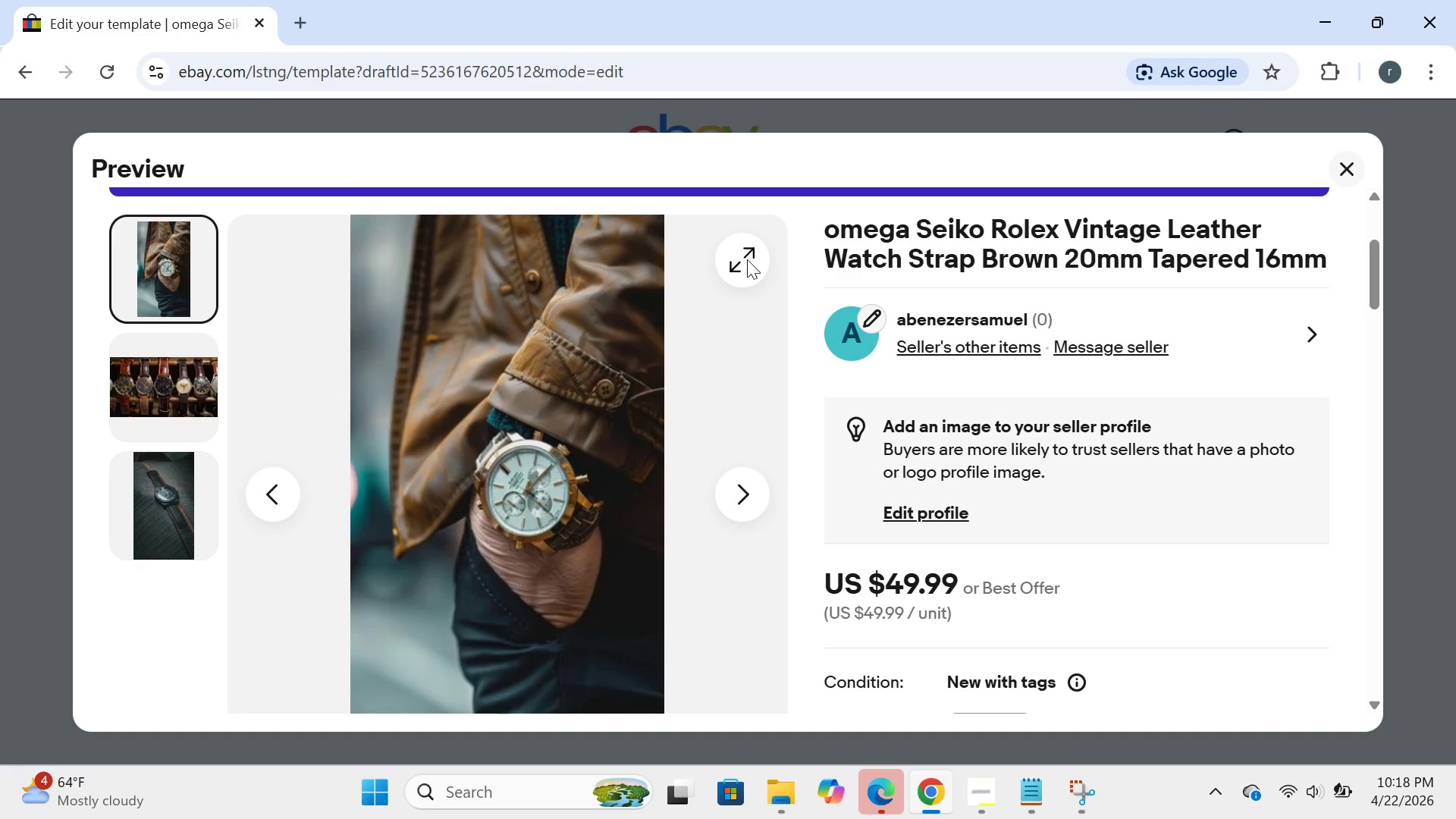 
double_click([747, 259])
 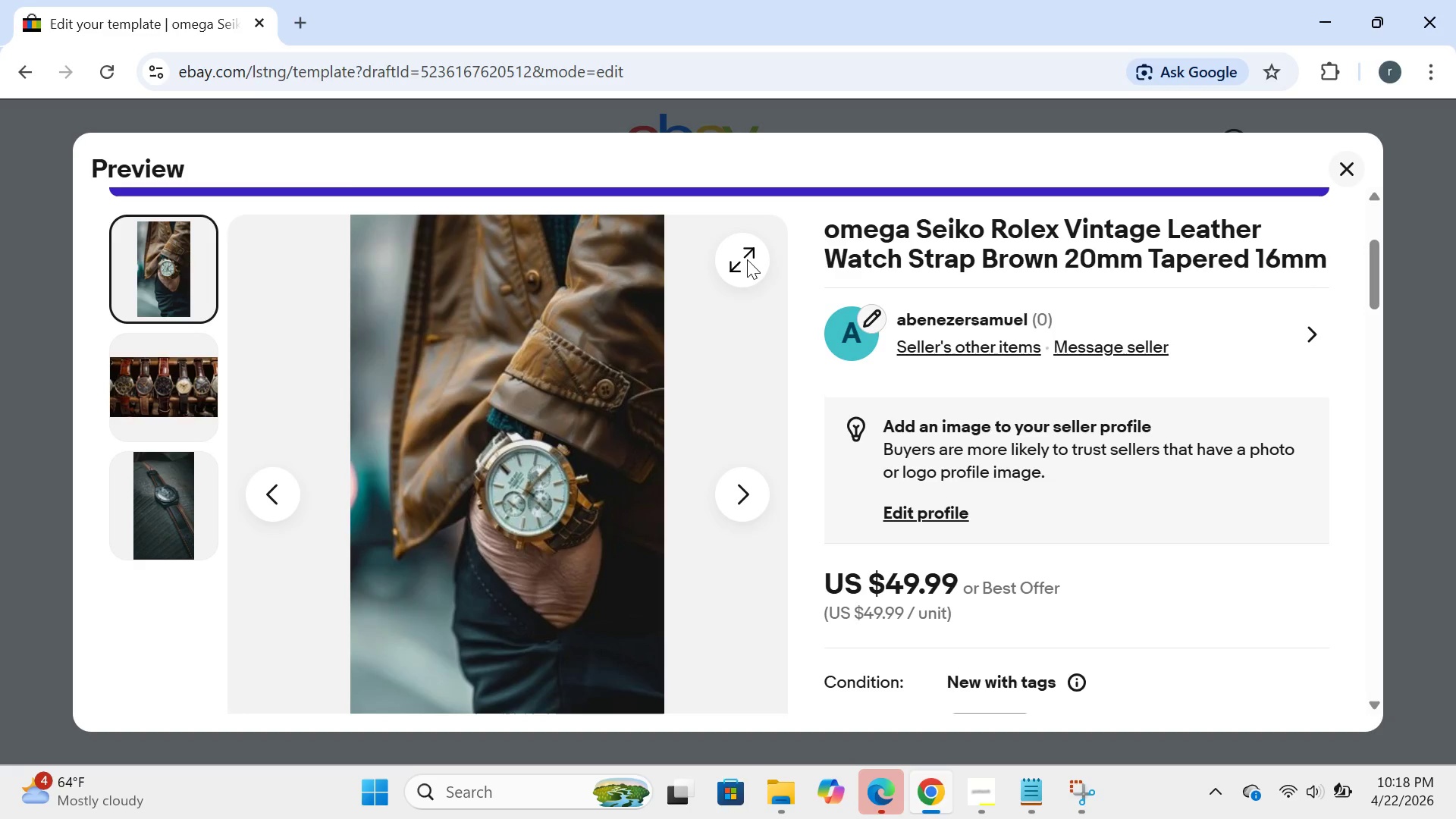 
left_click([747, 259])
 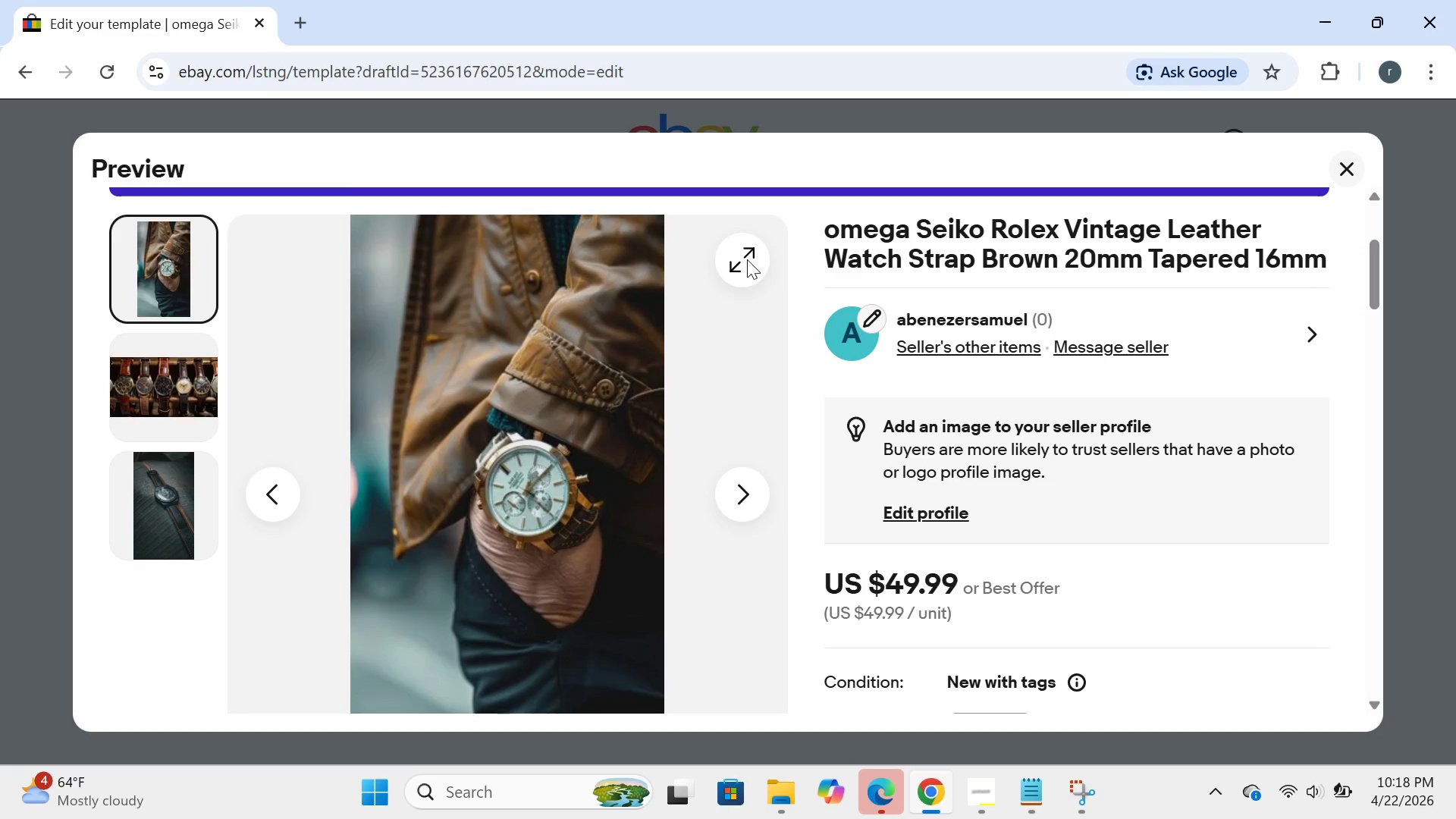 
wait(11.12)
 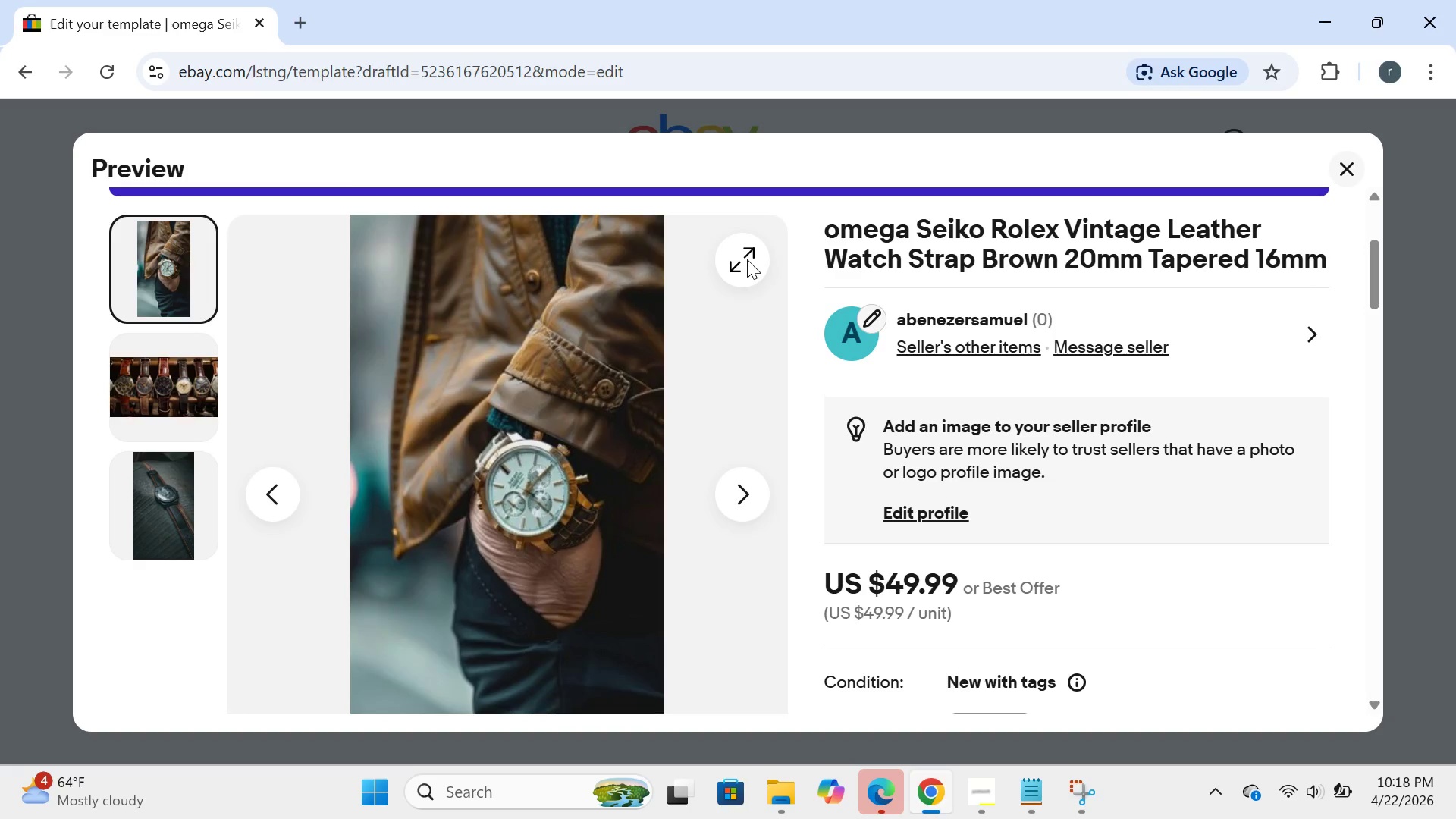 
left_click([384, 795])
 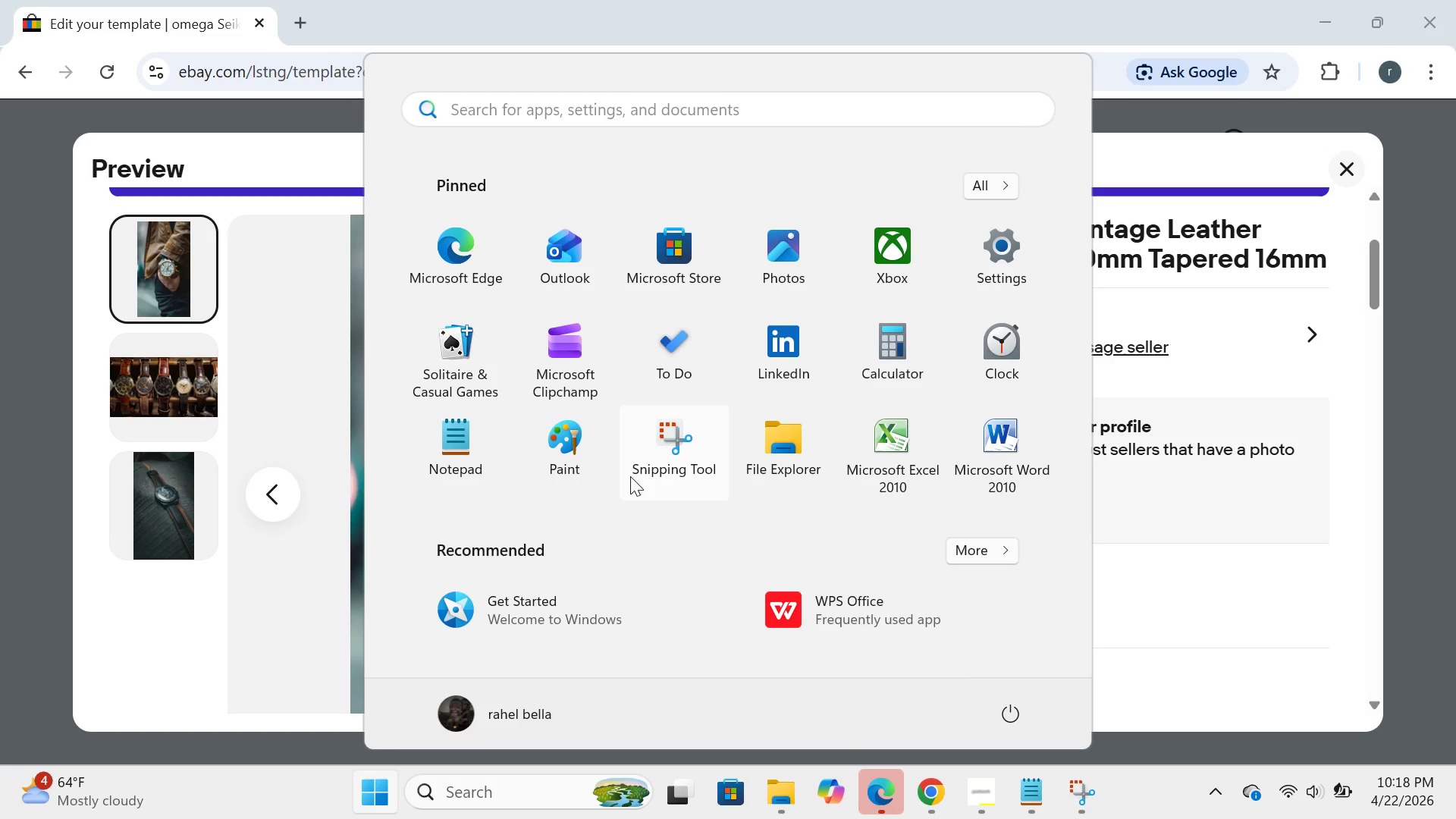 
left_click([674, 444])
 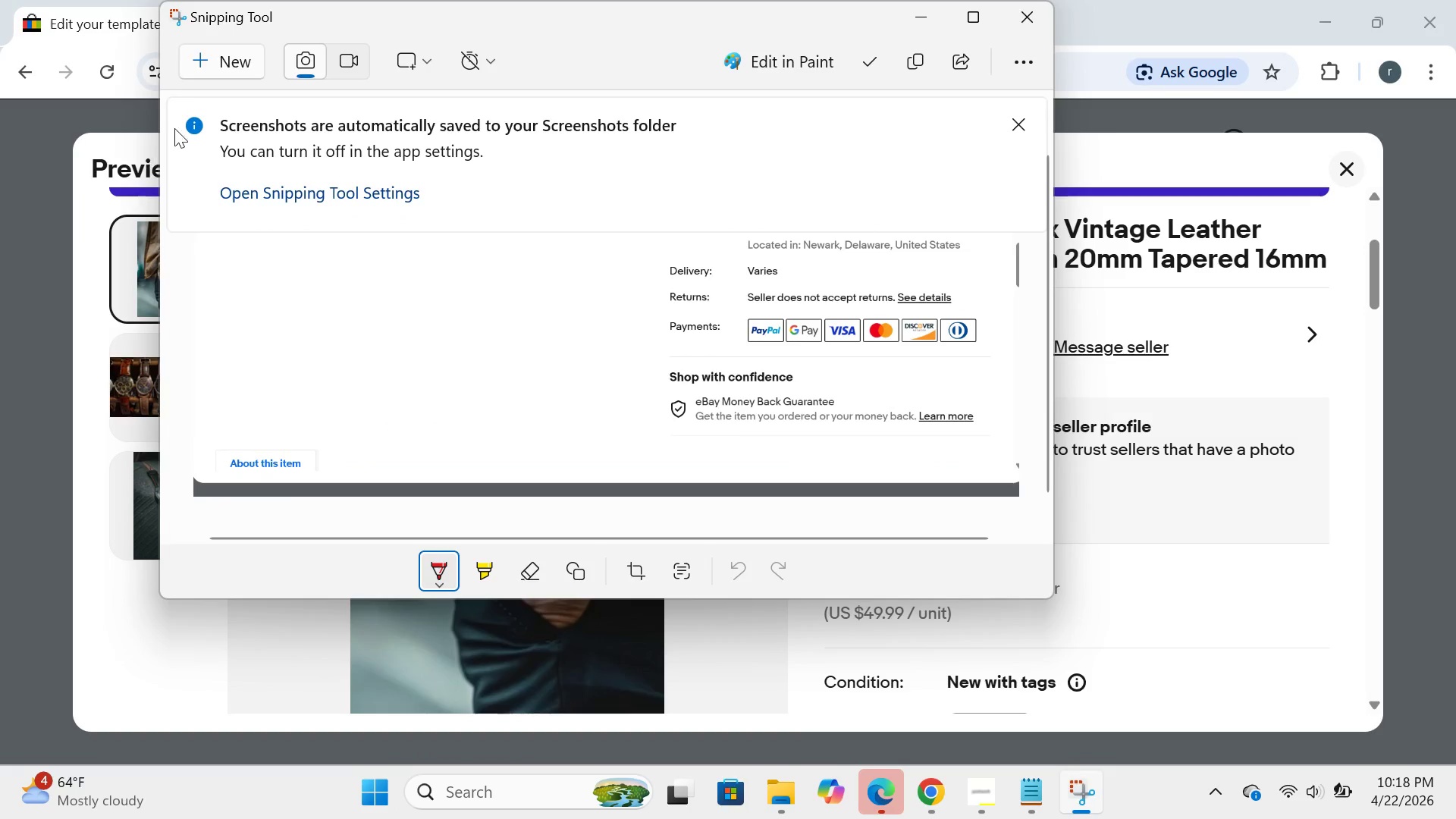 
left_click([199, 72])
 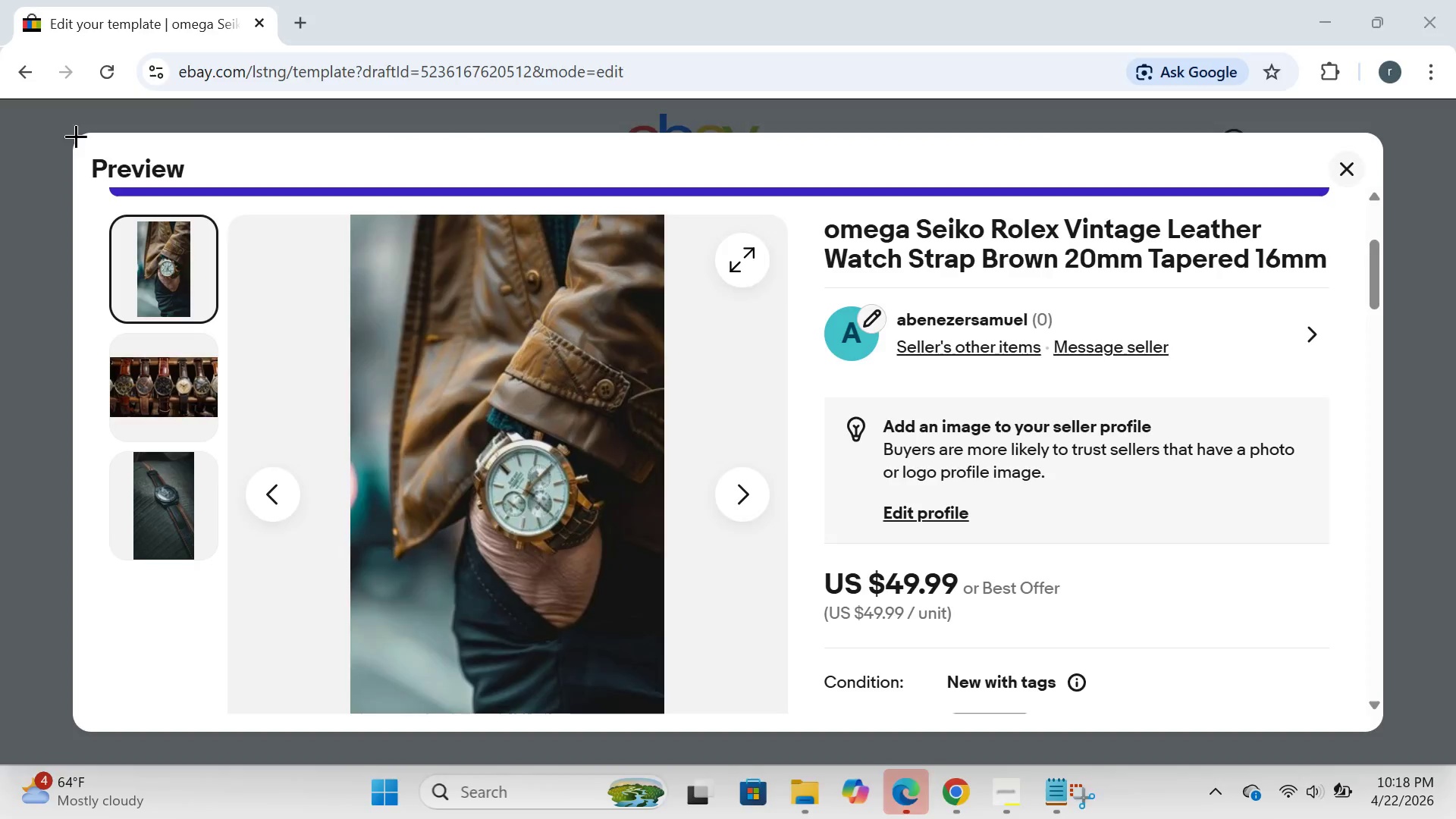 
left_click_drag(start_coordinate=[74, 136], to_coordinate=[1379, 725])
 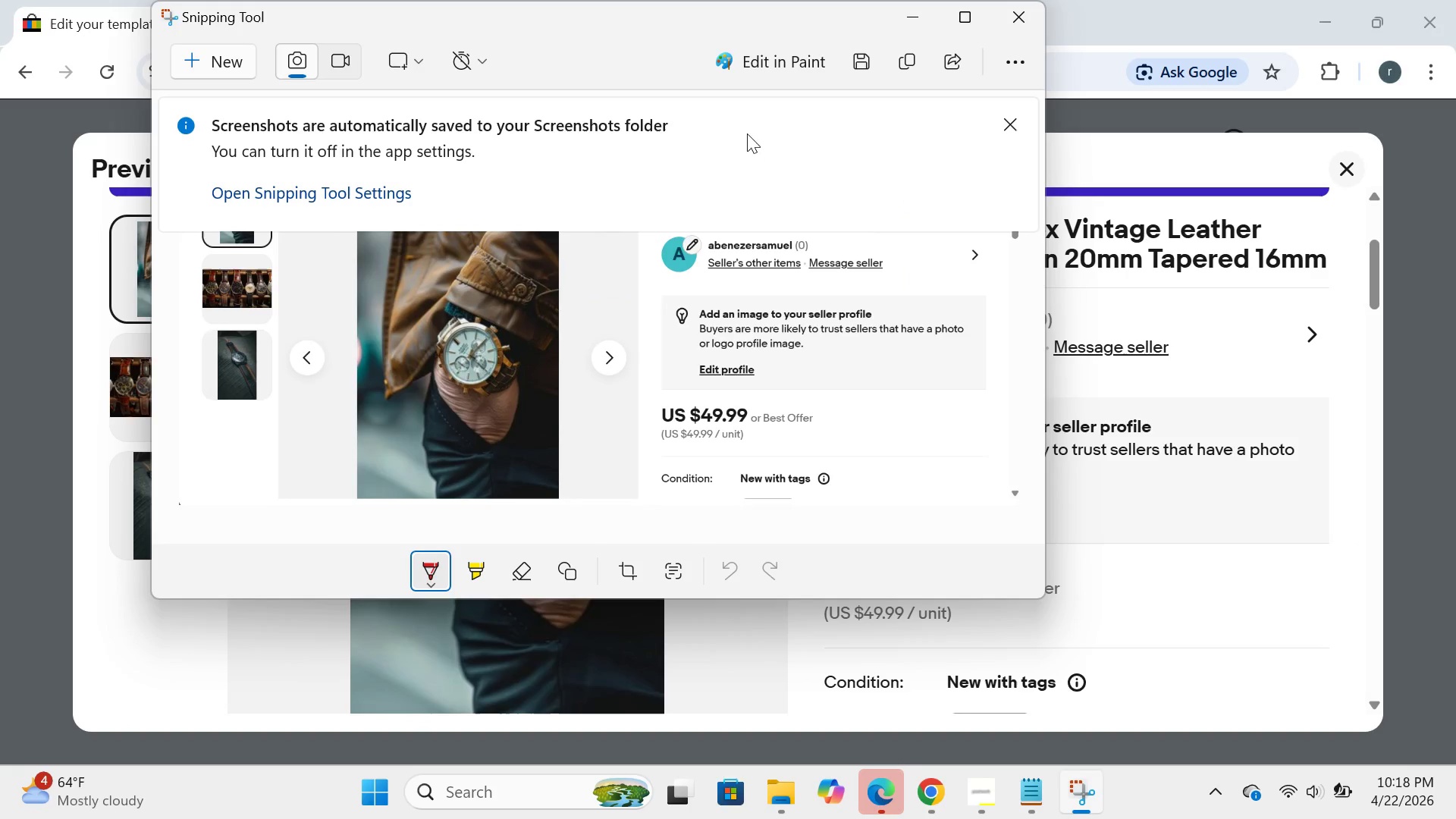 
left_click([857, 57])
 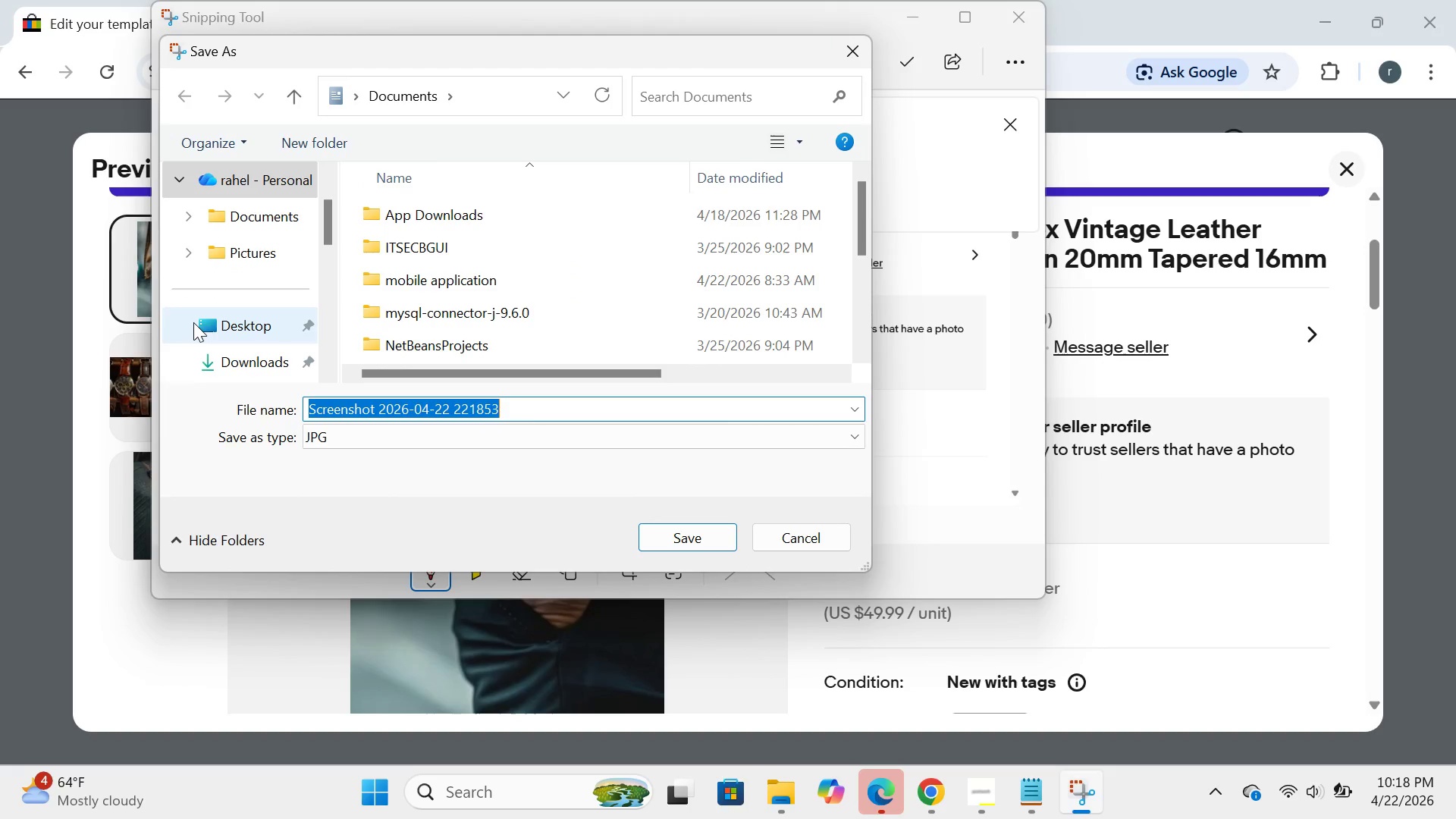 
scroll: coordinate [225, 340], scroll_direction: down, amount: 1.0
 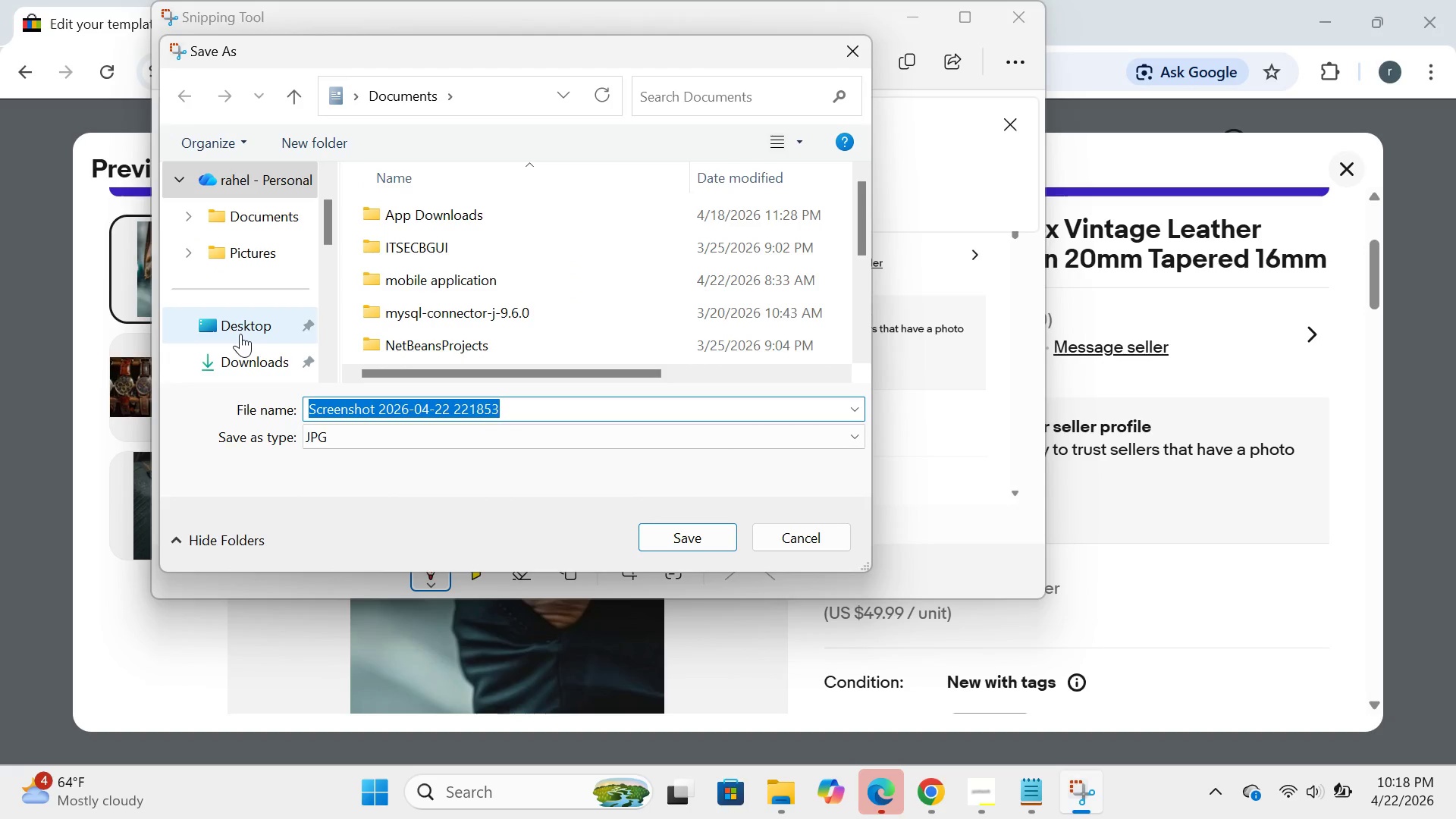 
scroll: coordinate [240, 337], scroll_direction: none, amount: 0.0
 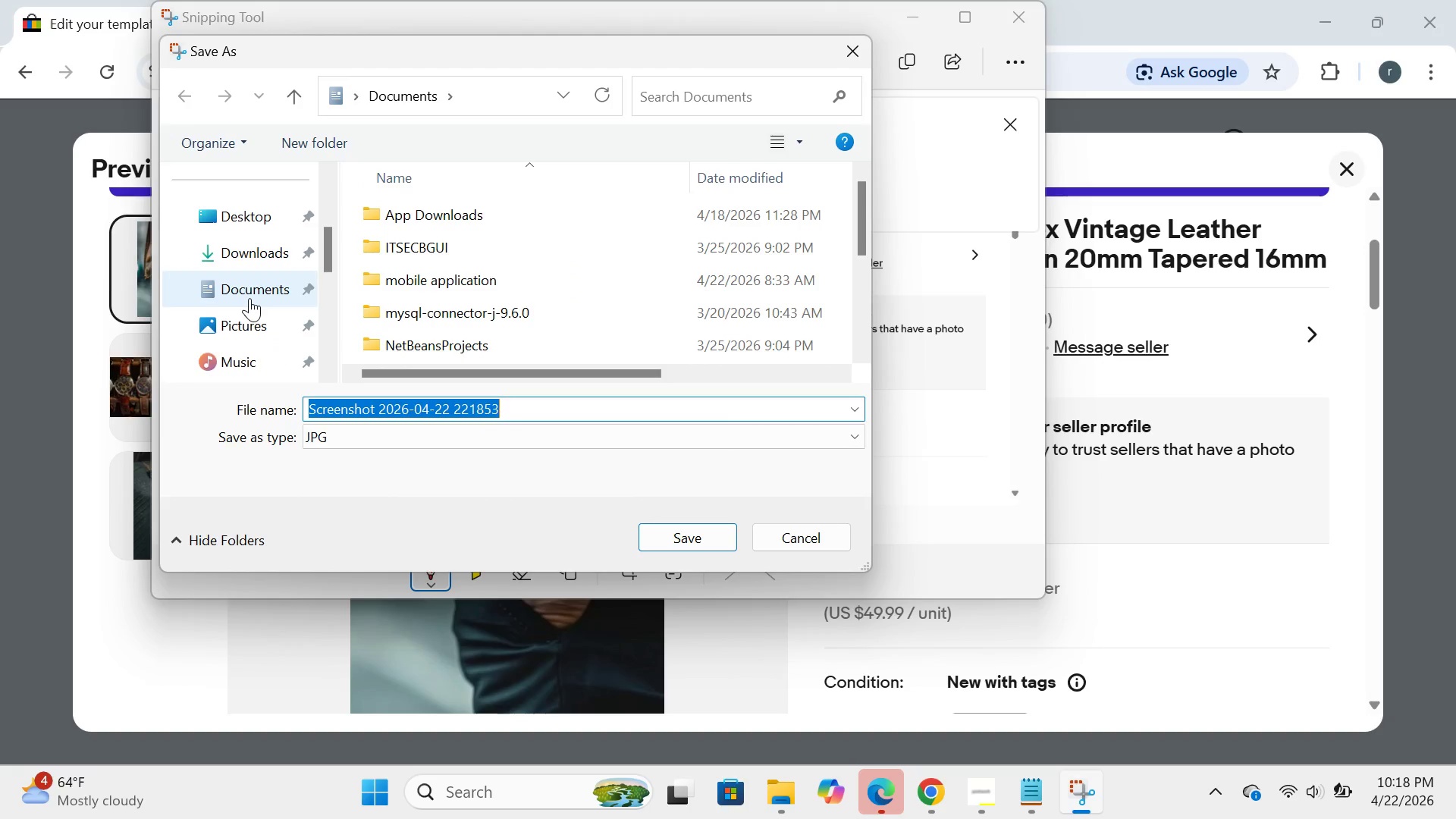 
double_click([249, 298])
 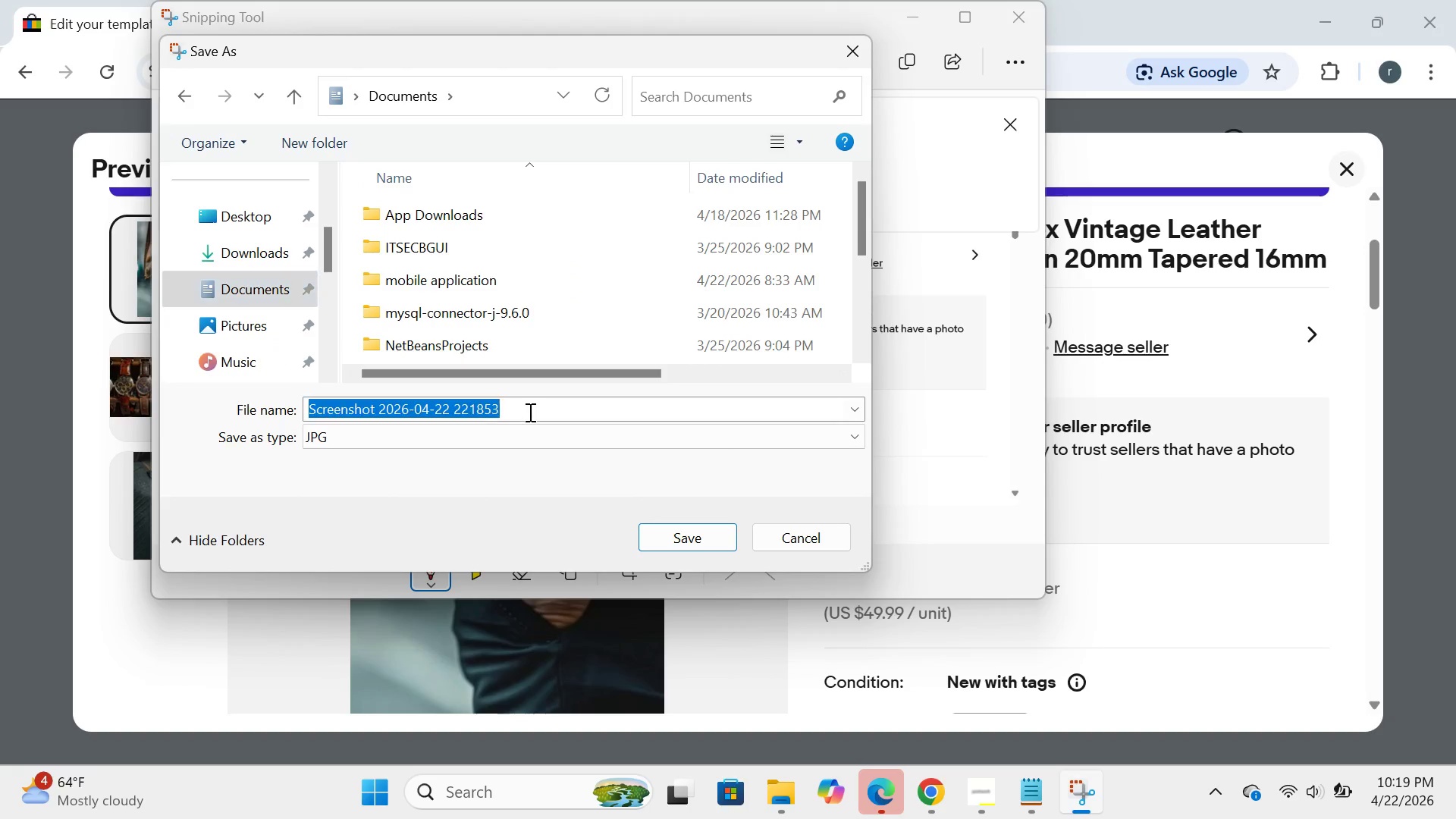 
double_click([529, 412])
 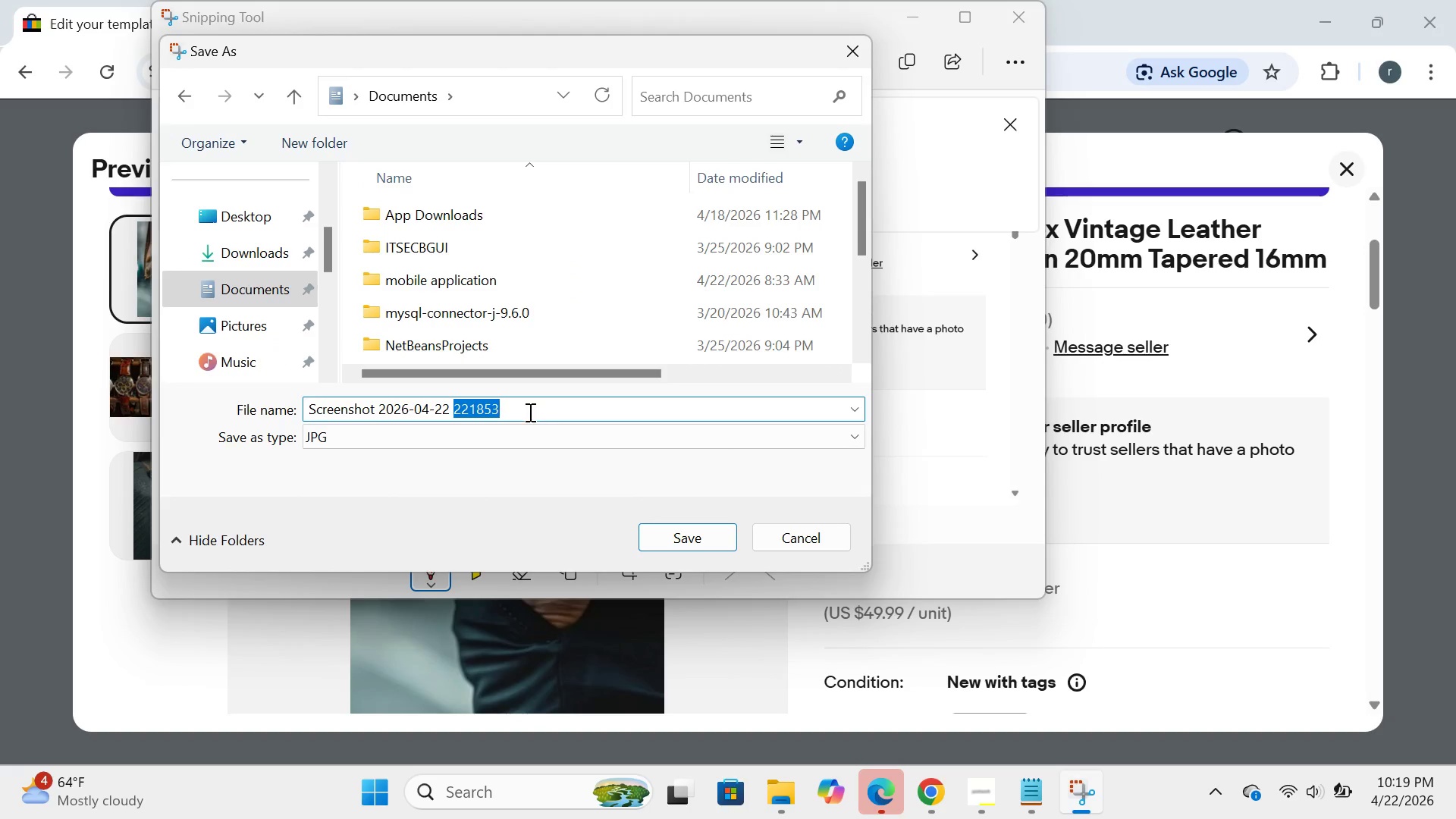 
key(Backspace)
key(Backspace)
key(Backspace)
key(Backspace)
key(Backspace)
key(Backspace)
key(Backspace)
key(Backspace)
key(Backspace)
key(Backspace)
key(Backspace)
key(Backspace)
type(+)
key(Backspace)
type(_price)
 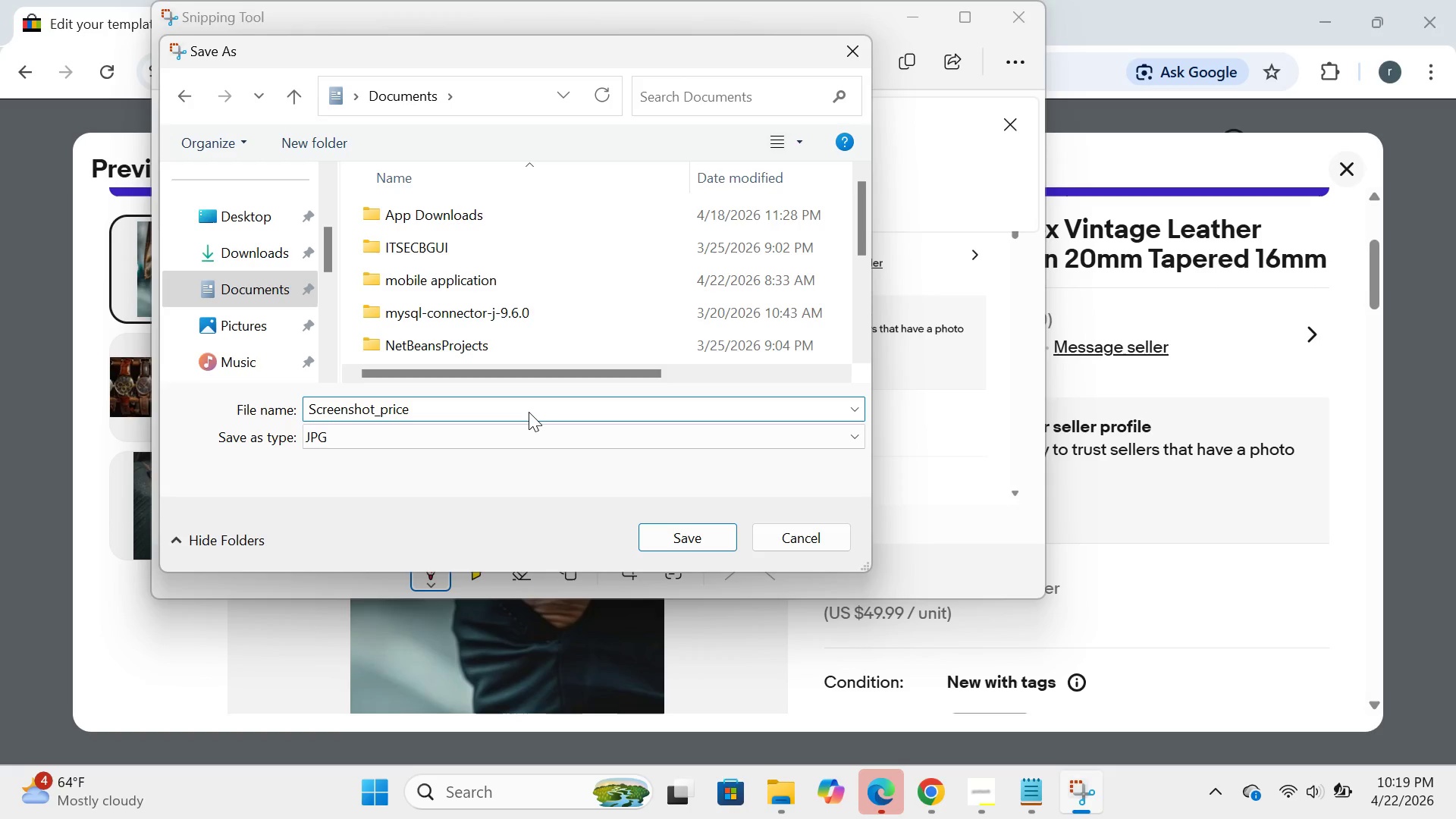 
left_click([681, 532])
 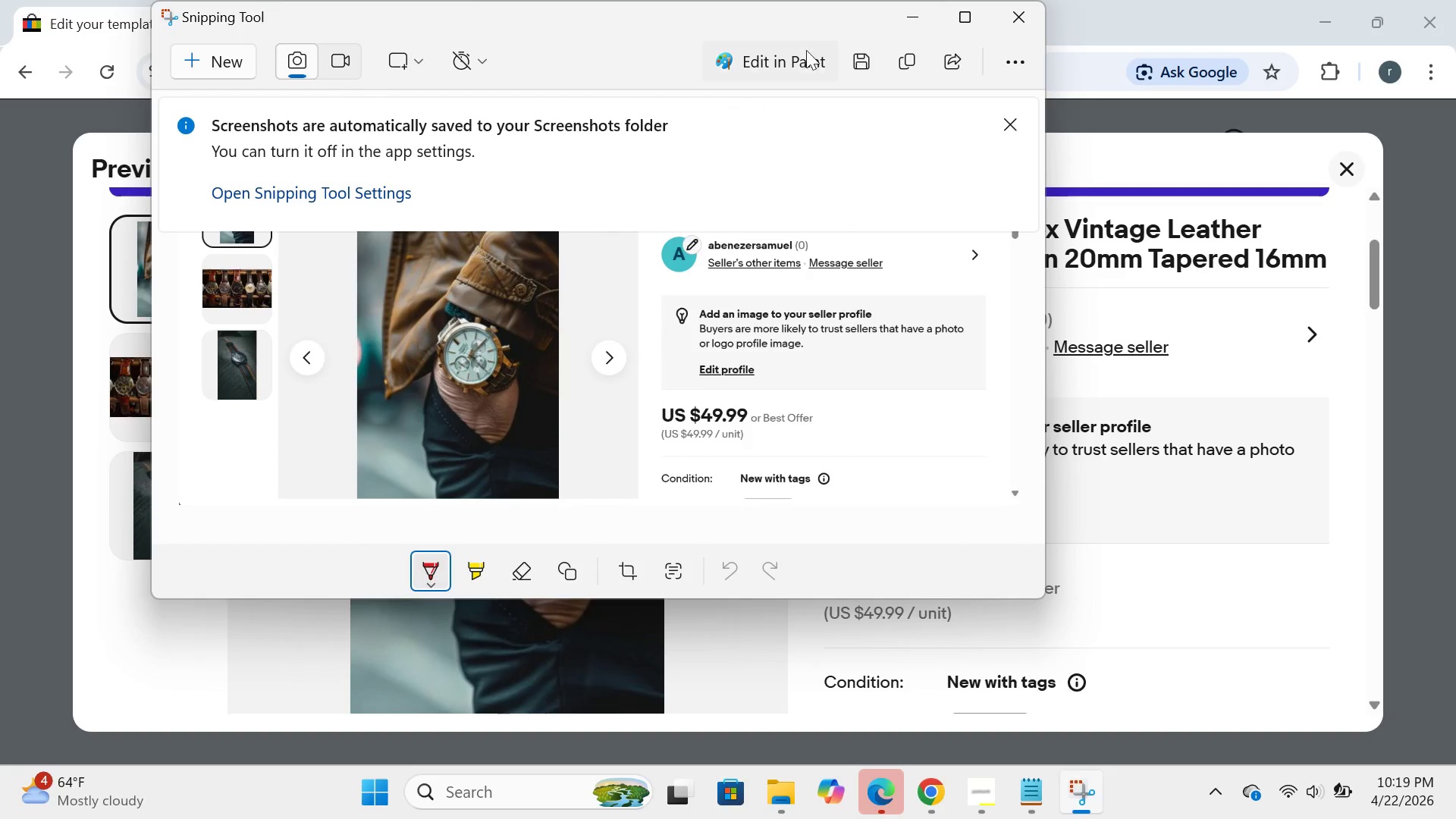 
left_click([909, 14])
 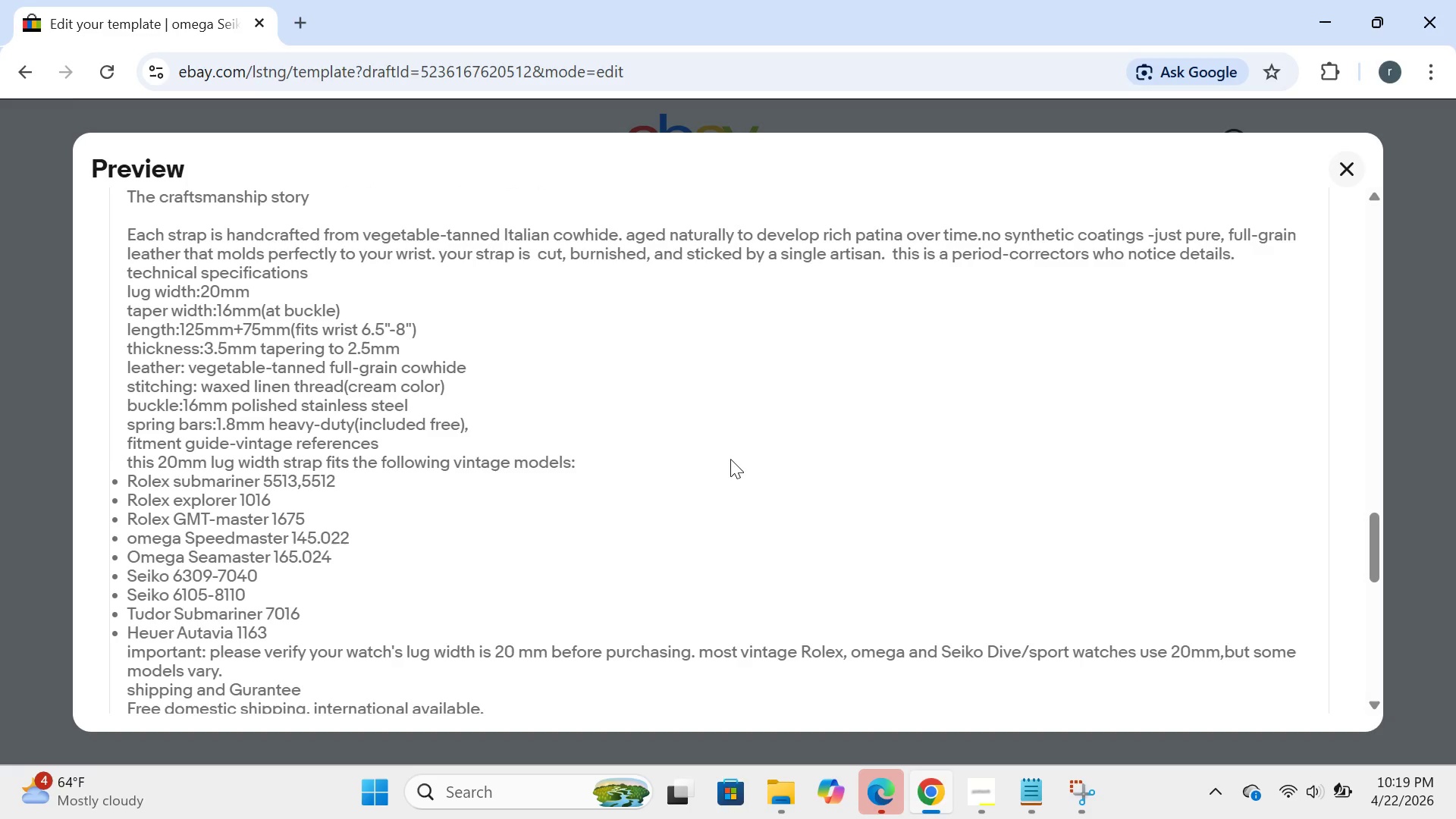 
wait(25.81)
 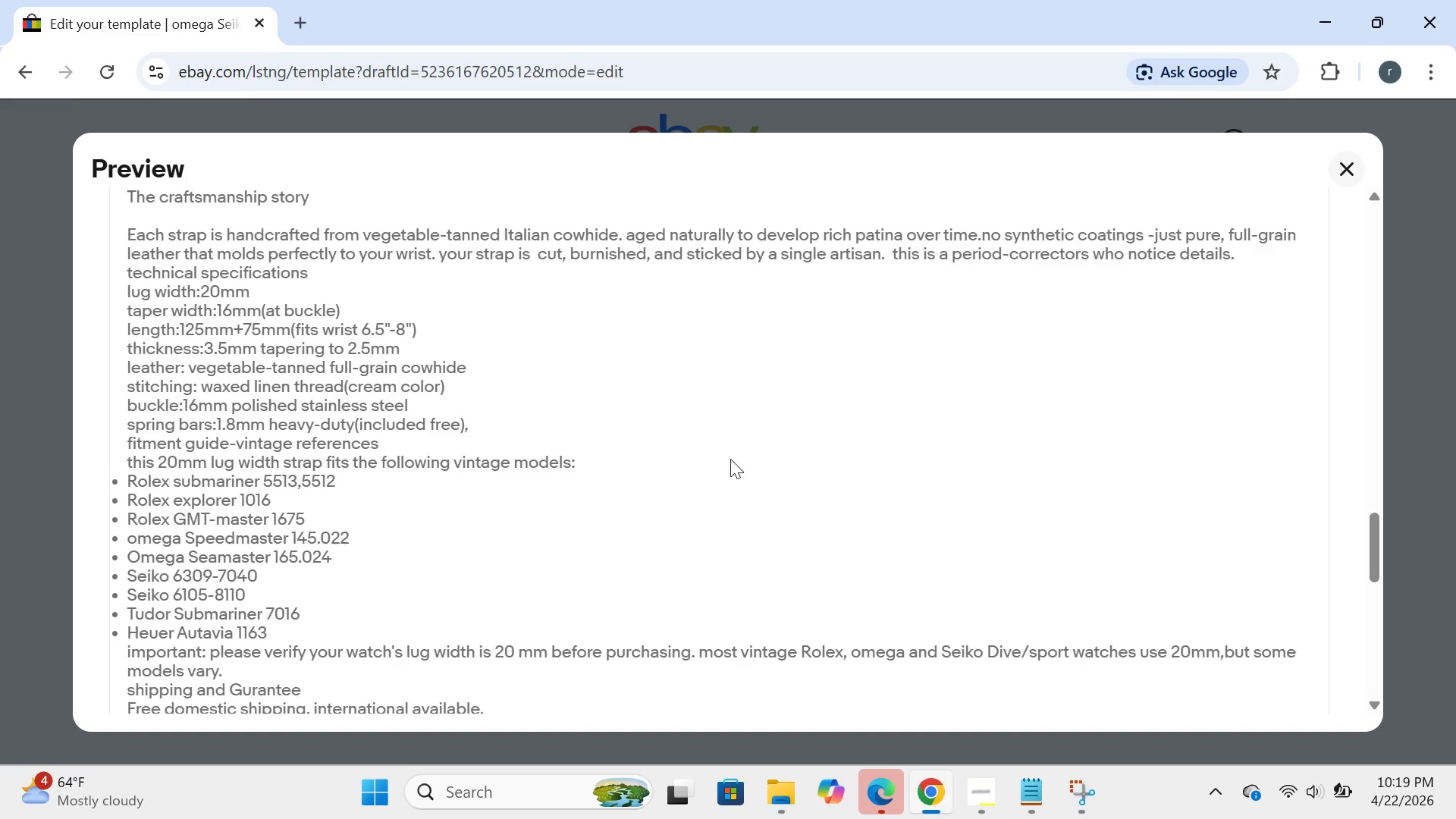 
left_click([373, 799])
 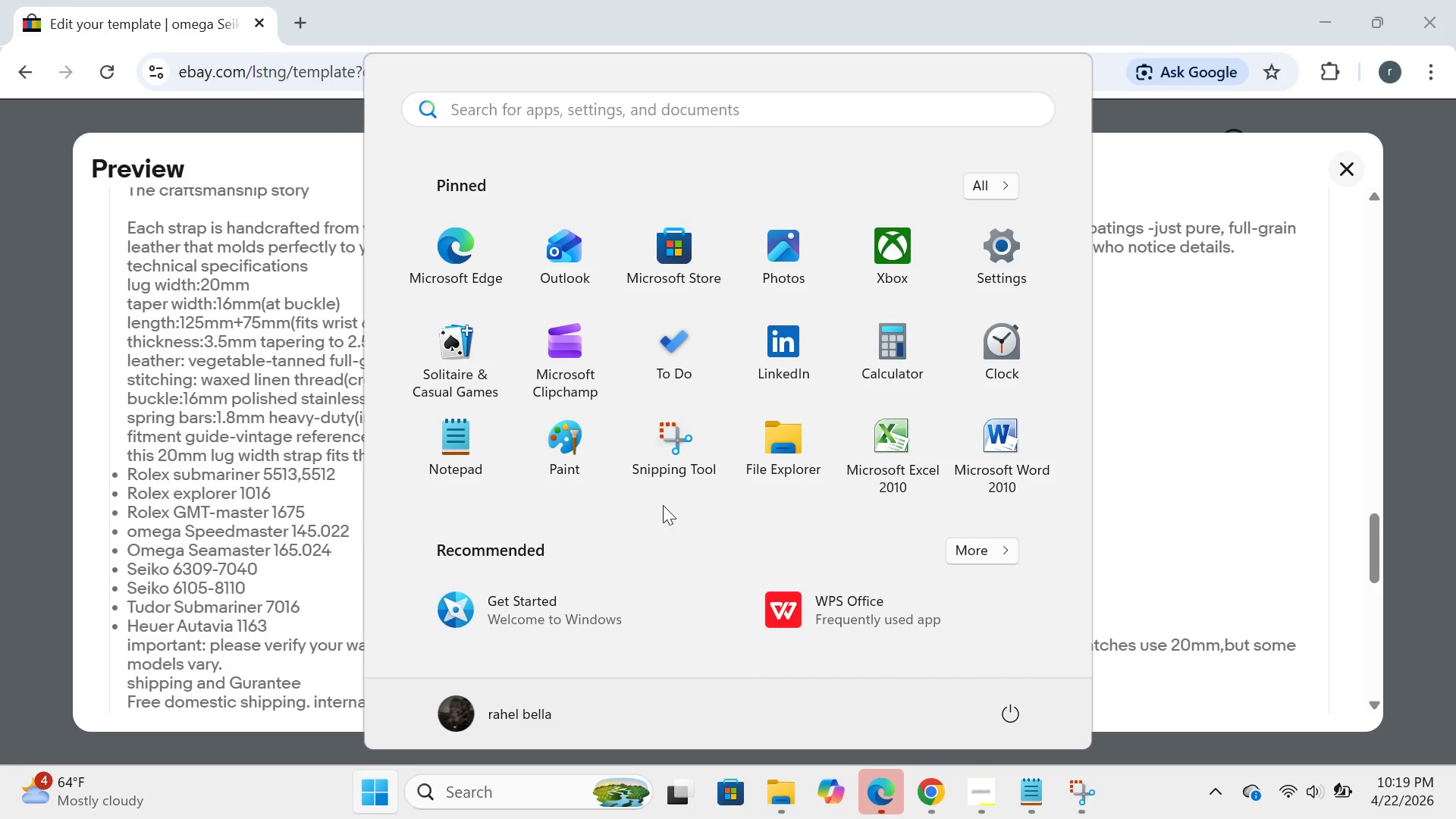 
left_click([670, 466])
 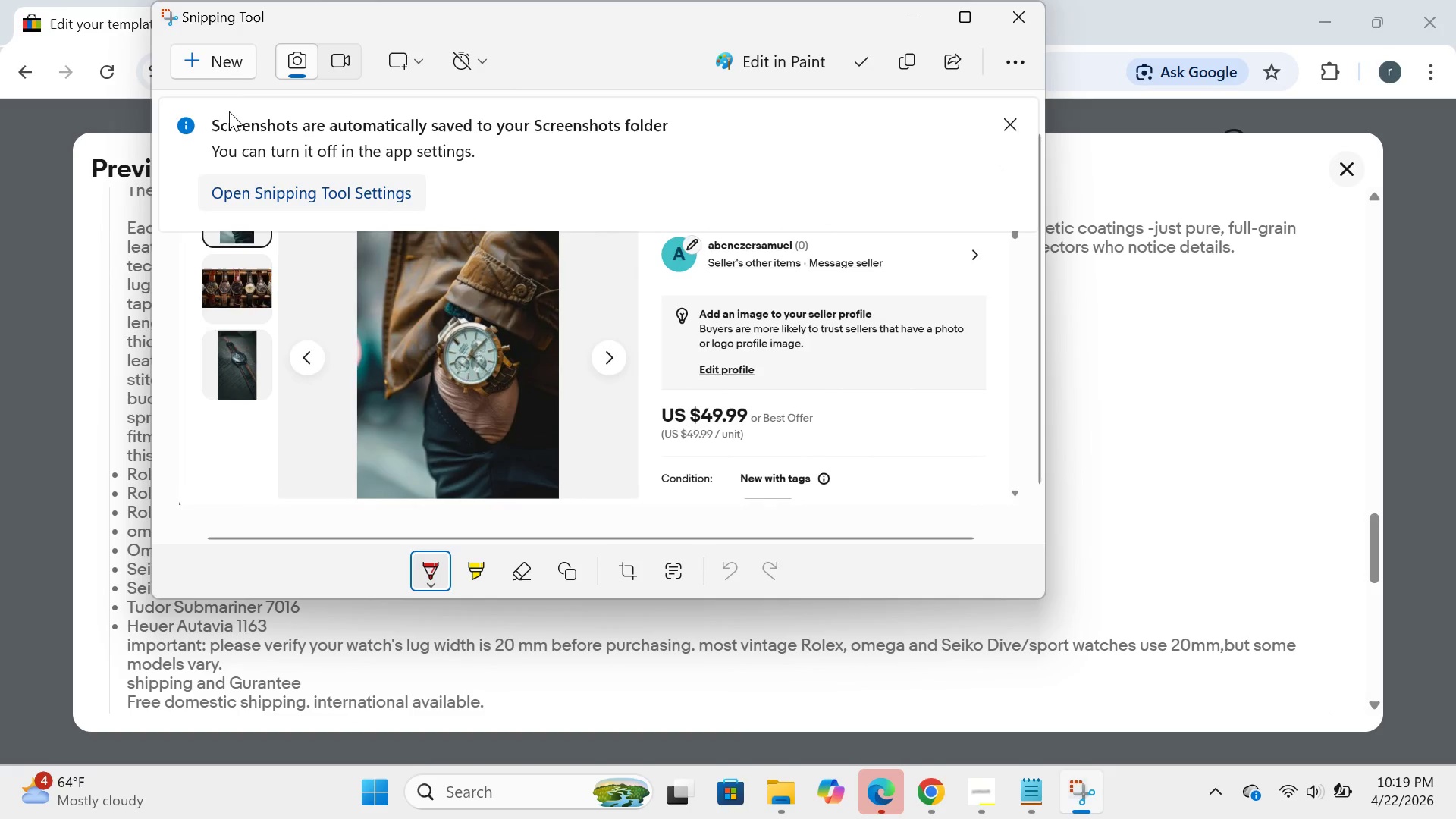 
left_click([220, 74])
 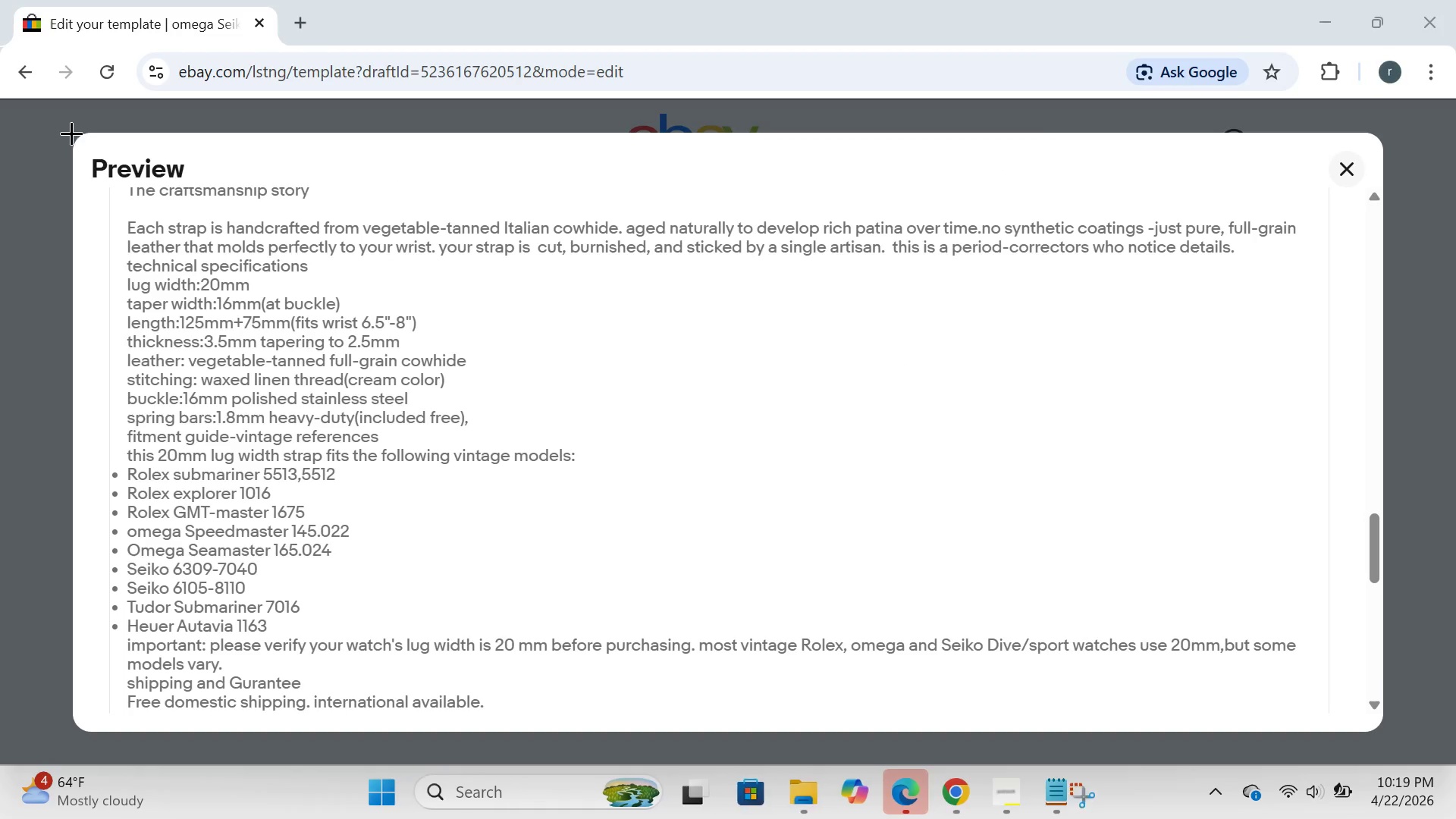 
left_click_drag(start_coordinate=[73, 133], to_coordinate=[1377, 736])
 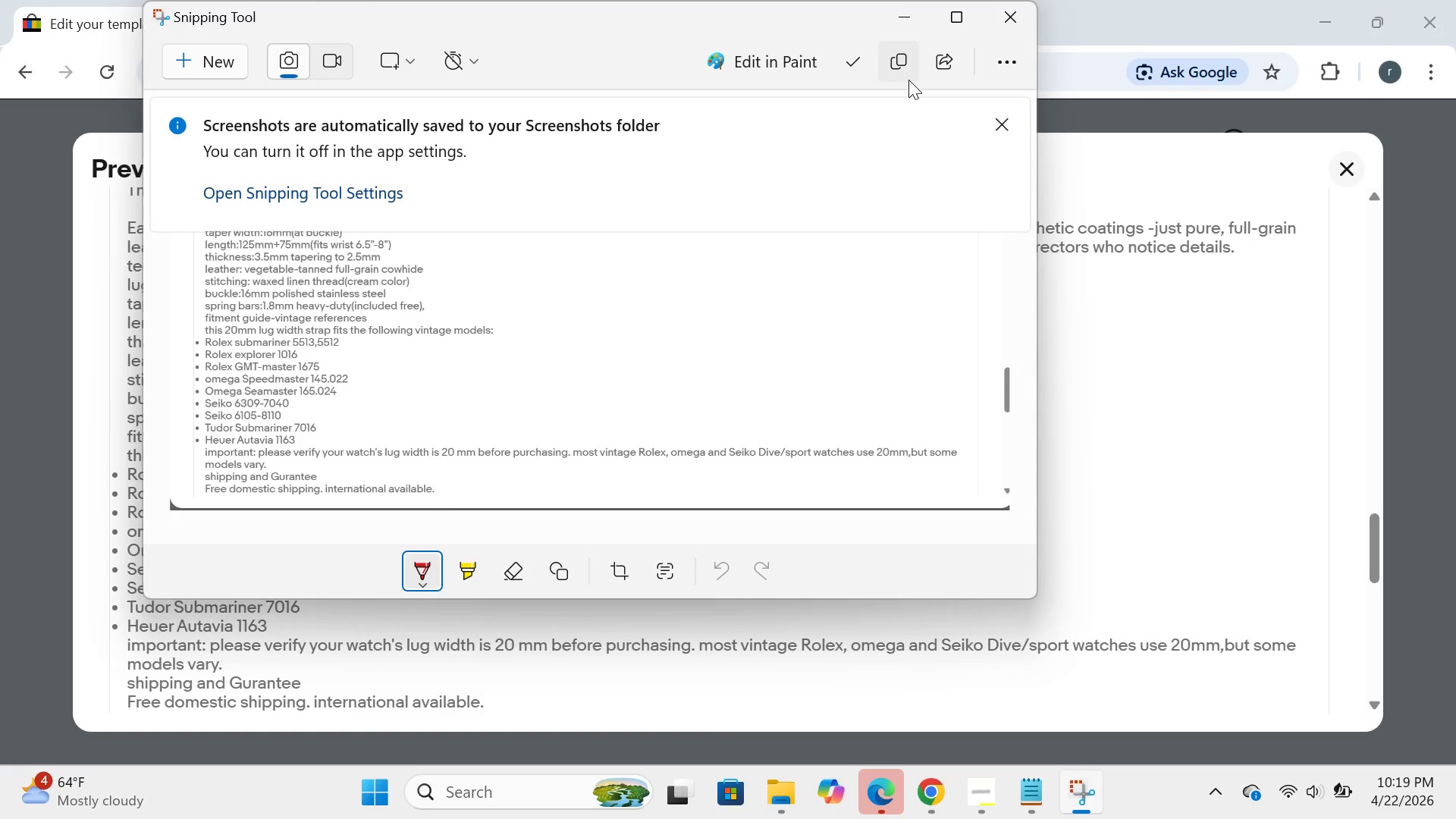 
left_click([849, 58])
 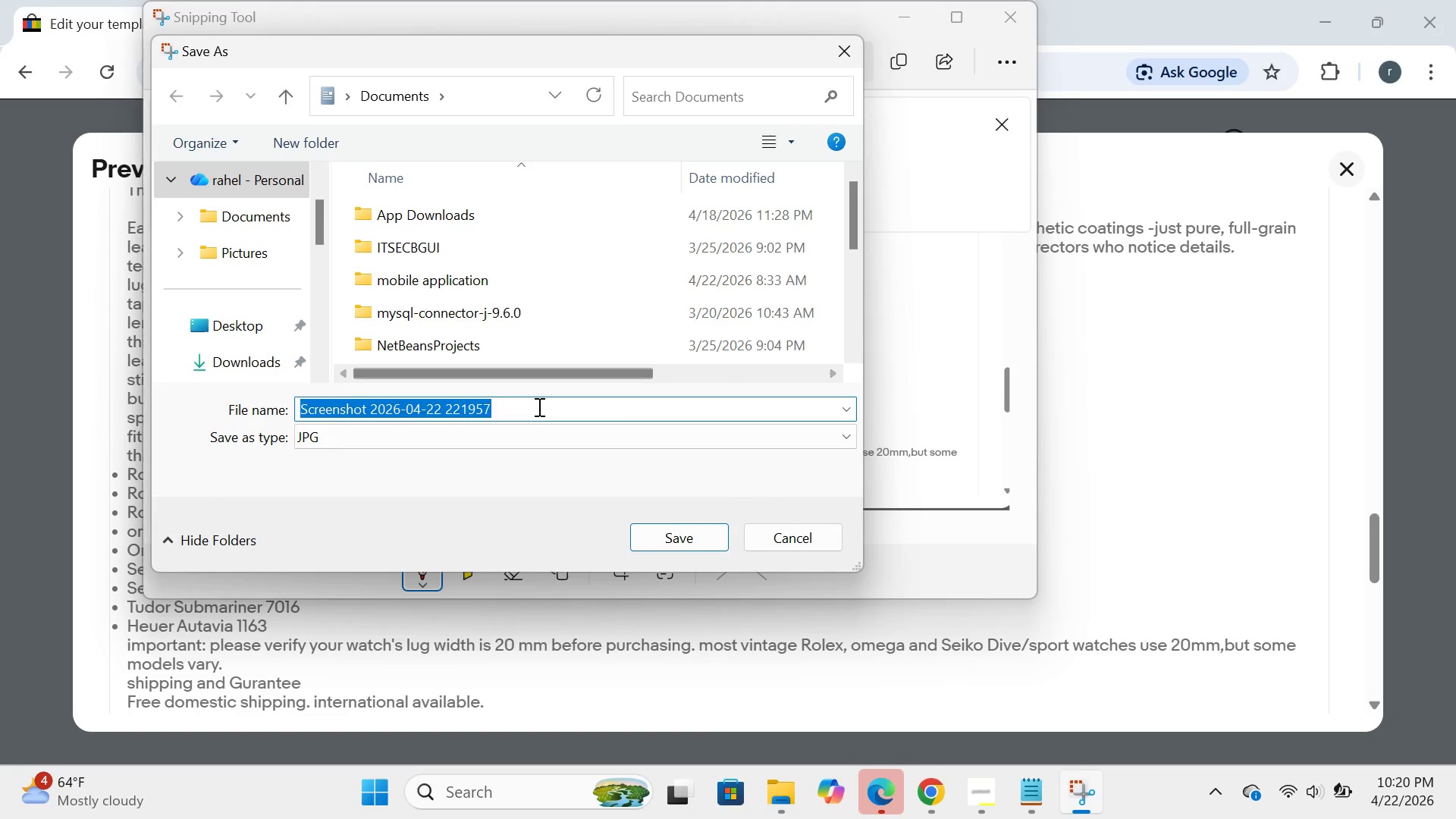 
scroll: coordinate [257, 371], scroll_direction: down, amount: 3.0
 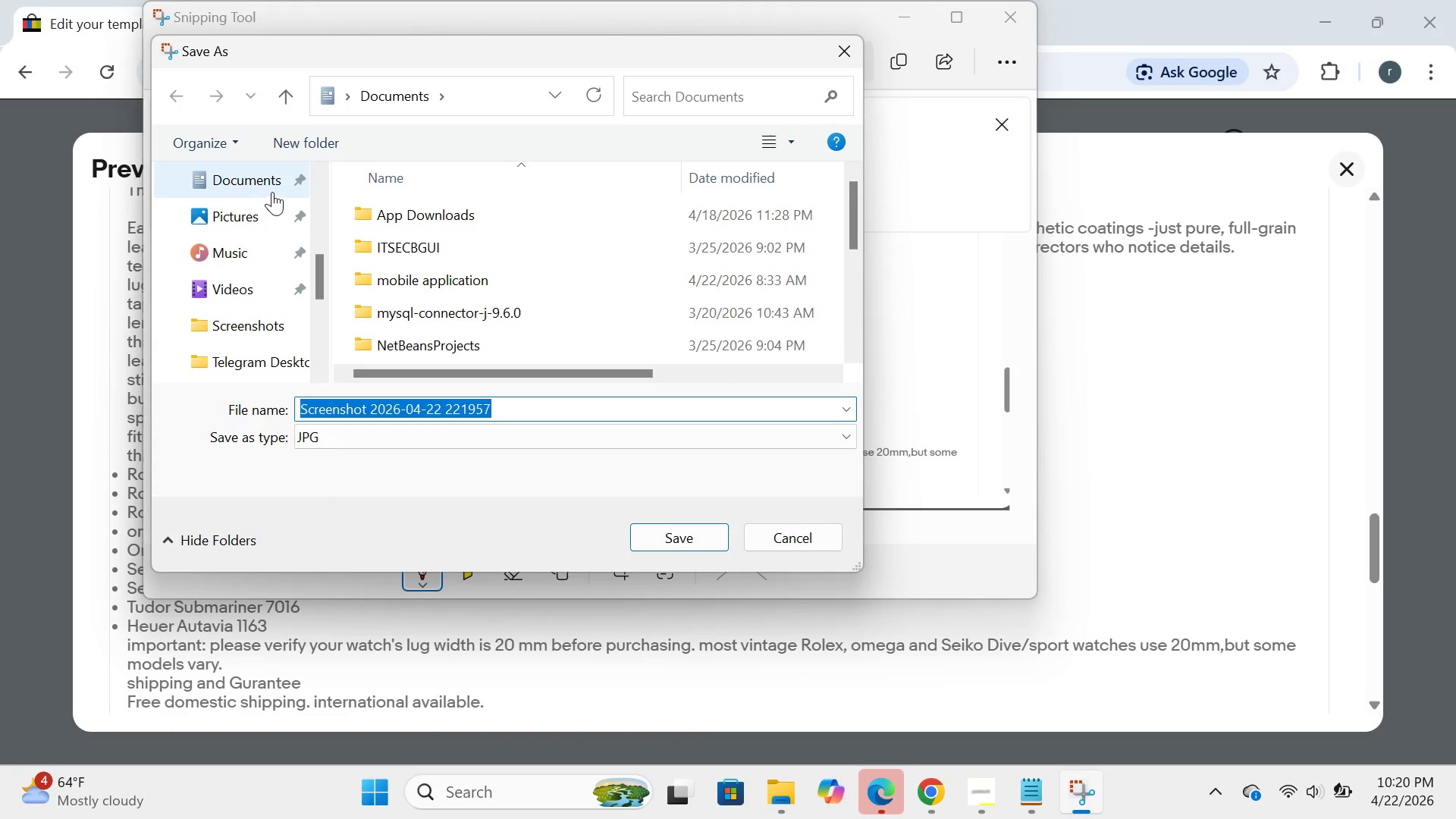 
double_click([272, 190])
 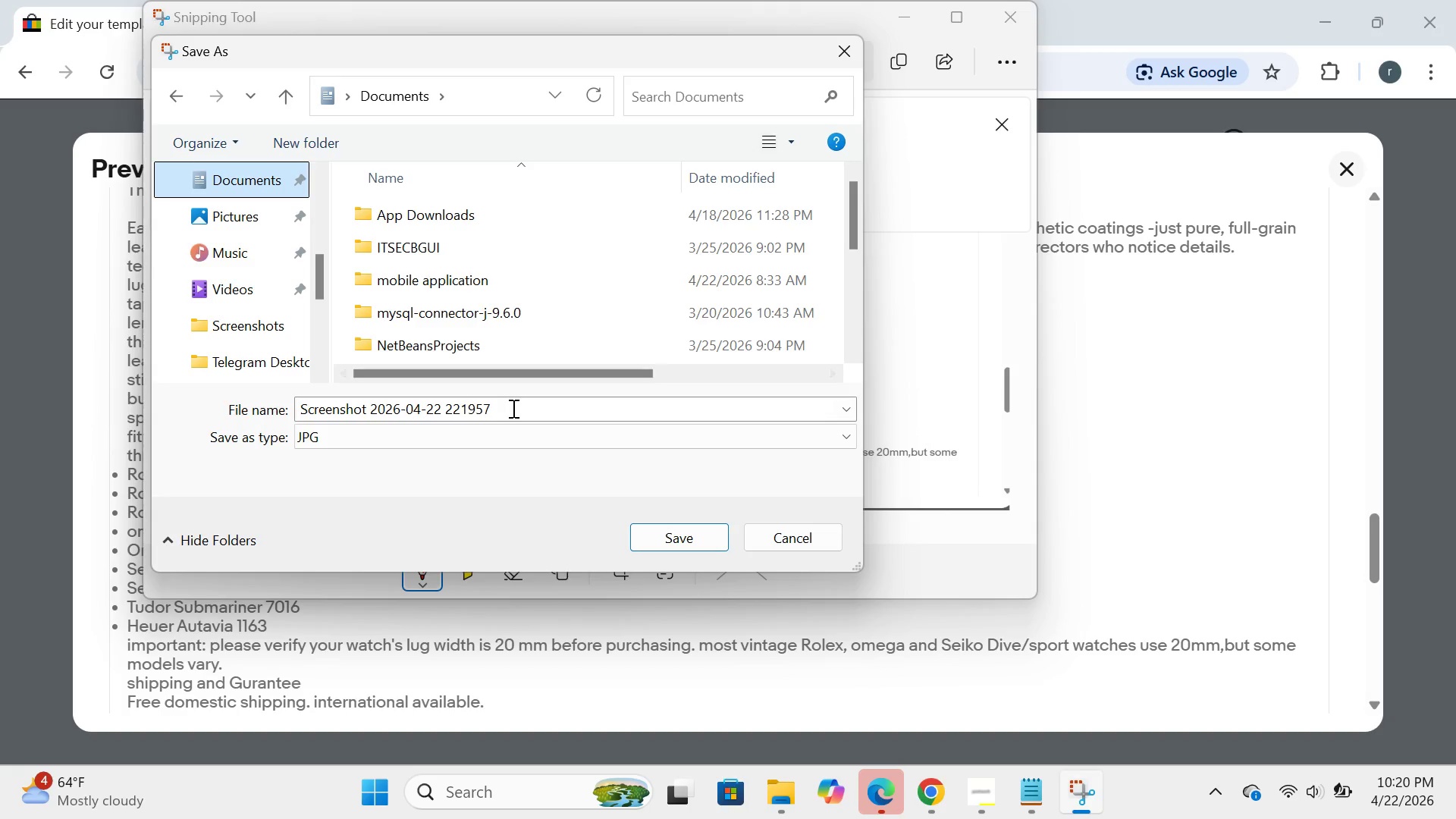 
double_click([512, 408])
 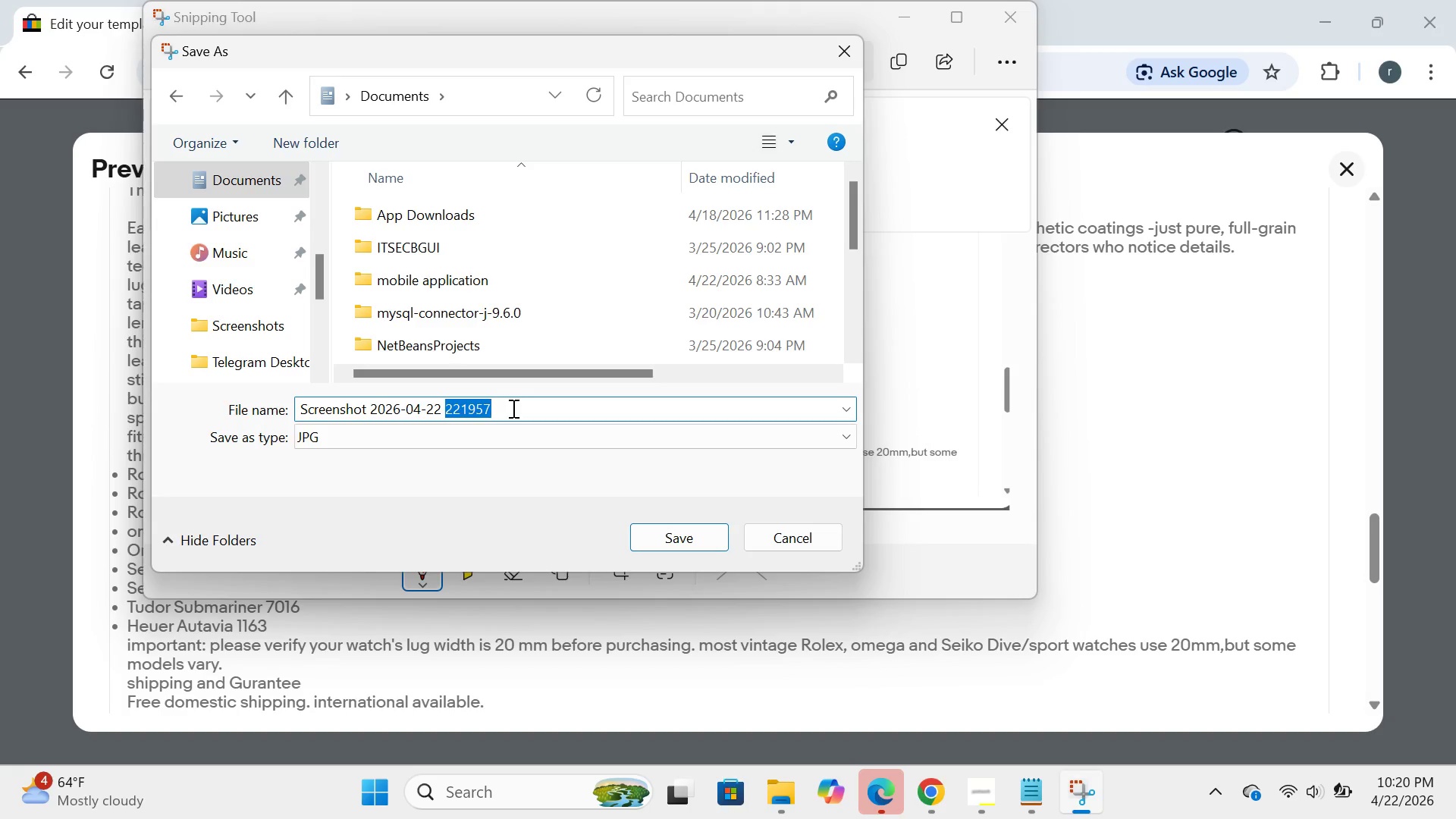 
key(Enter)
 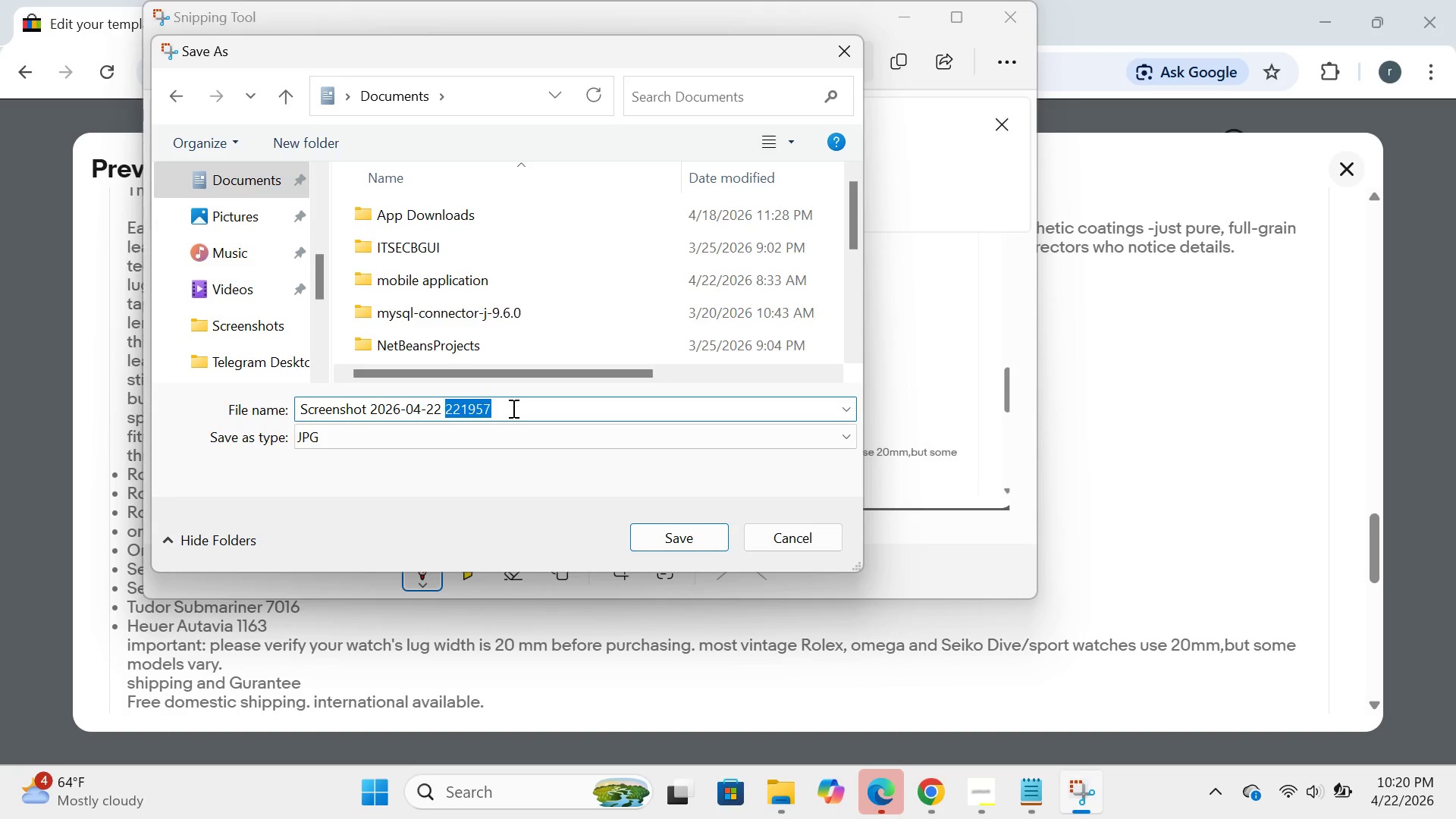 
key(Backspace)
 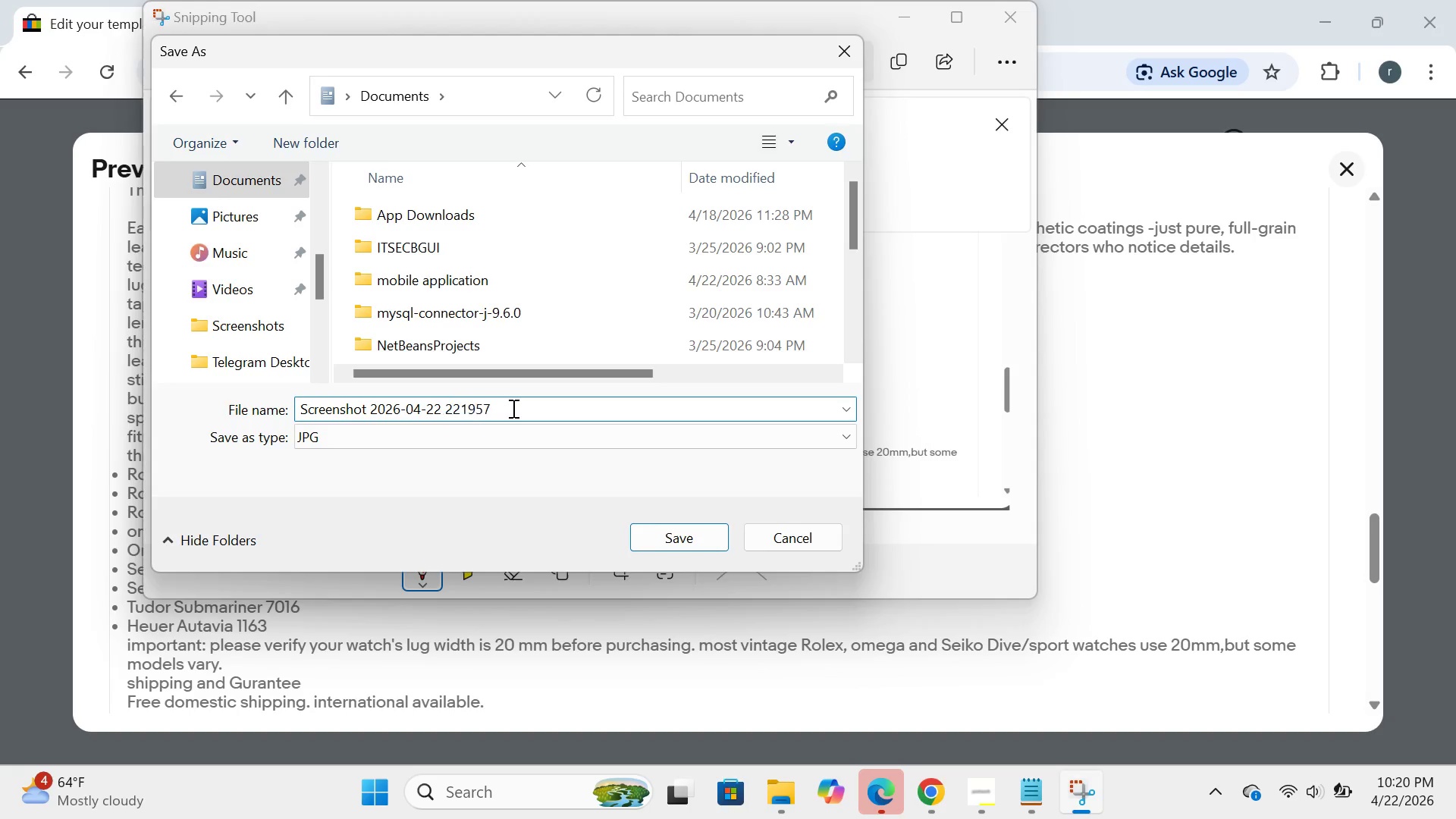 
key(Backspace)
 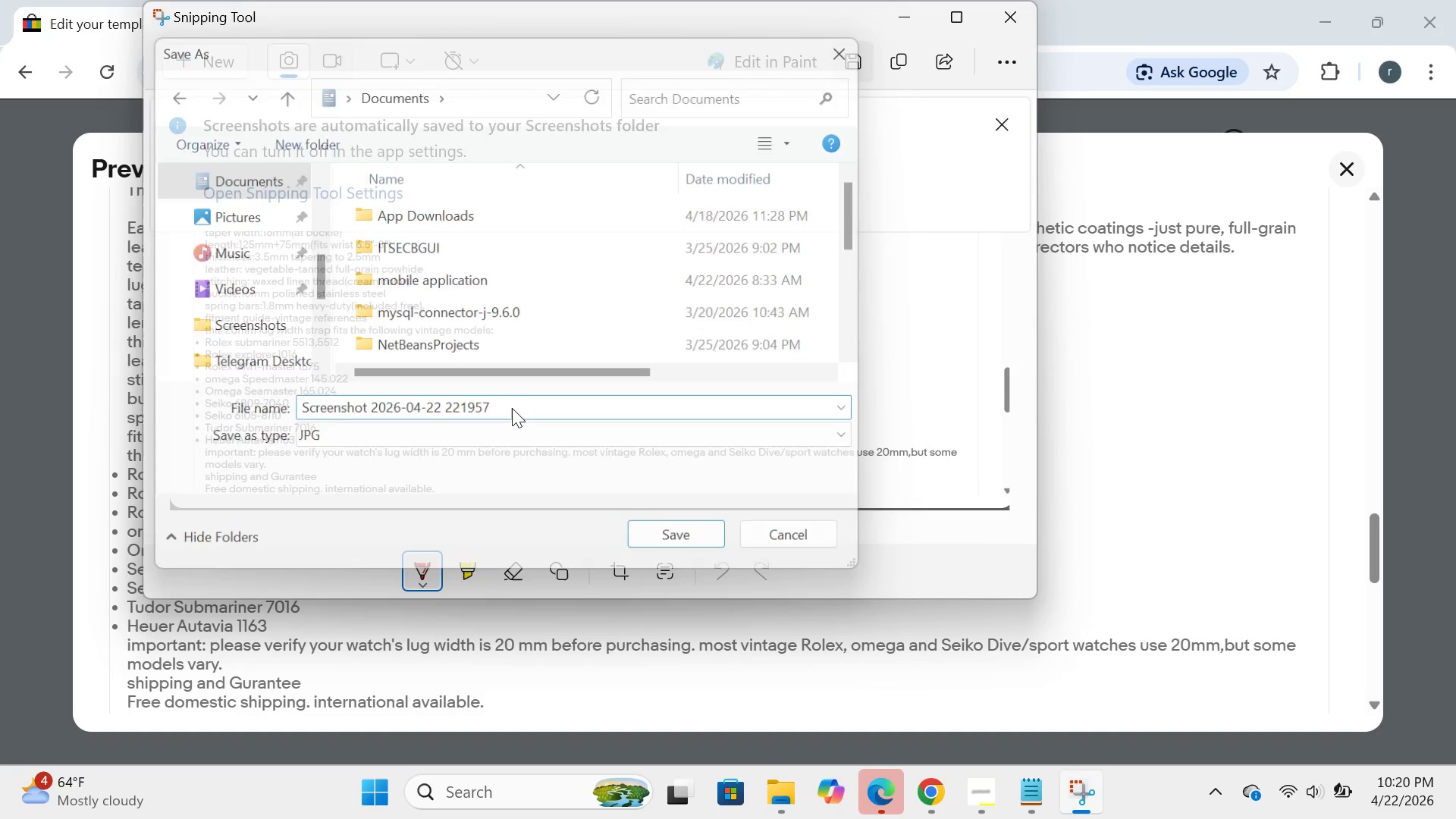 
key(Backspace)
 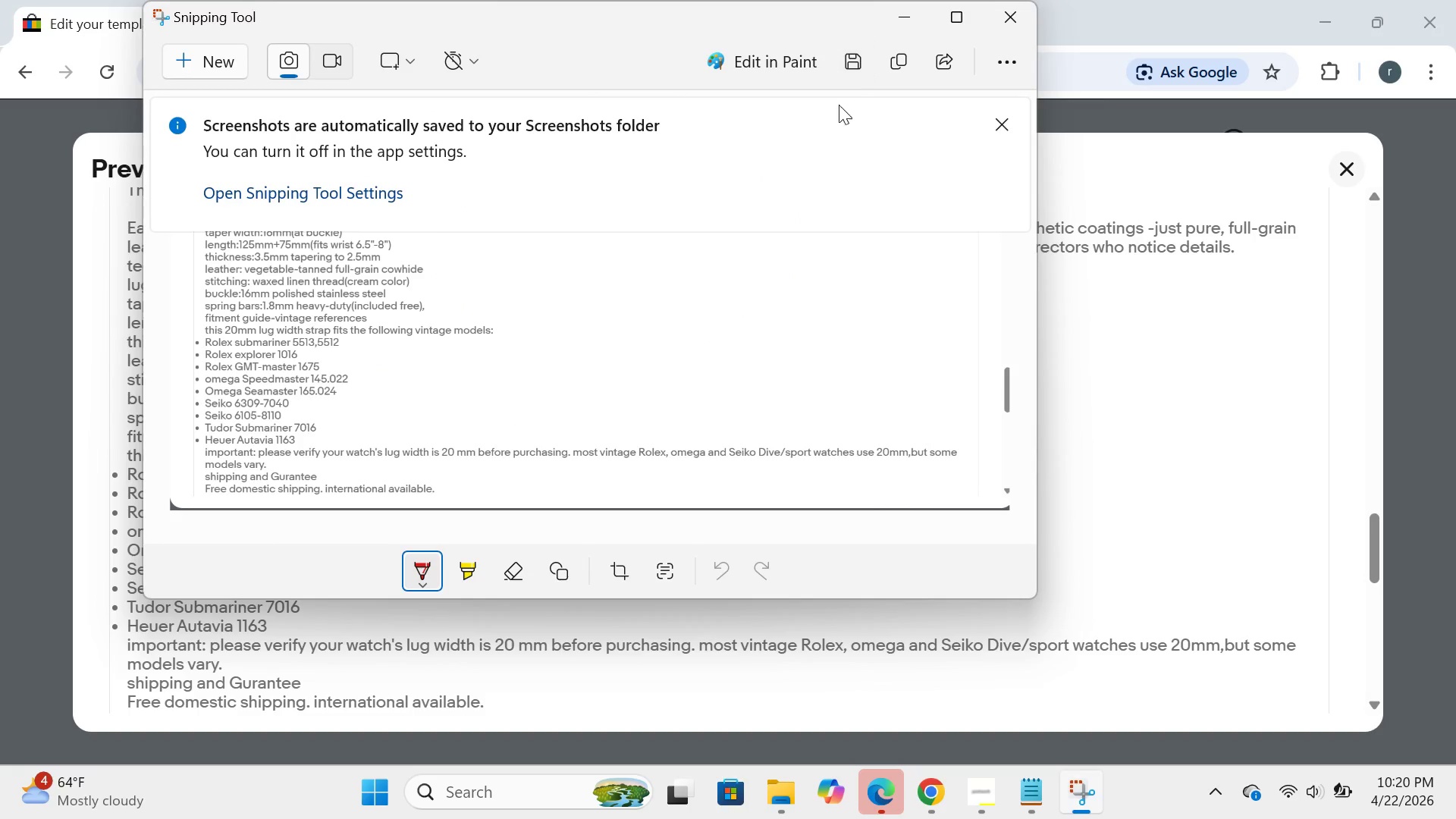 
left_click([853, 50])
 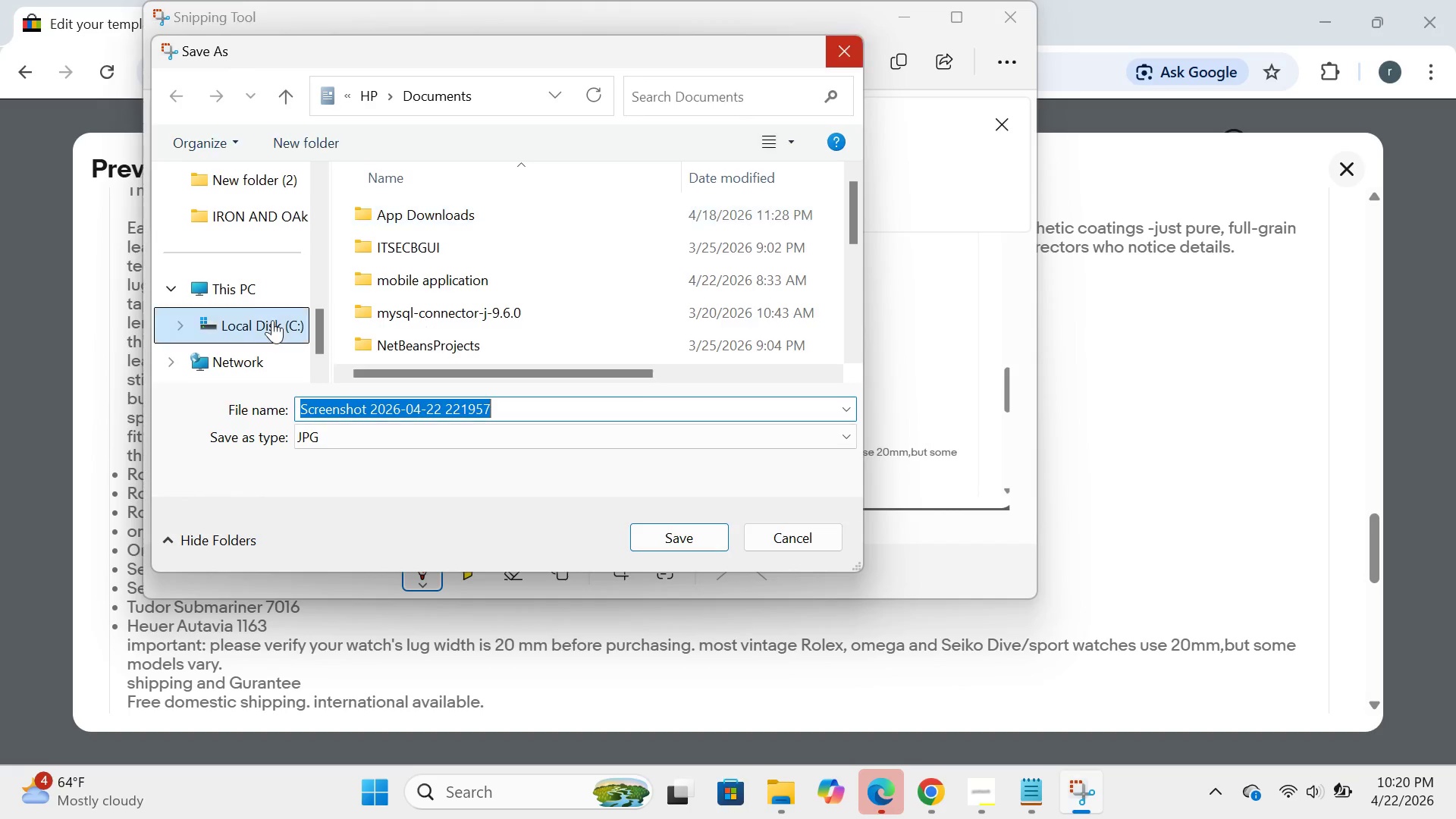 
scroll: coordinate [260, 339], scroll_direction: up, amount: 2.0
 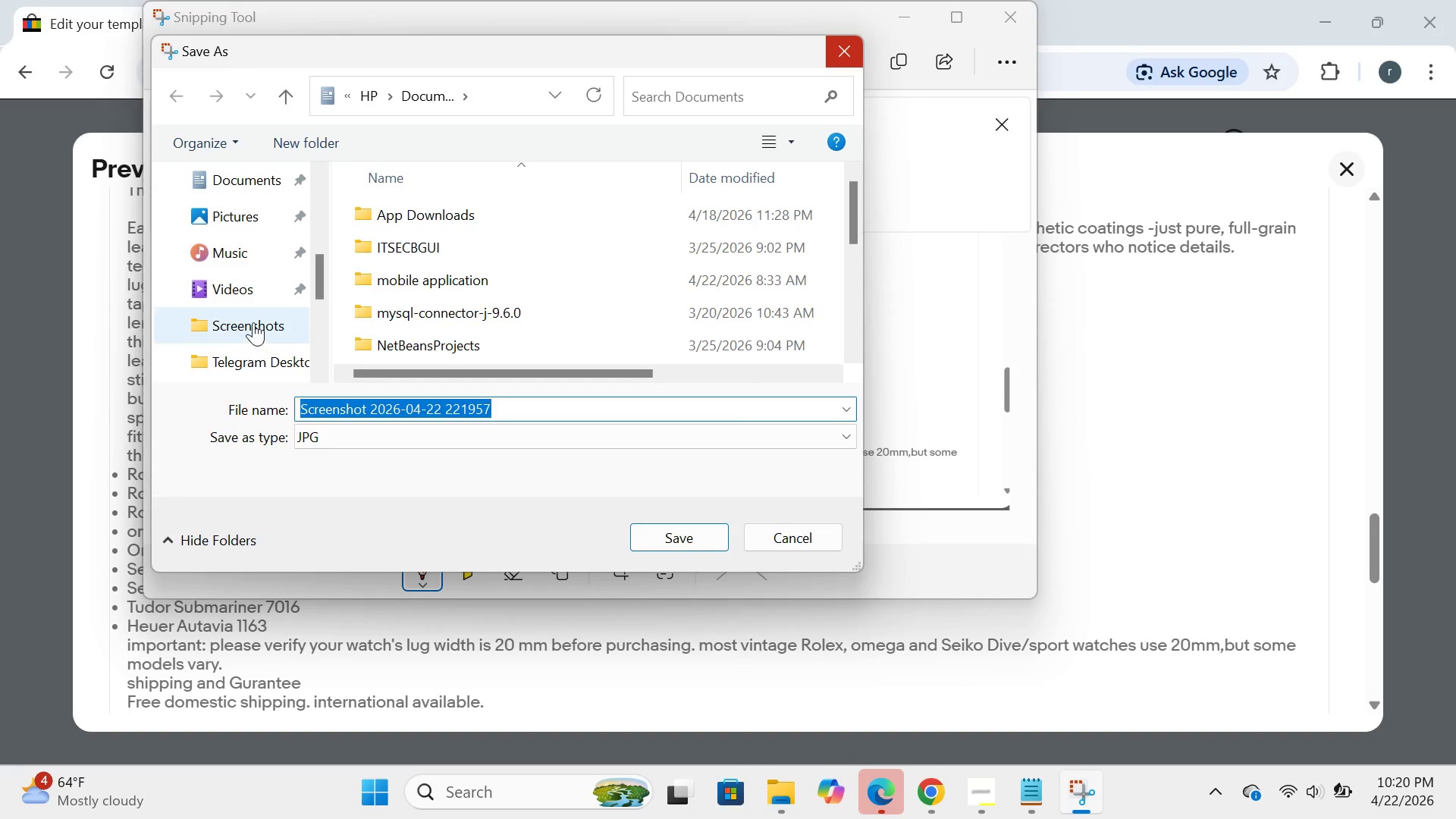 
scroll: coordinate [253, 322], scroll_direction: down, amount: 3.0
 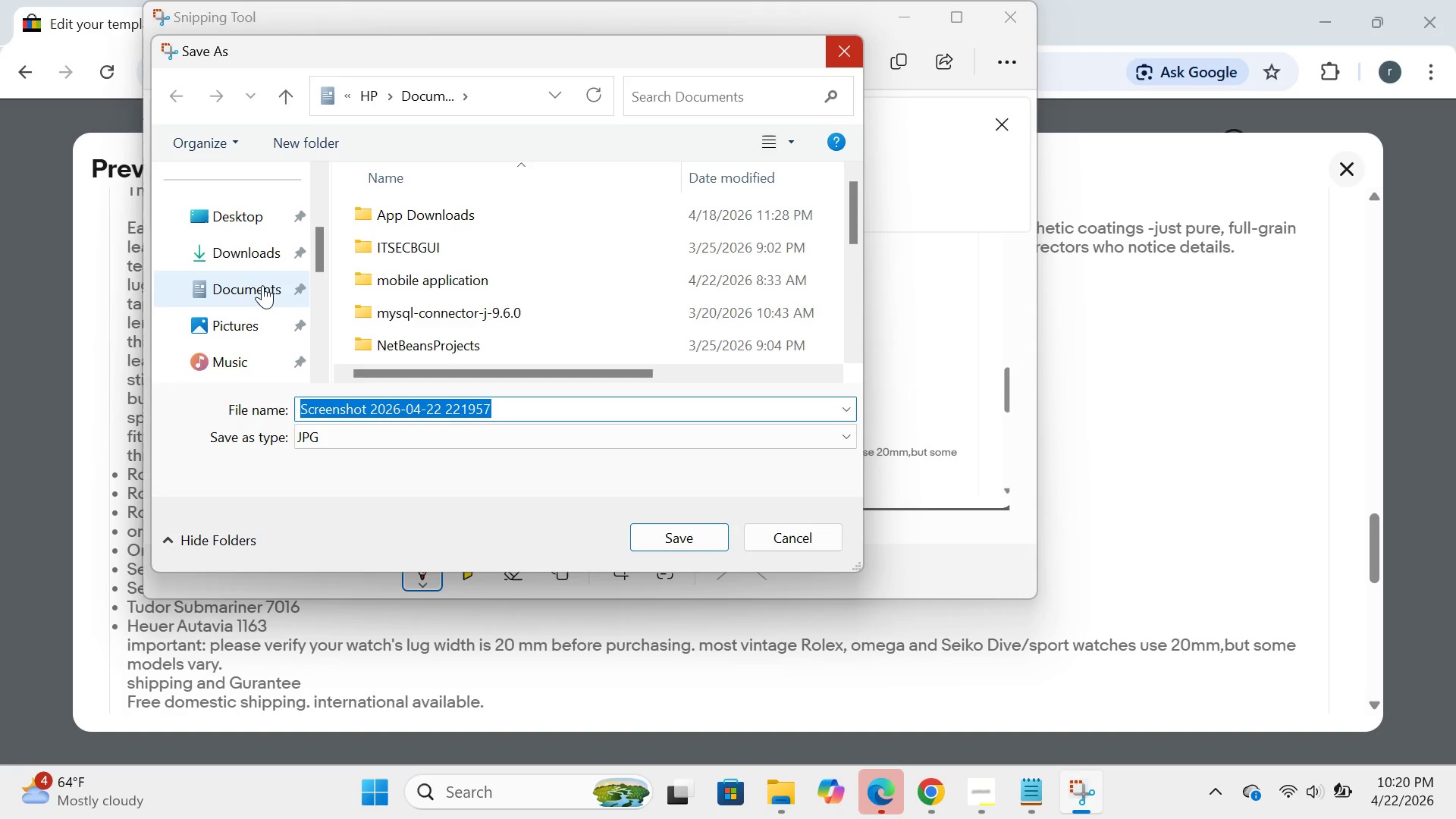 
double_click([262, 285])
 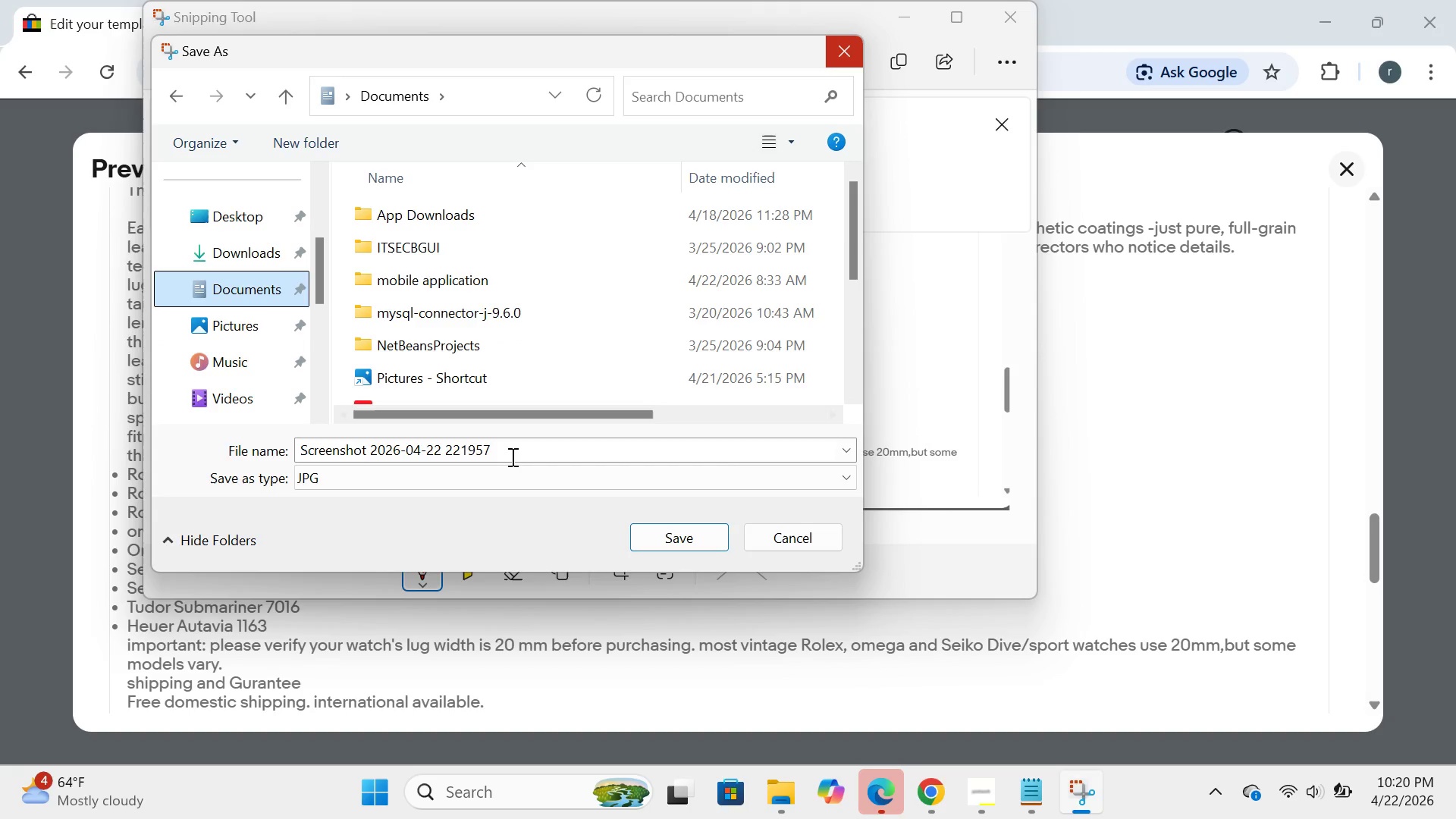 
double_click([511, 457])
 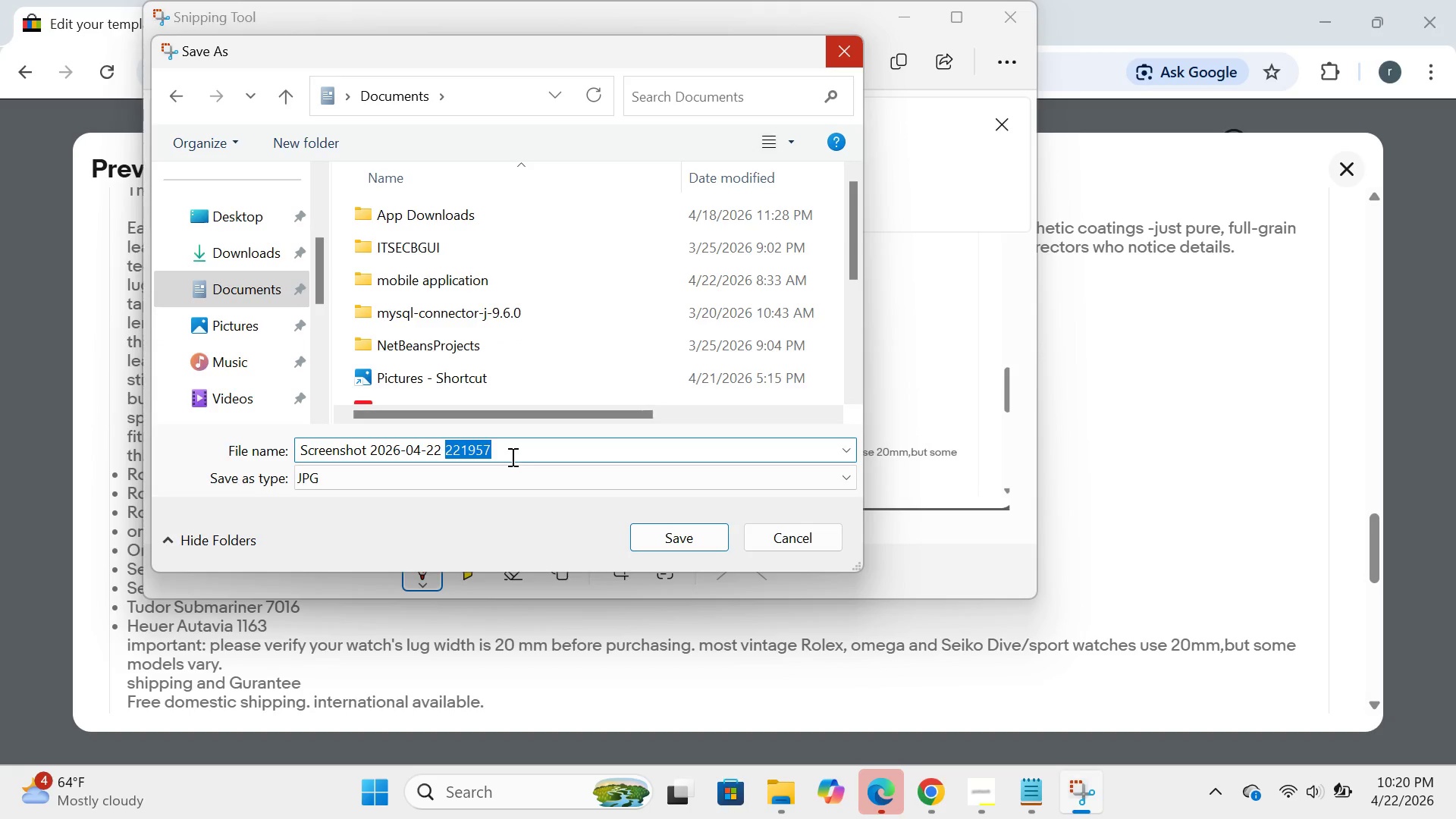 
key(Backspace)
 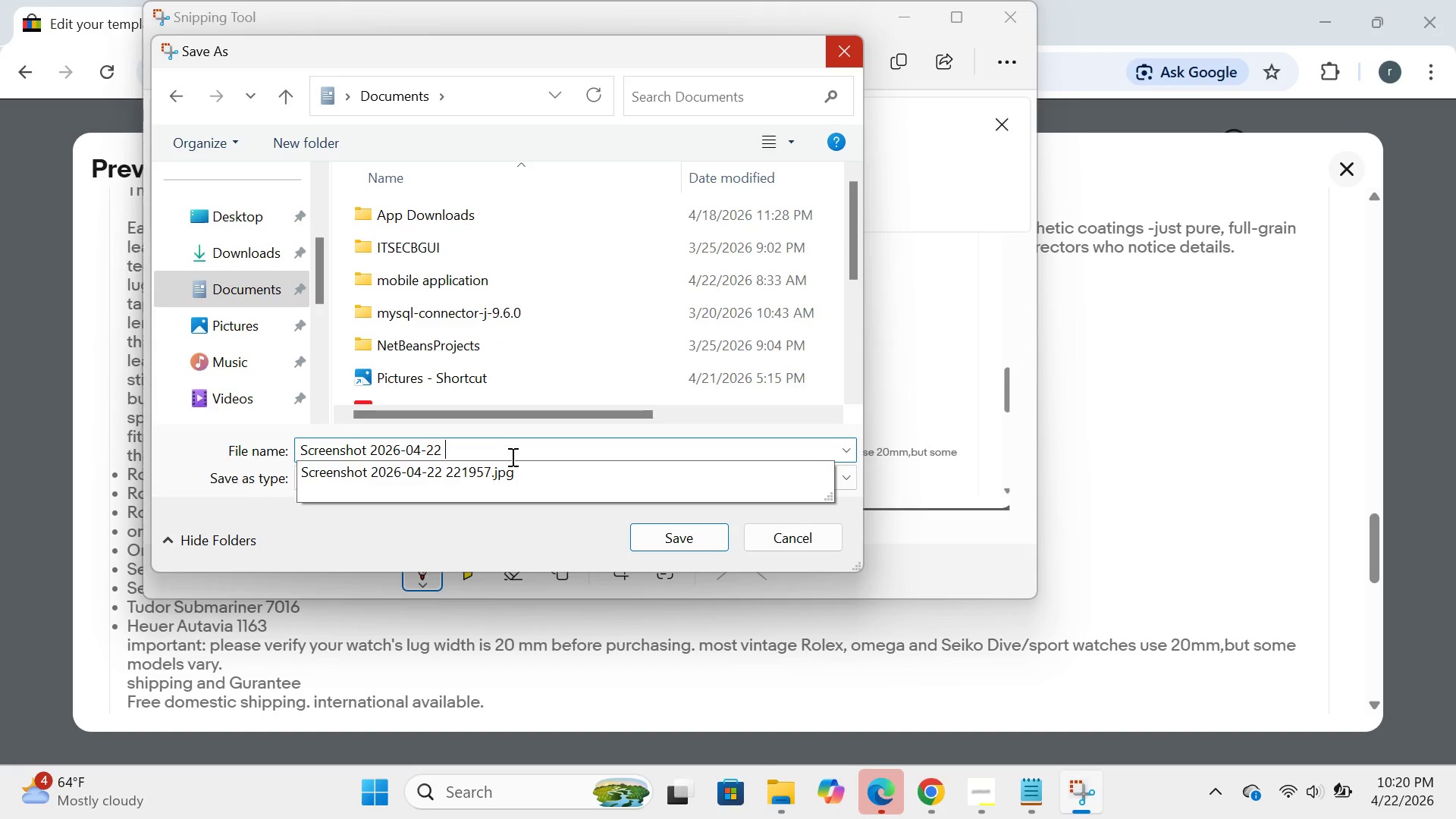 
key(Backspace)
 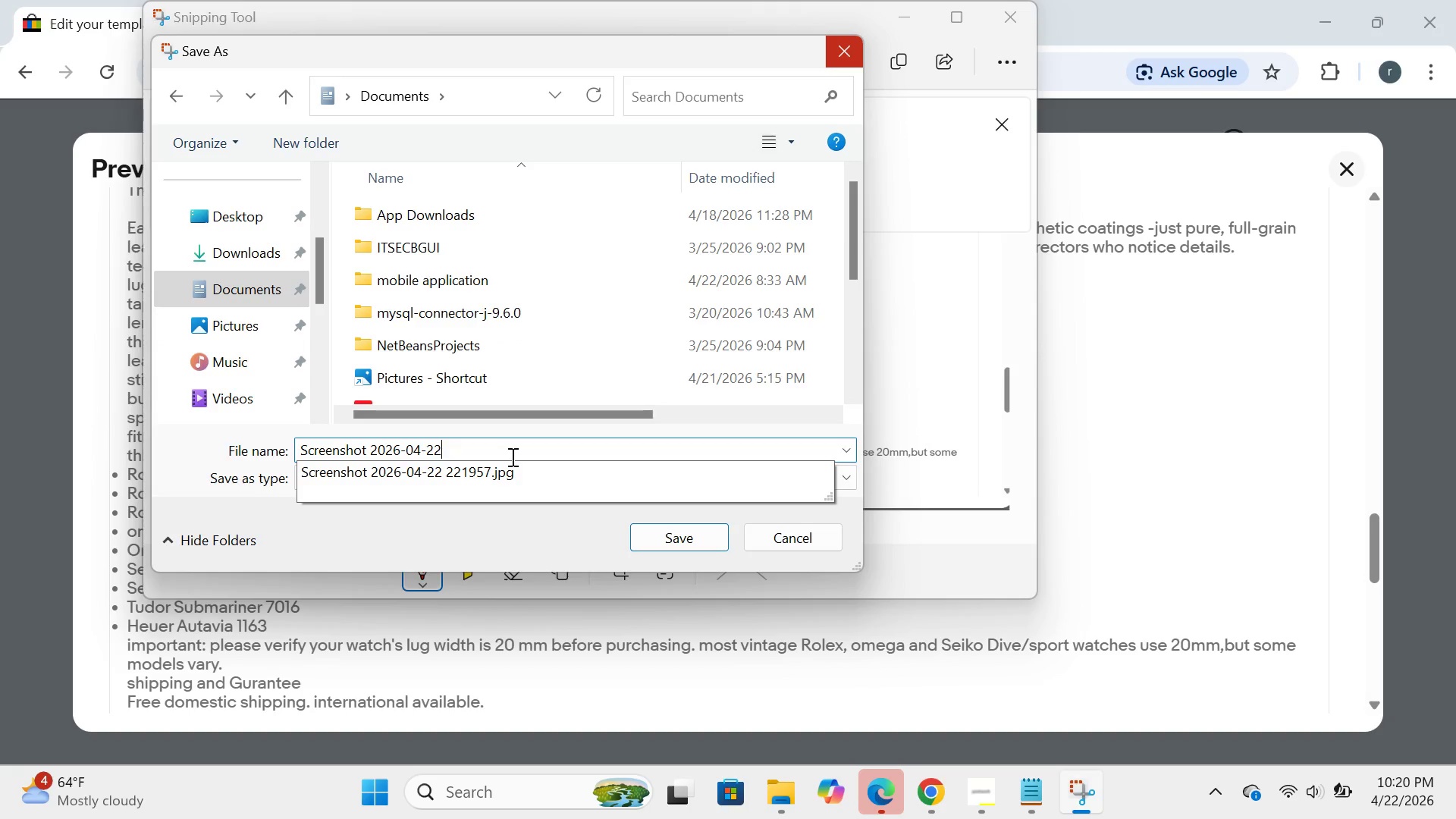 
key(Backspace)
 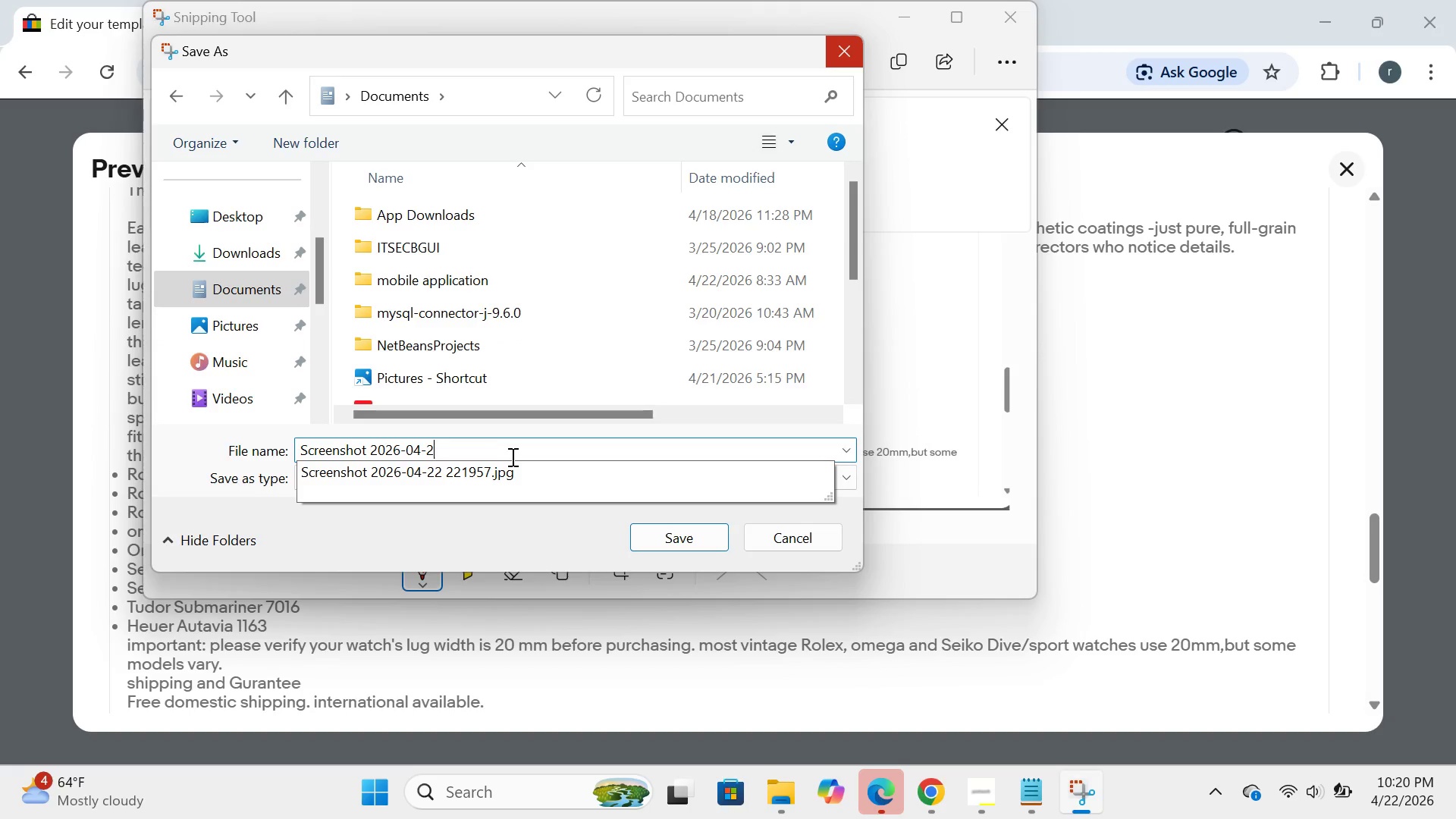 
key(Backspace)
 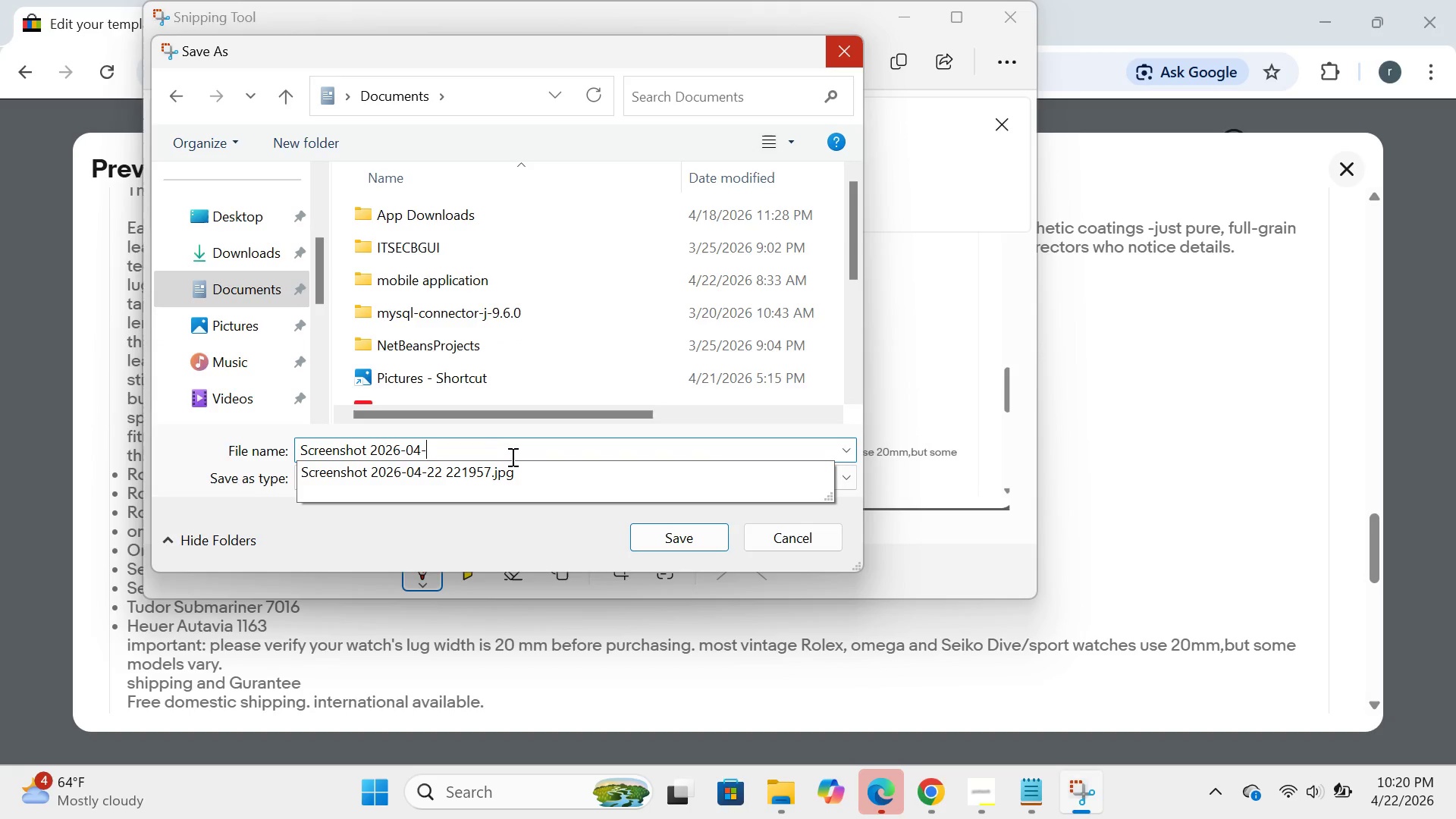 
key(Backspace)
 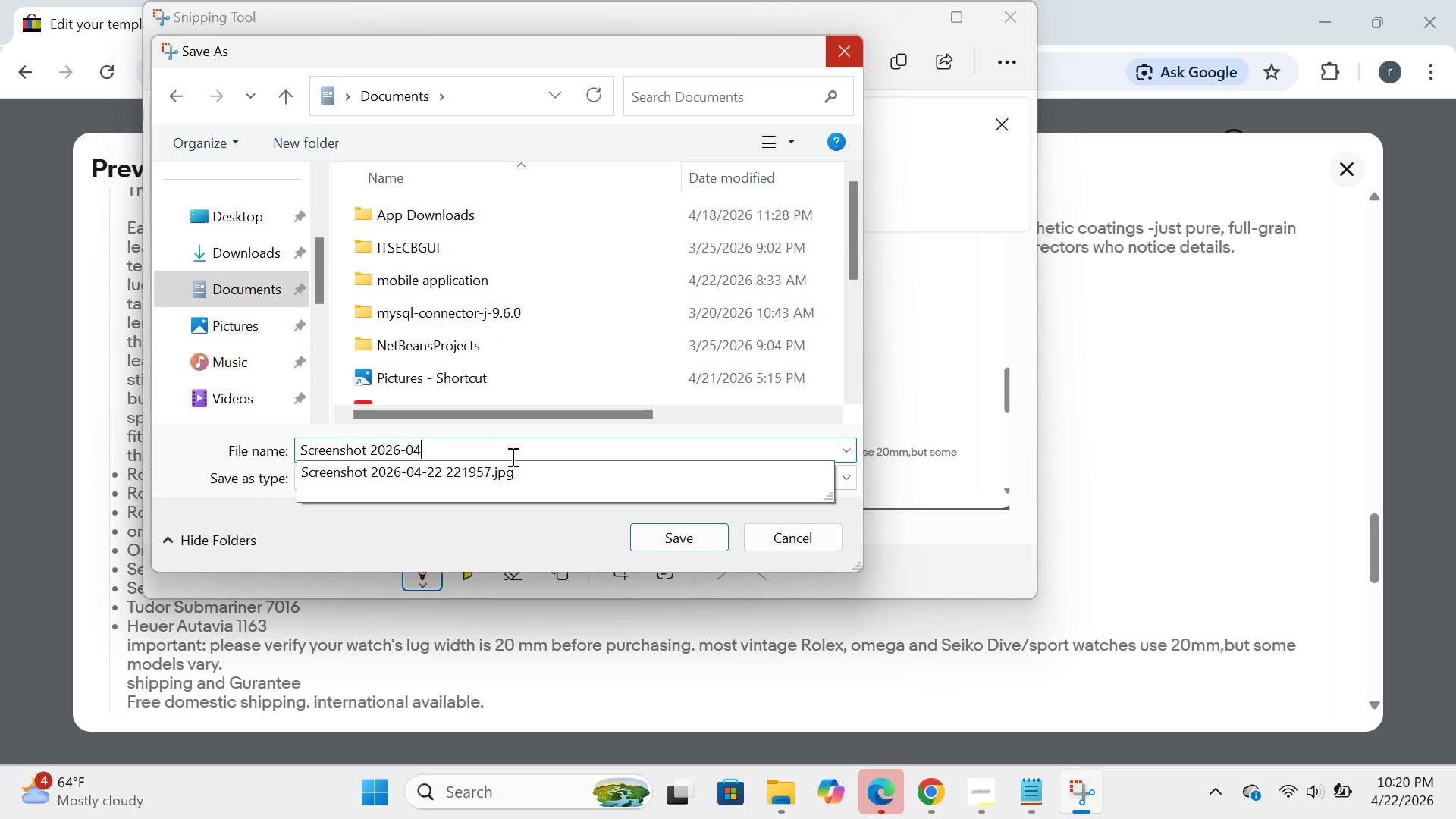 
key(Backspace)
 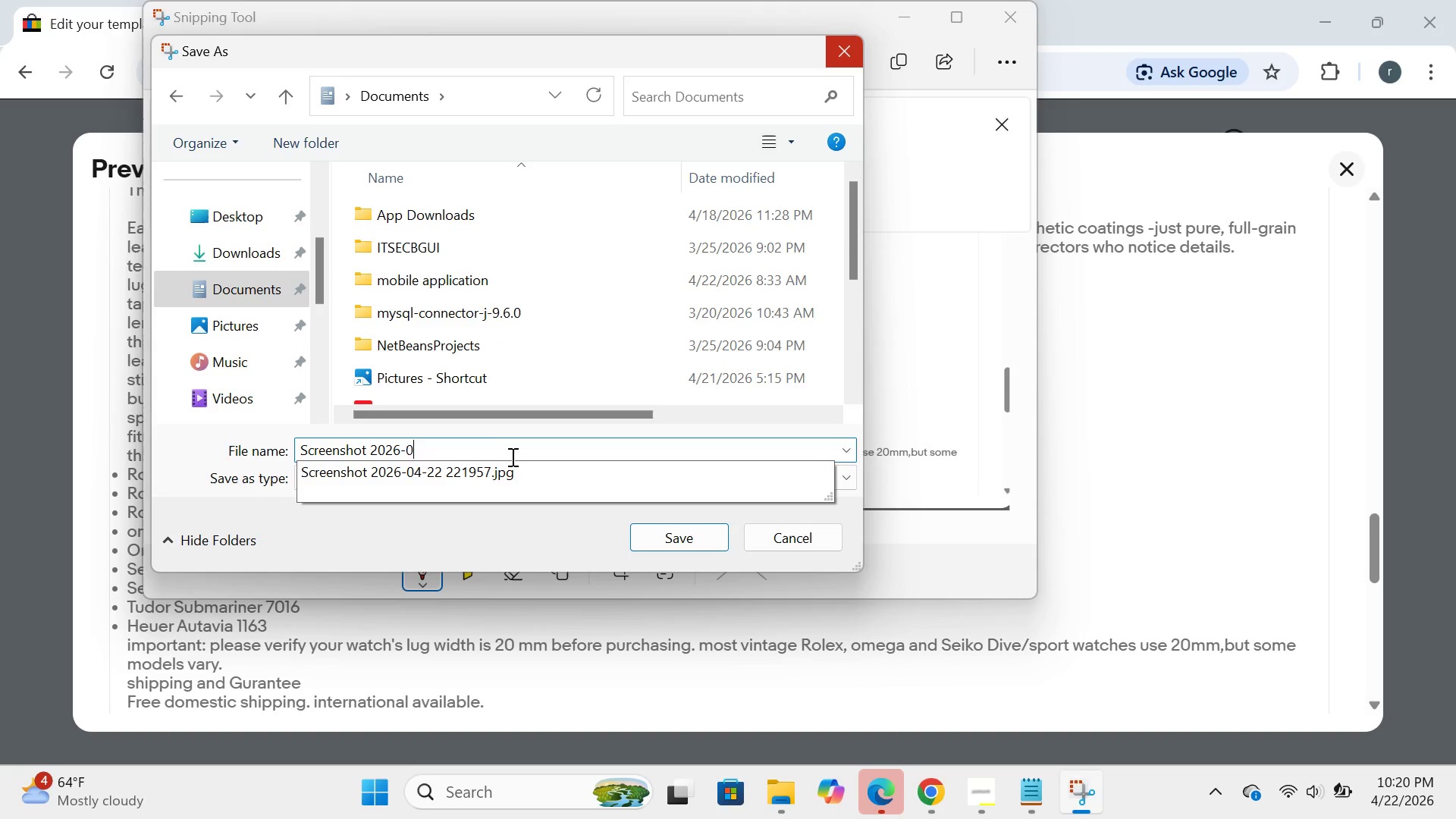 
key(Backspace)
 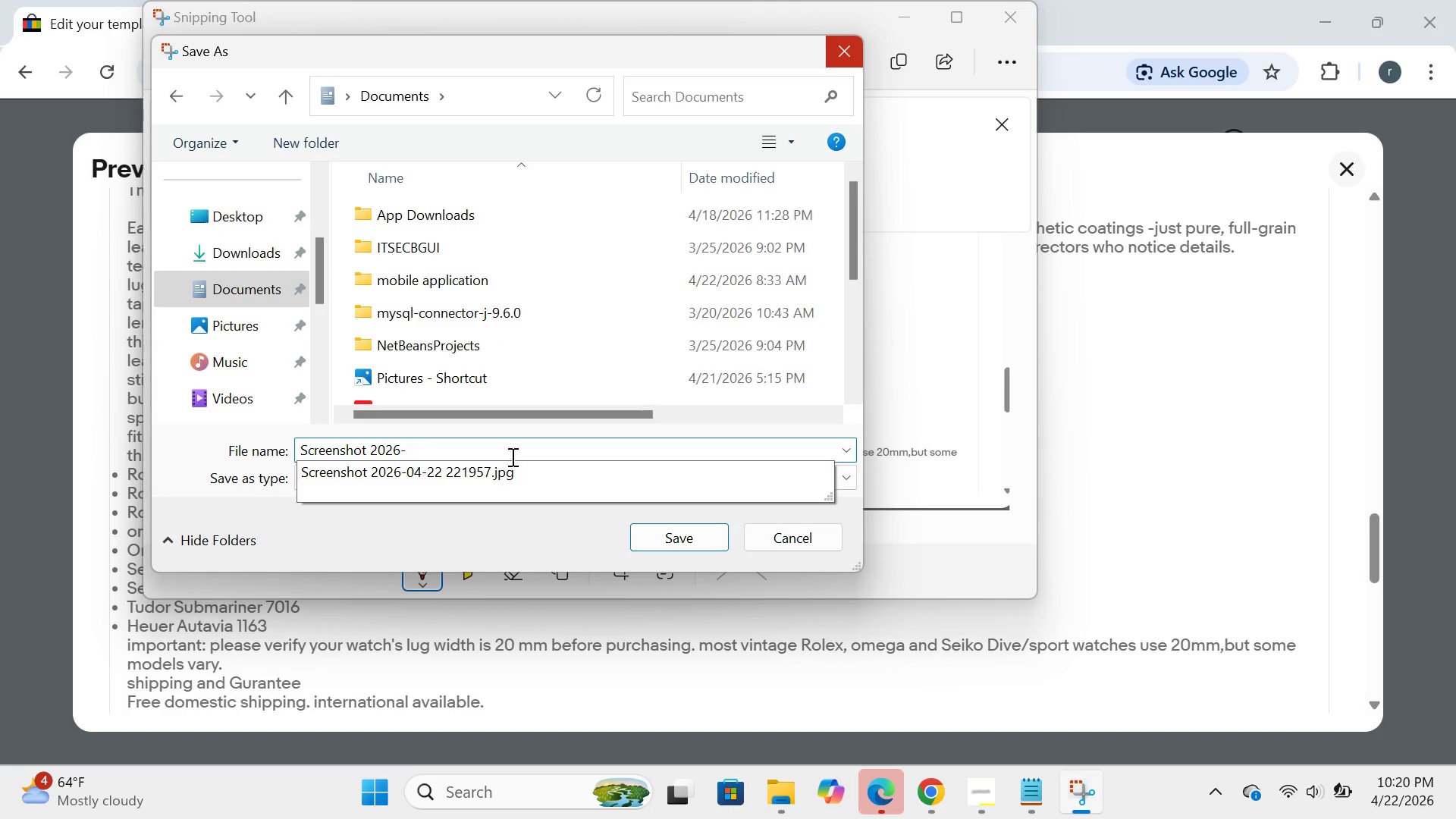 
key(Backspace)
 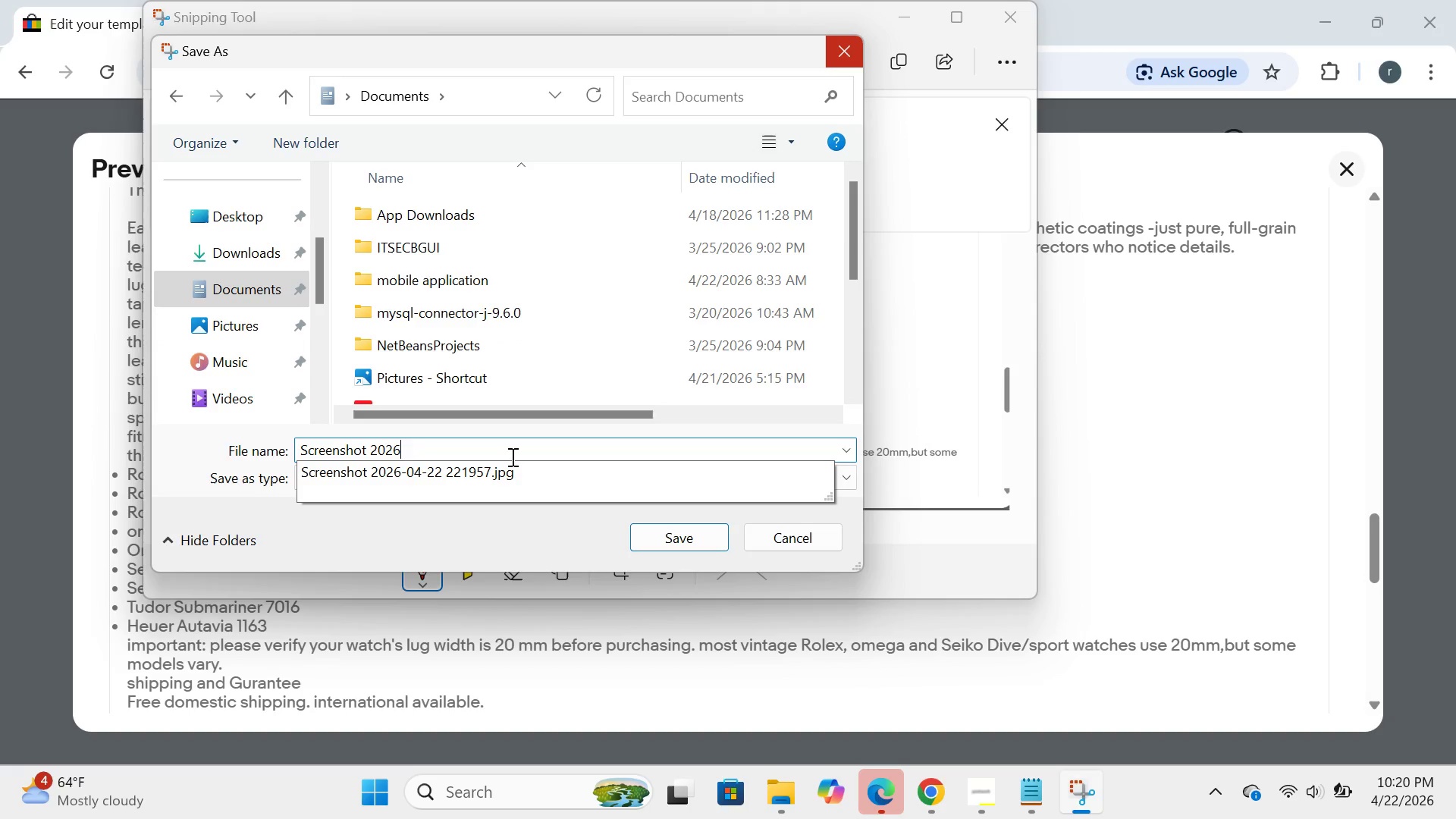 
key(Backspace)
 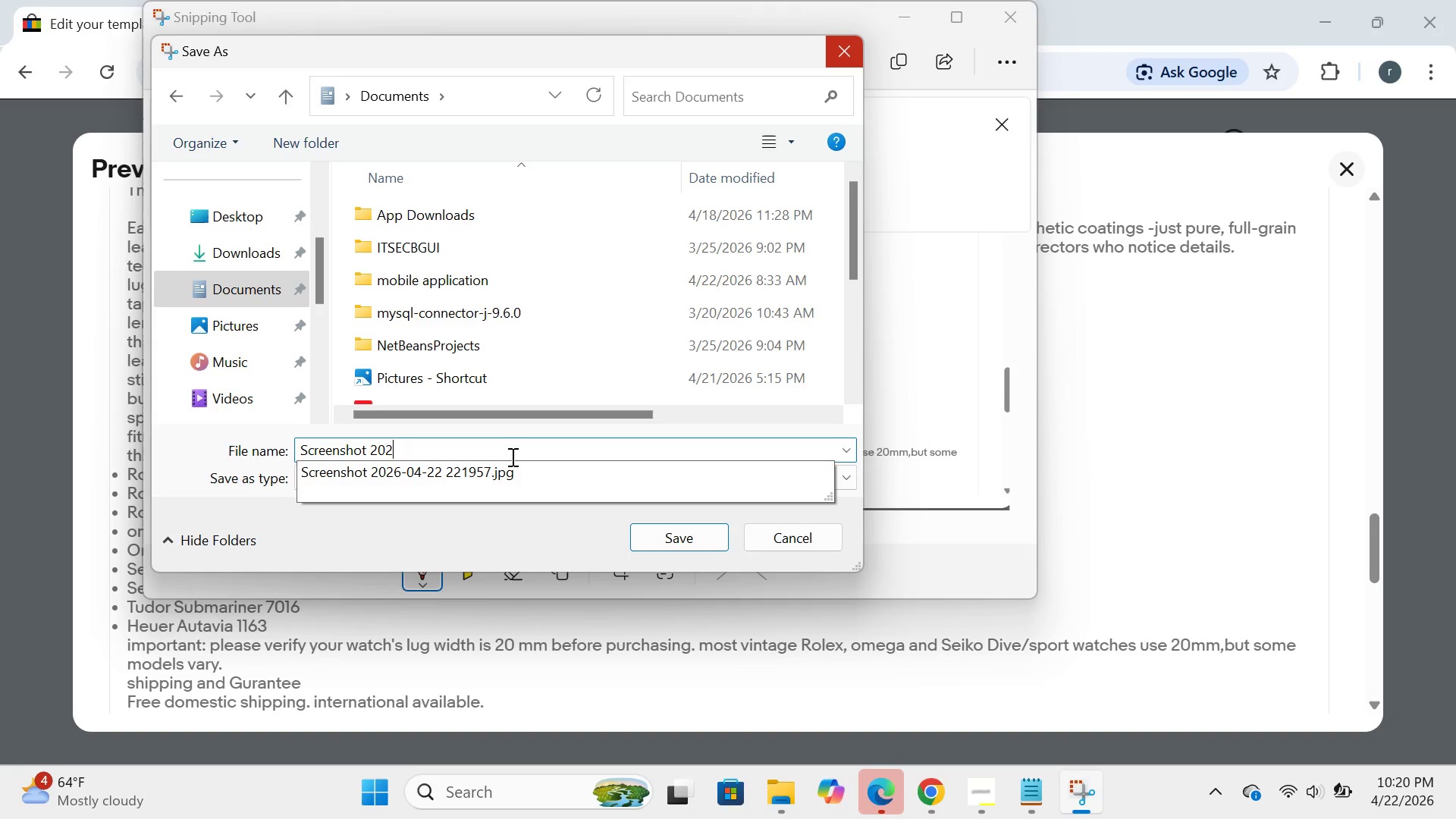 
key(Backspace)
 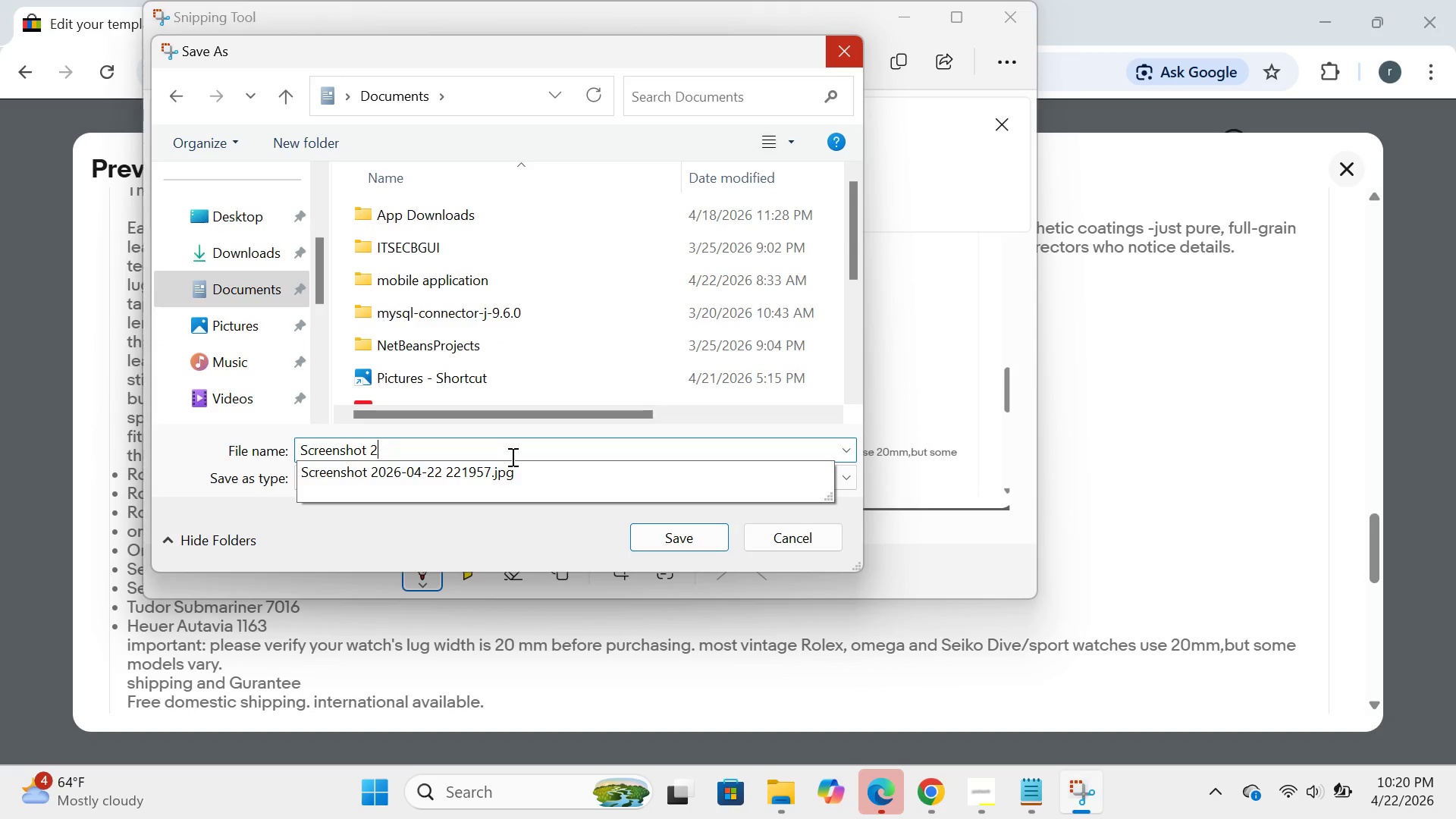 
key(Backspace)
 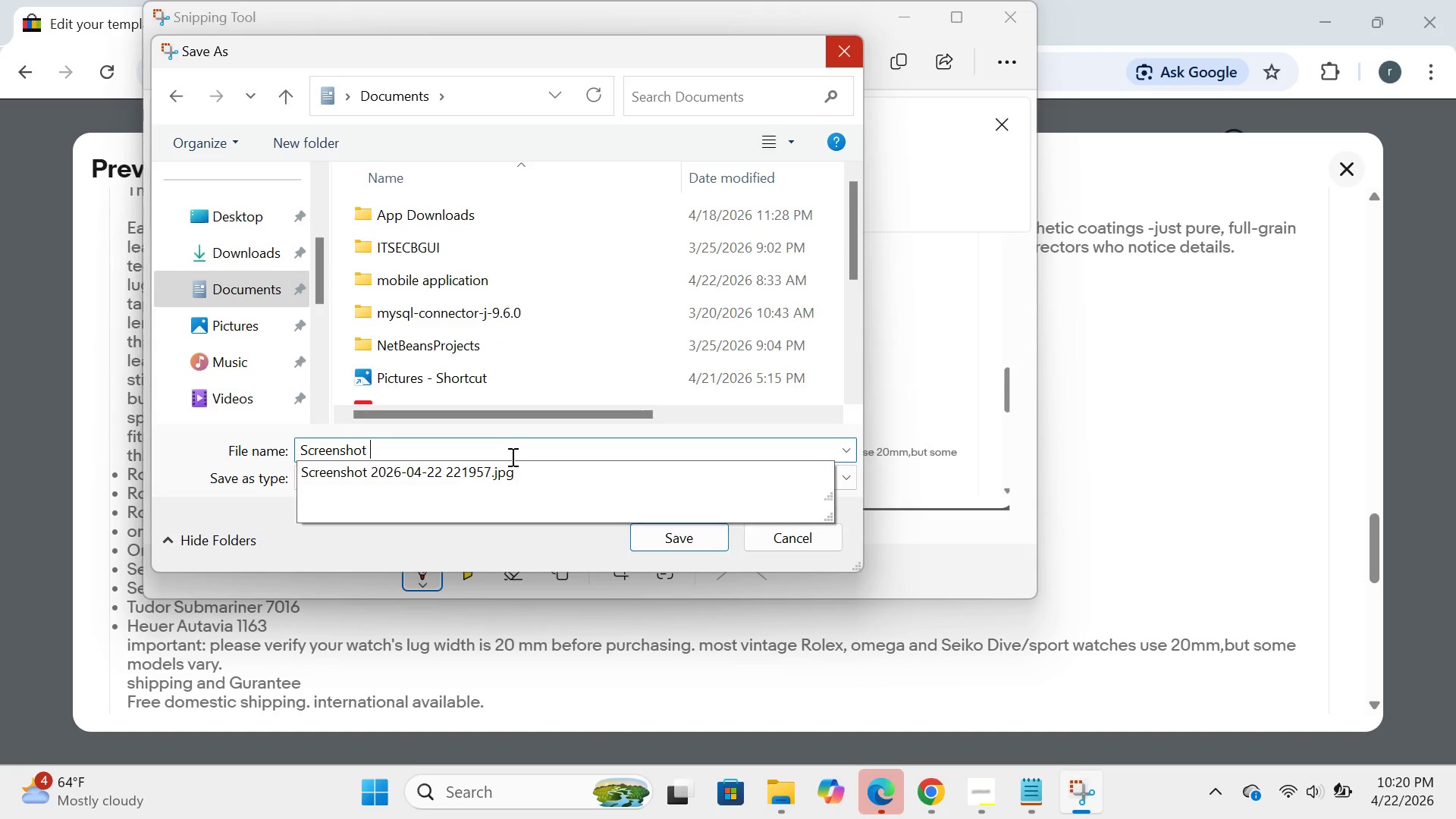 
key(Backspace)
 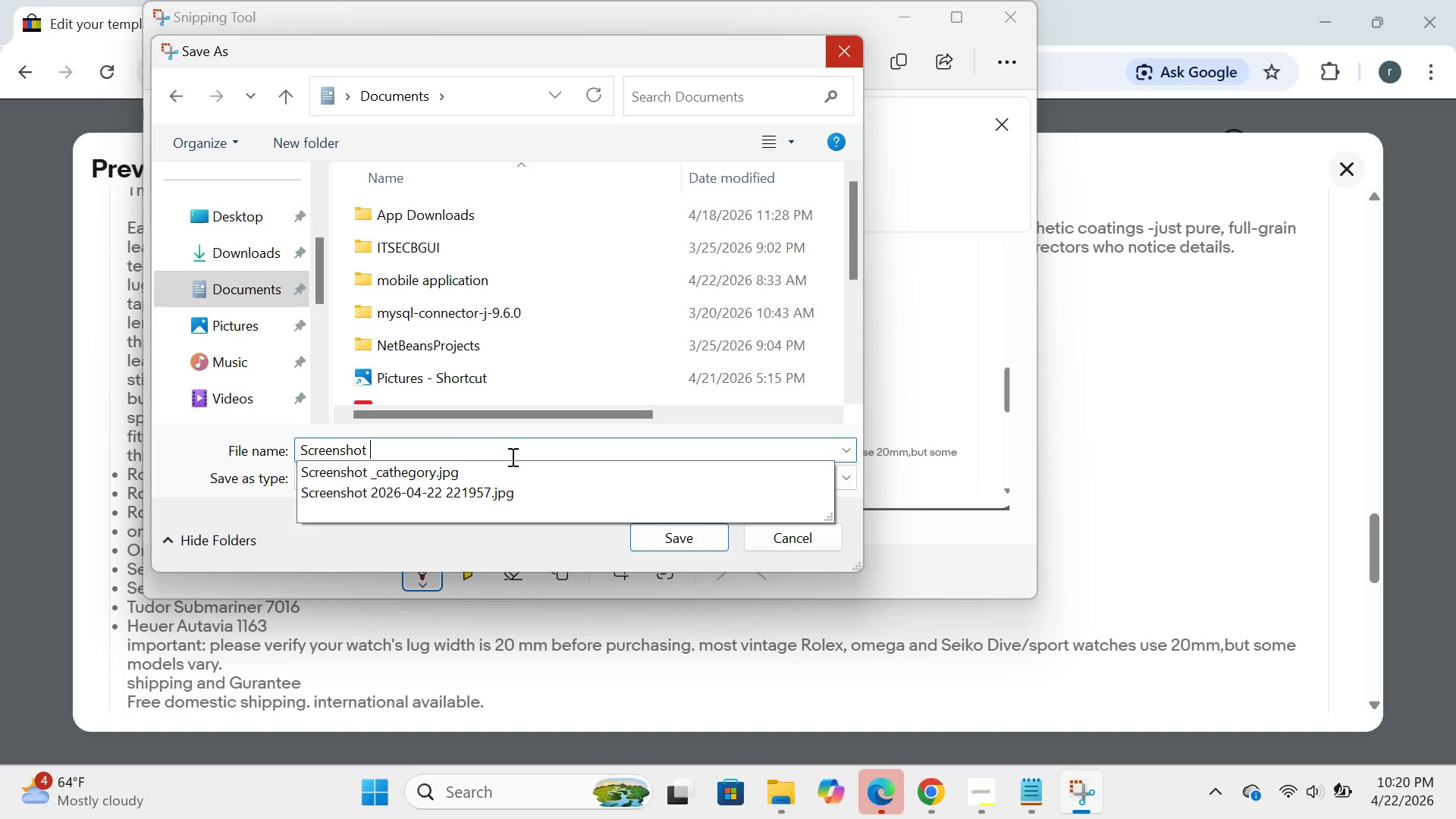 
key(Backspace)
 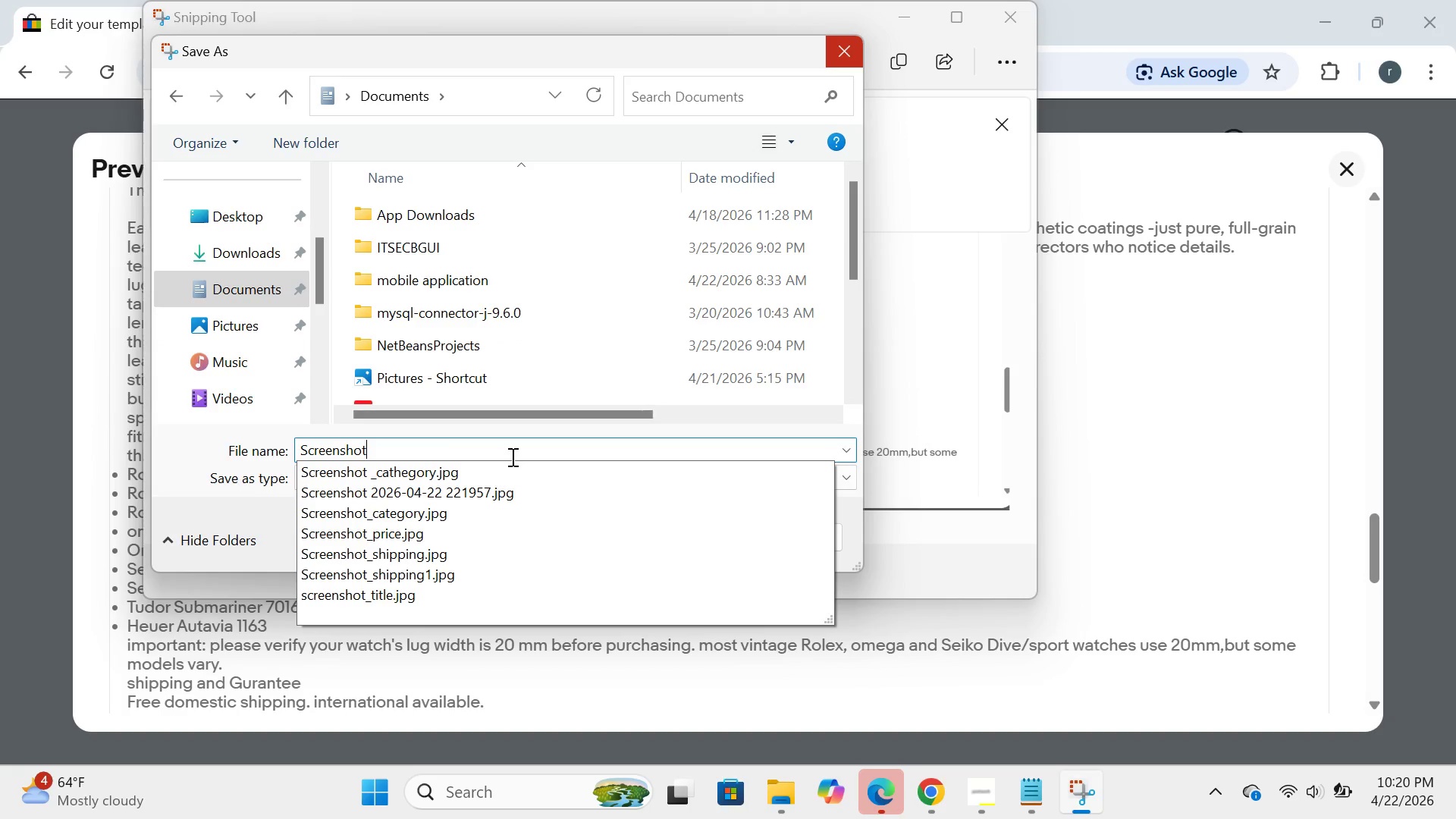 
key(Shift+Minus)
 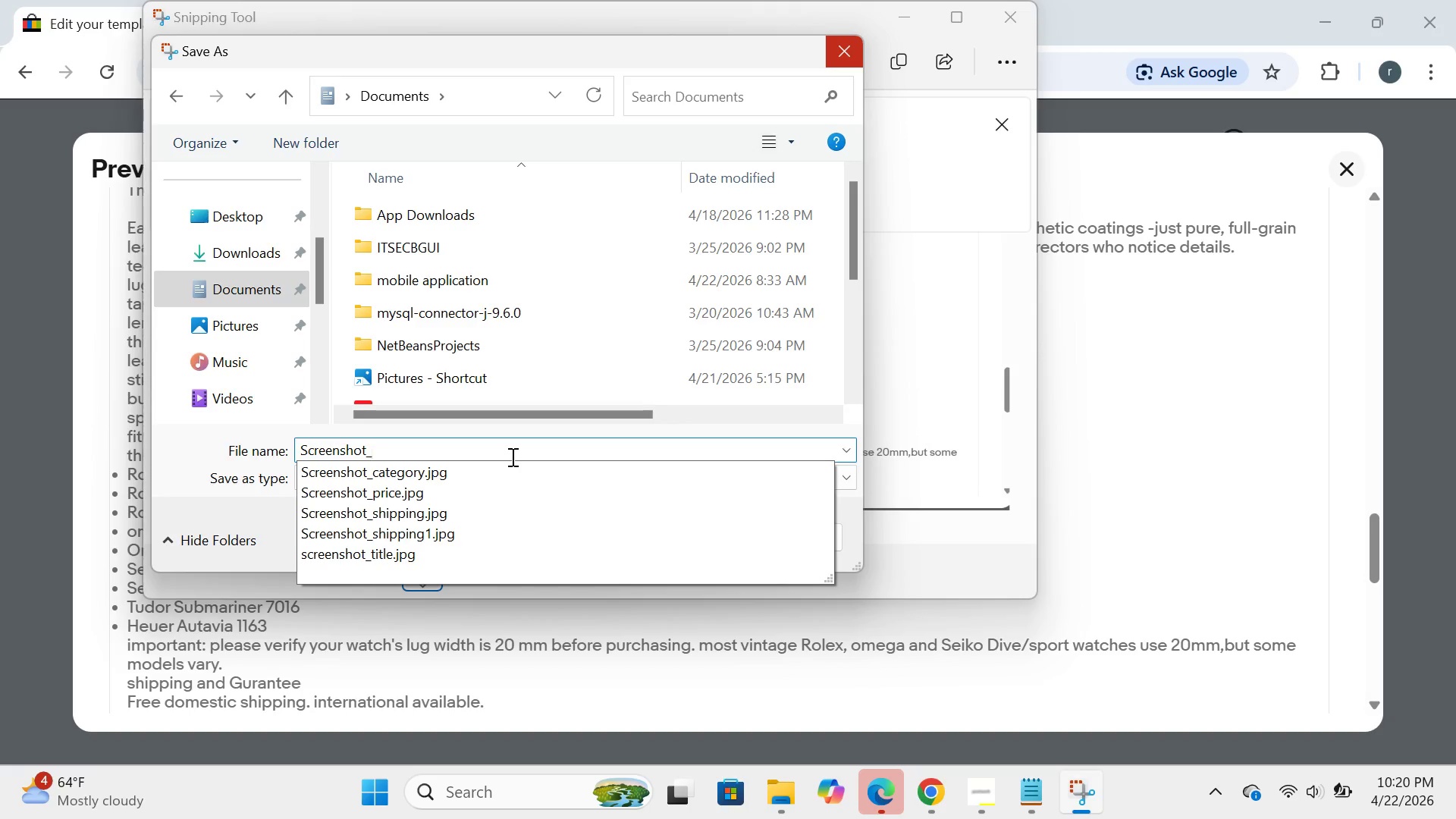 
type(description)
 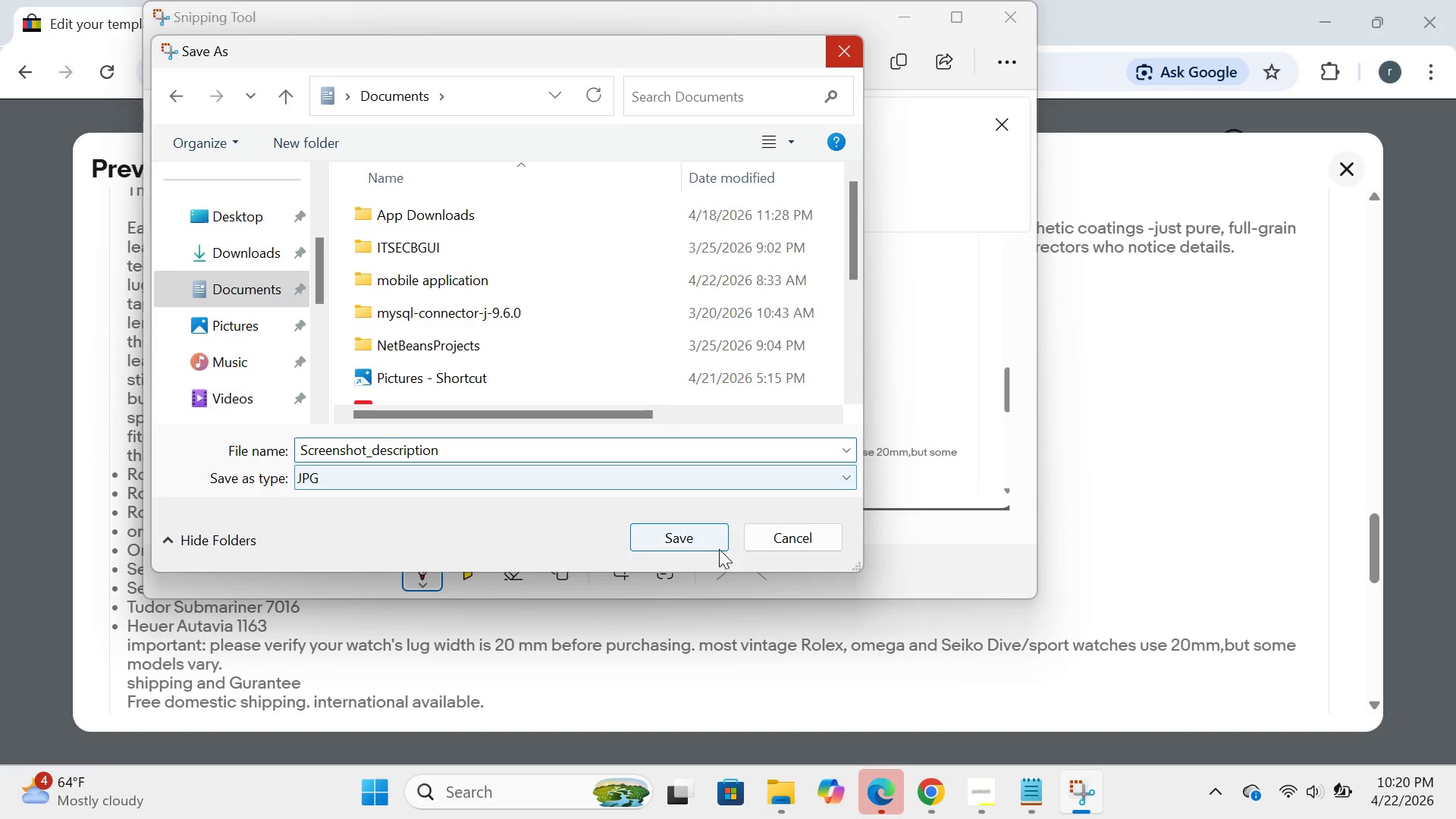 
left_click([683, 532])
 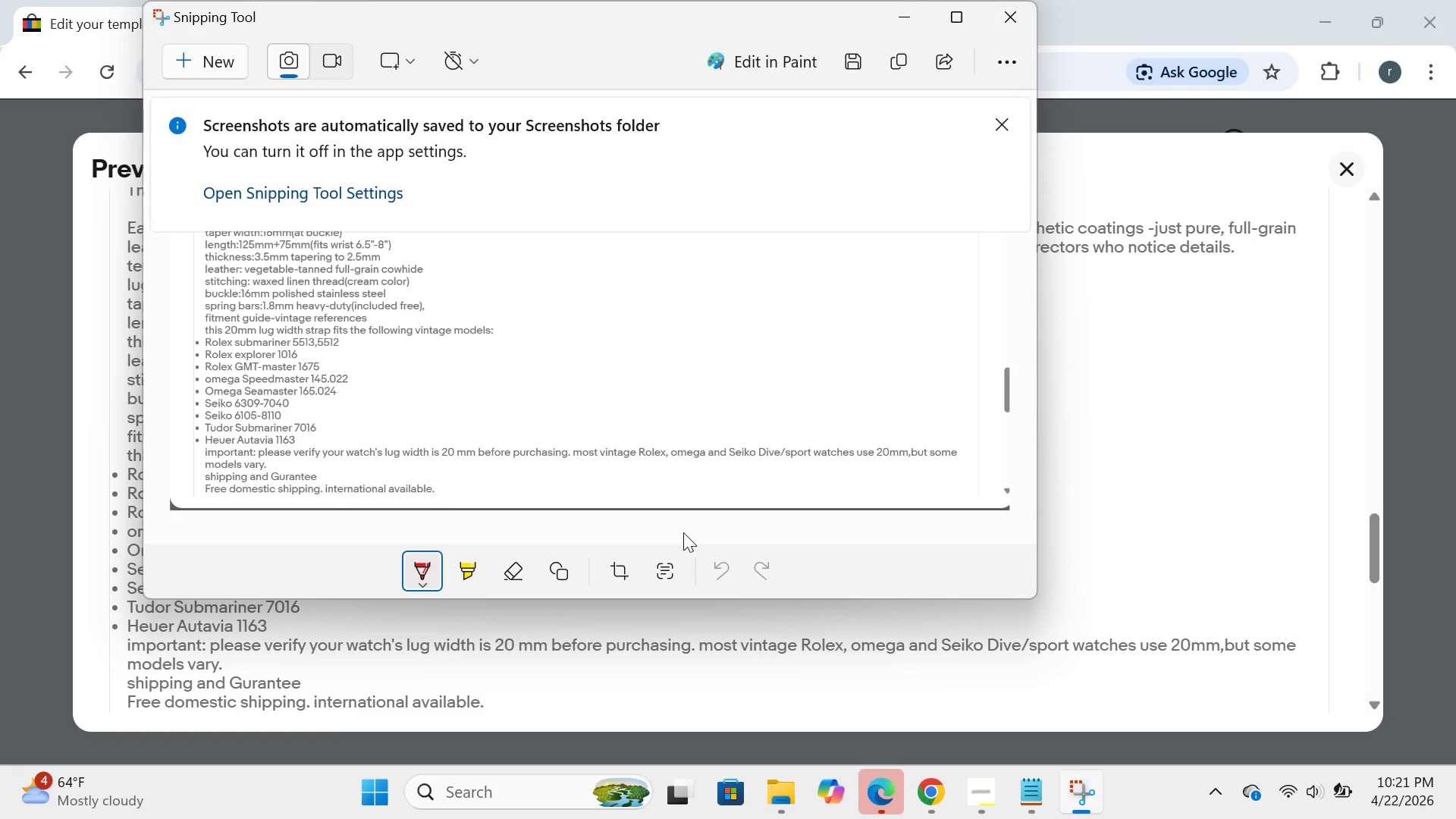 
wait(47.64)
 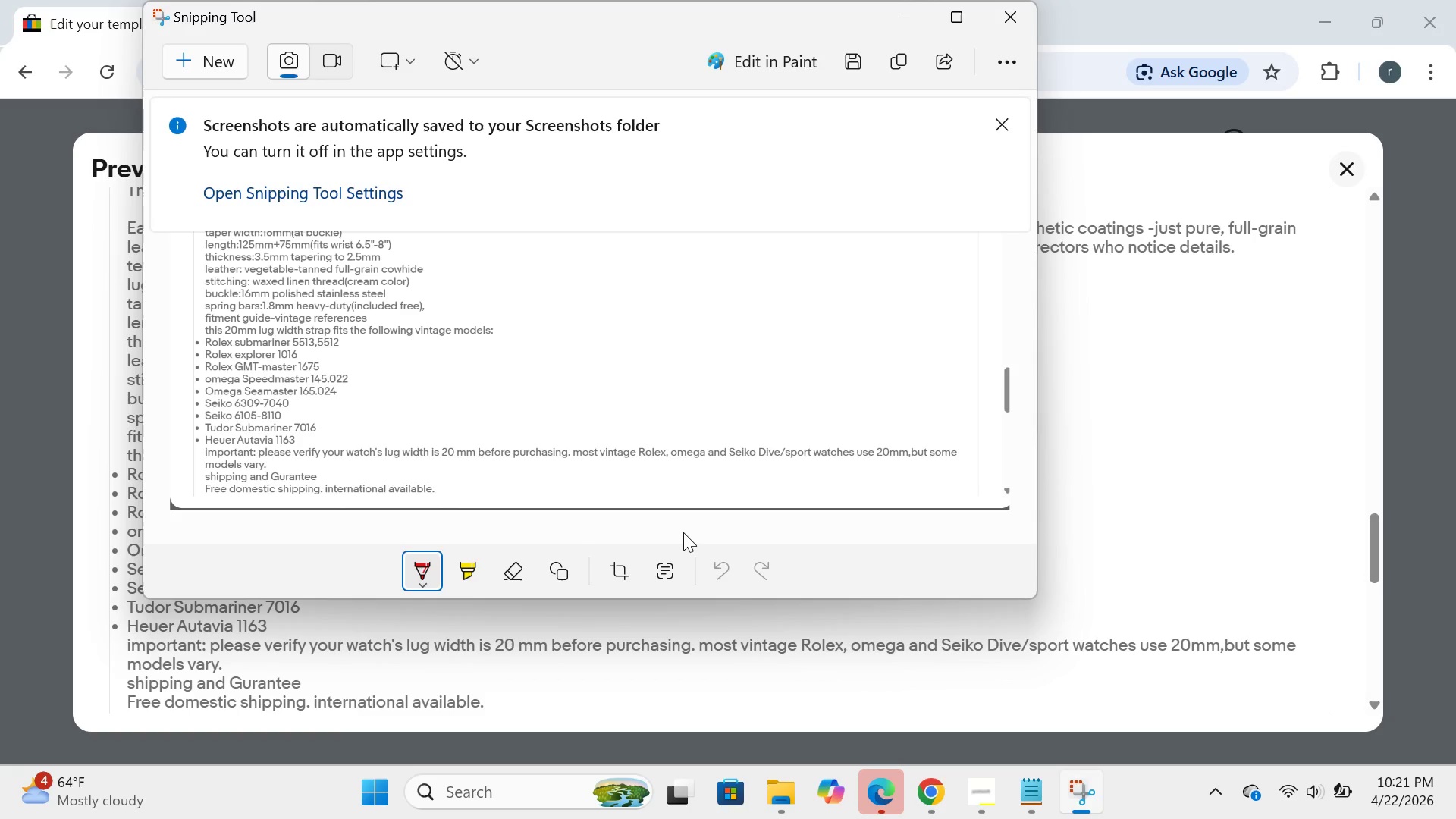 
left_click([901, 5])
 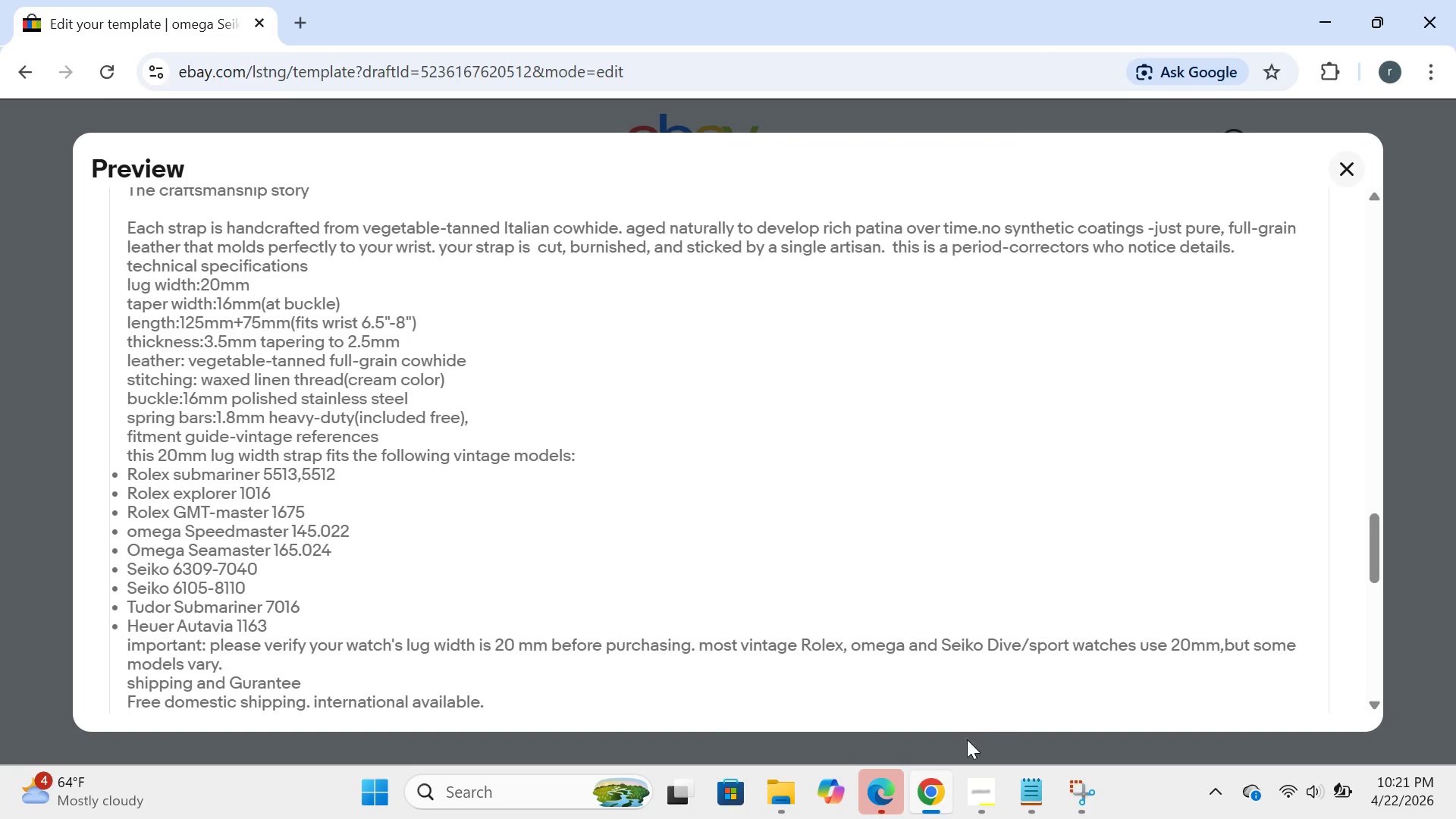 
left_click([987, 796])